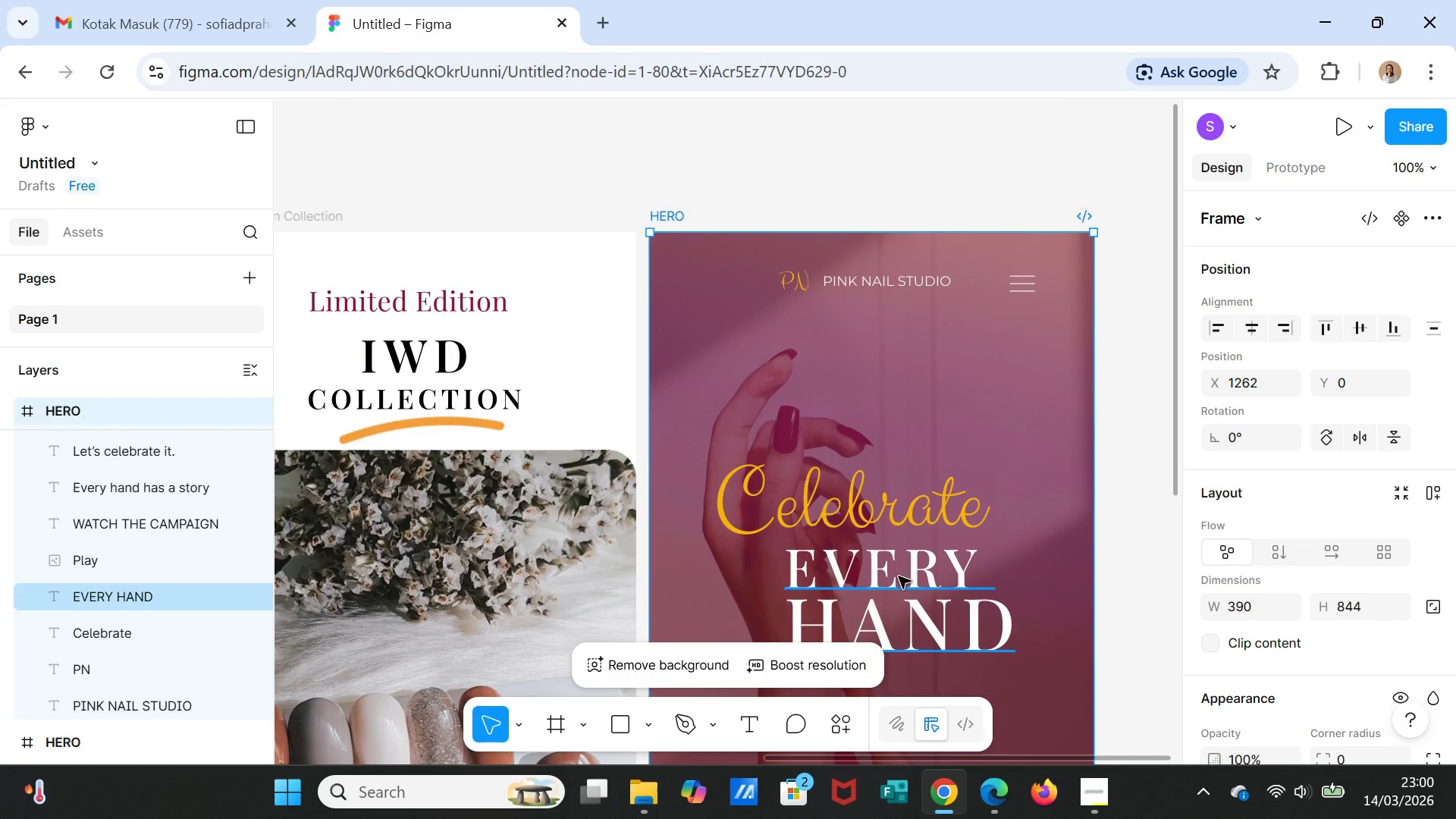 
scroll: coordinate [894, 569], scroll_direction: down, amount: 11.0
 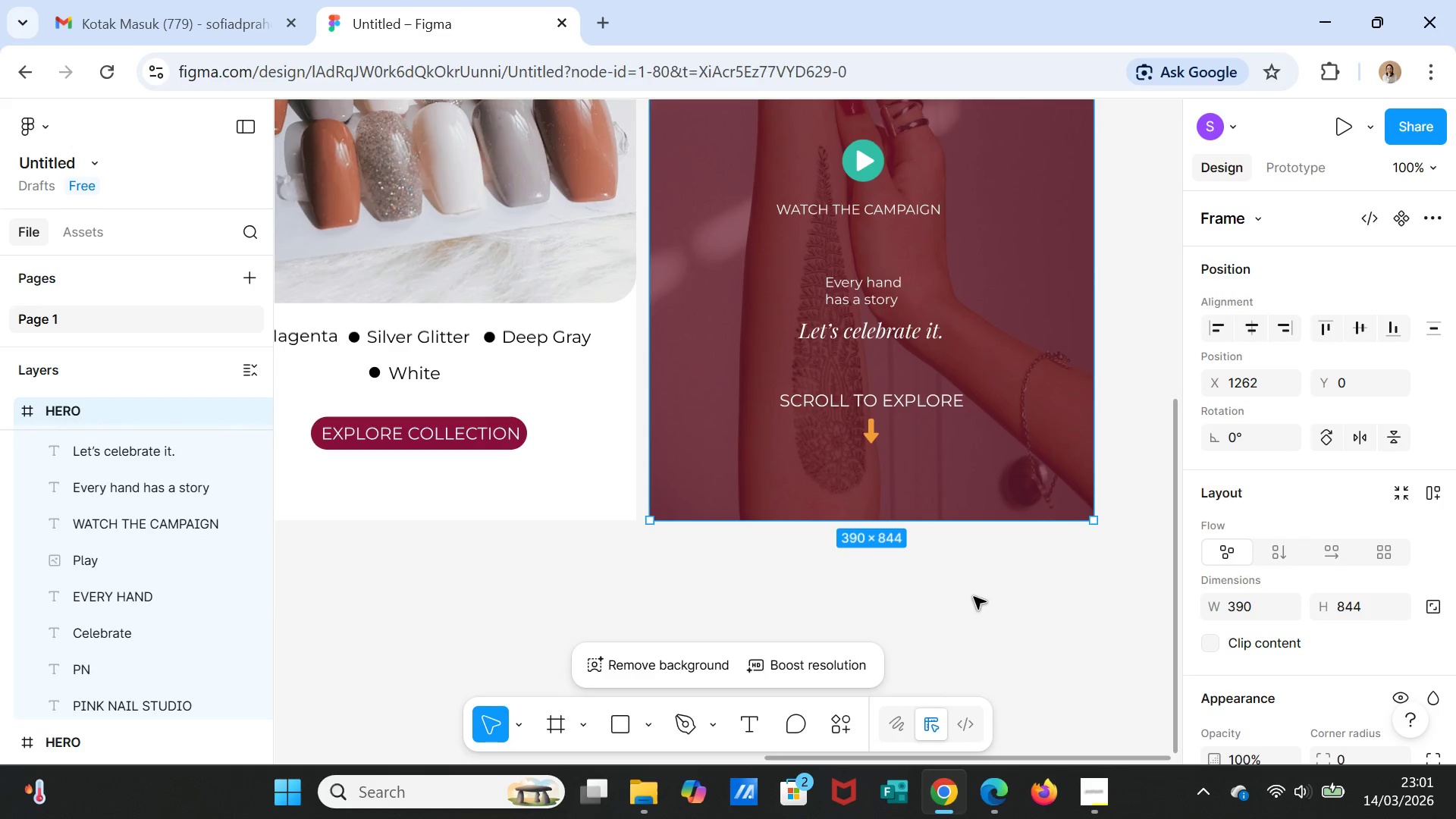 
scroll: coordinate [979, 601], scroll_direction: up, amount: 2.0
 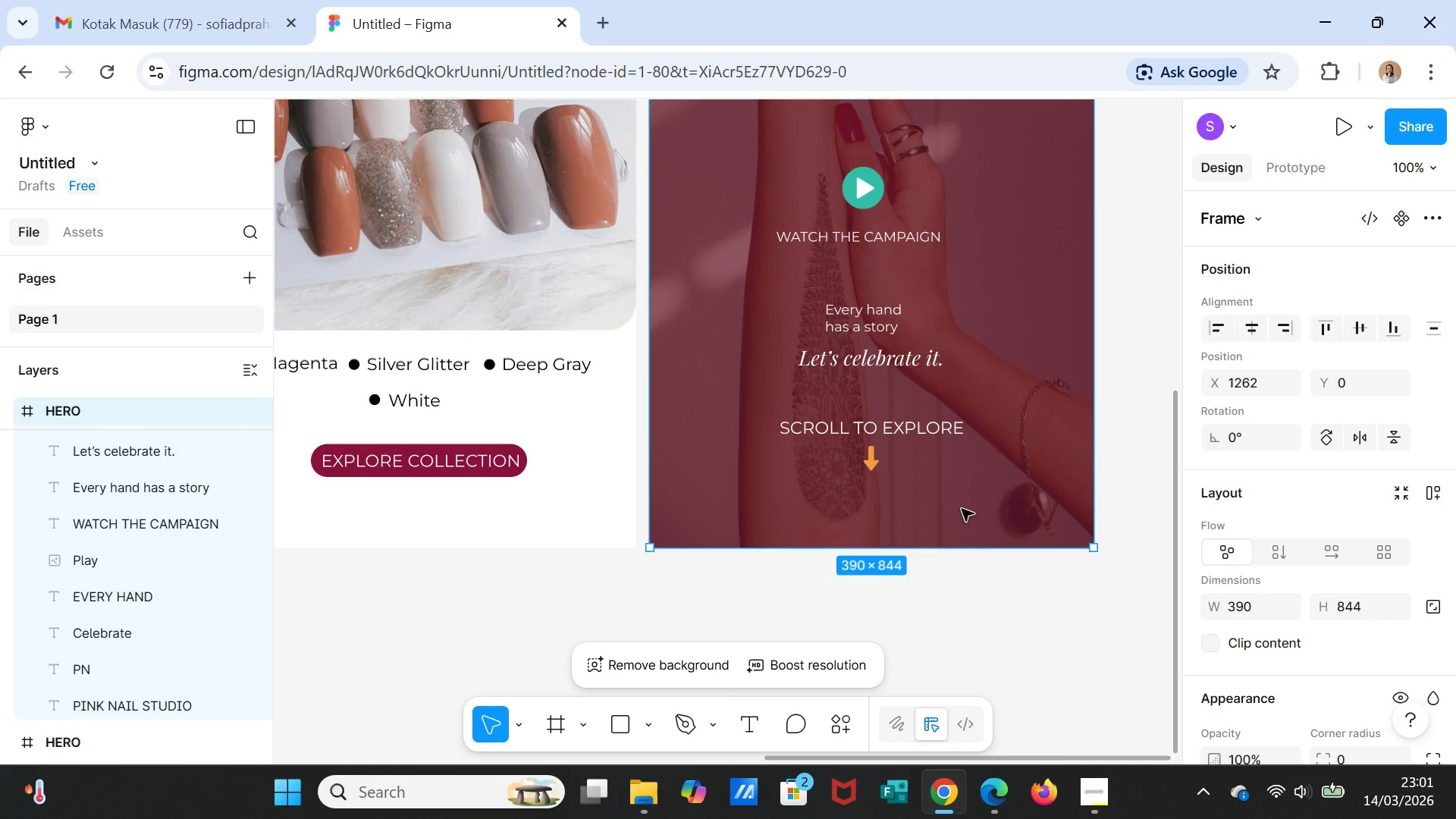 
left_click([962, 509])
 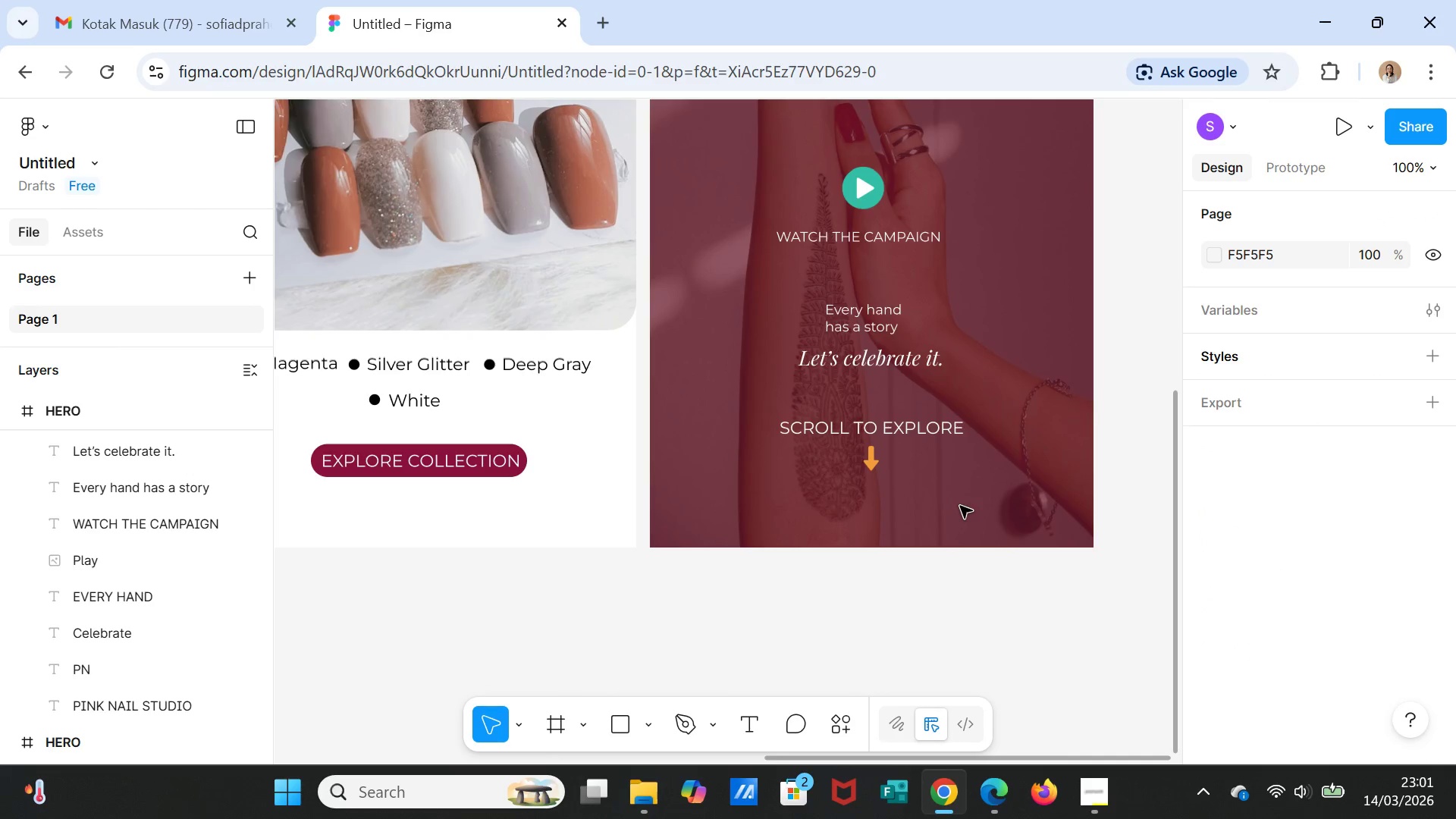 
key(Delete)
 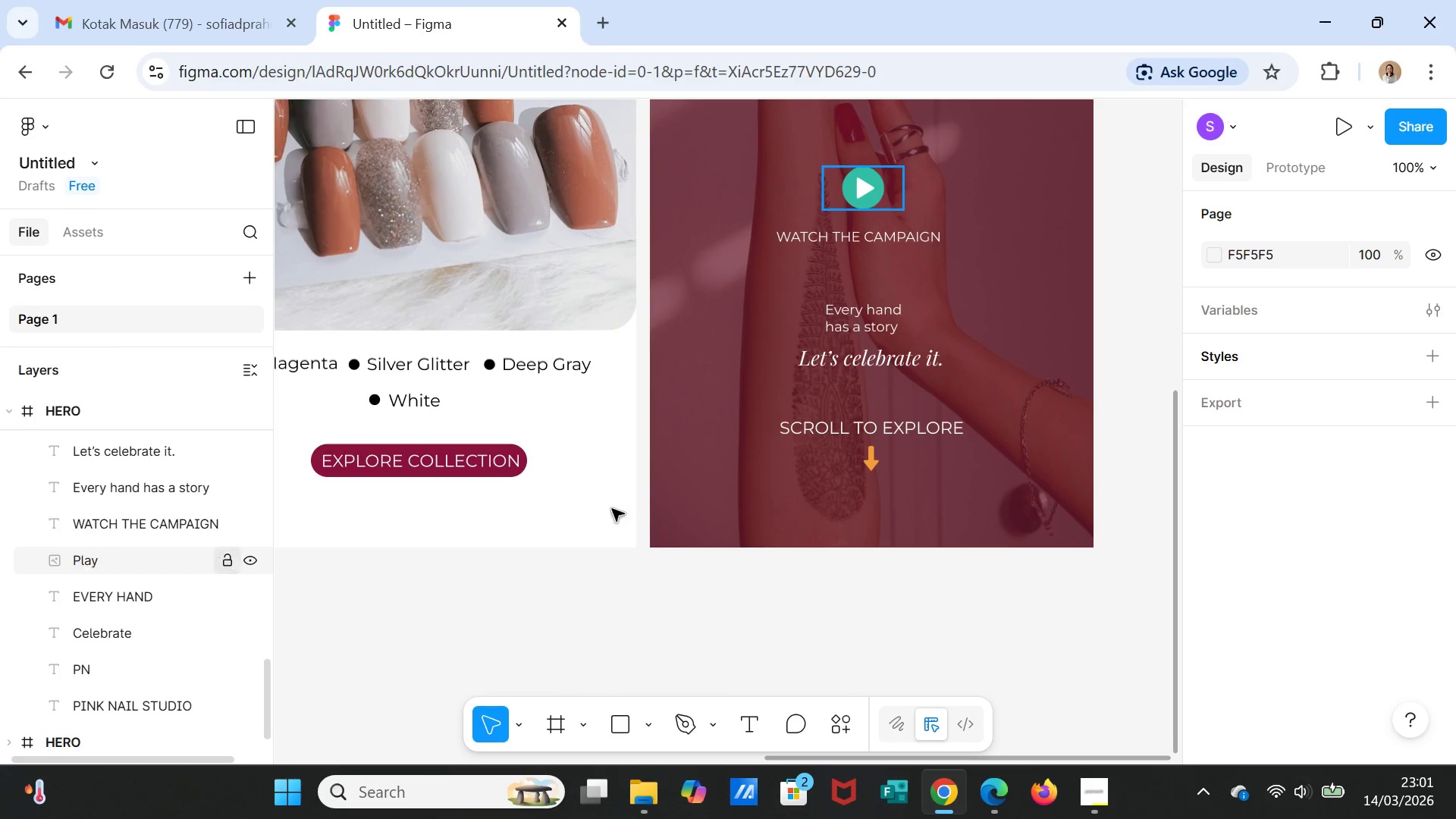 
scroll: coordinate [118, 561], scroll_direction: up, amount: 29.0
 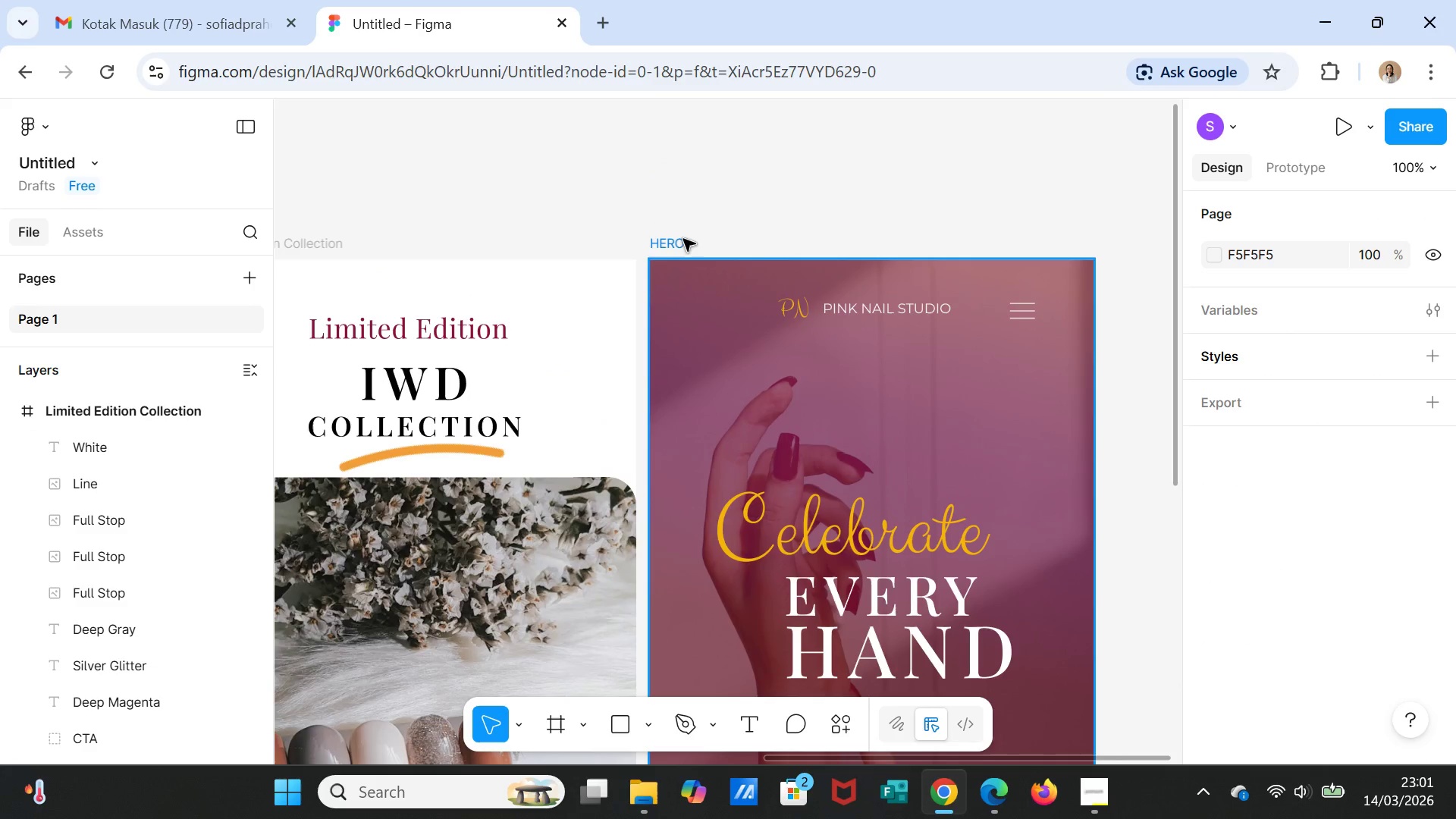 
left_click([683, 239])
 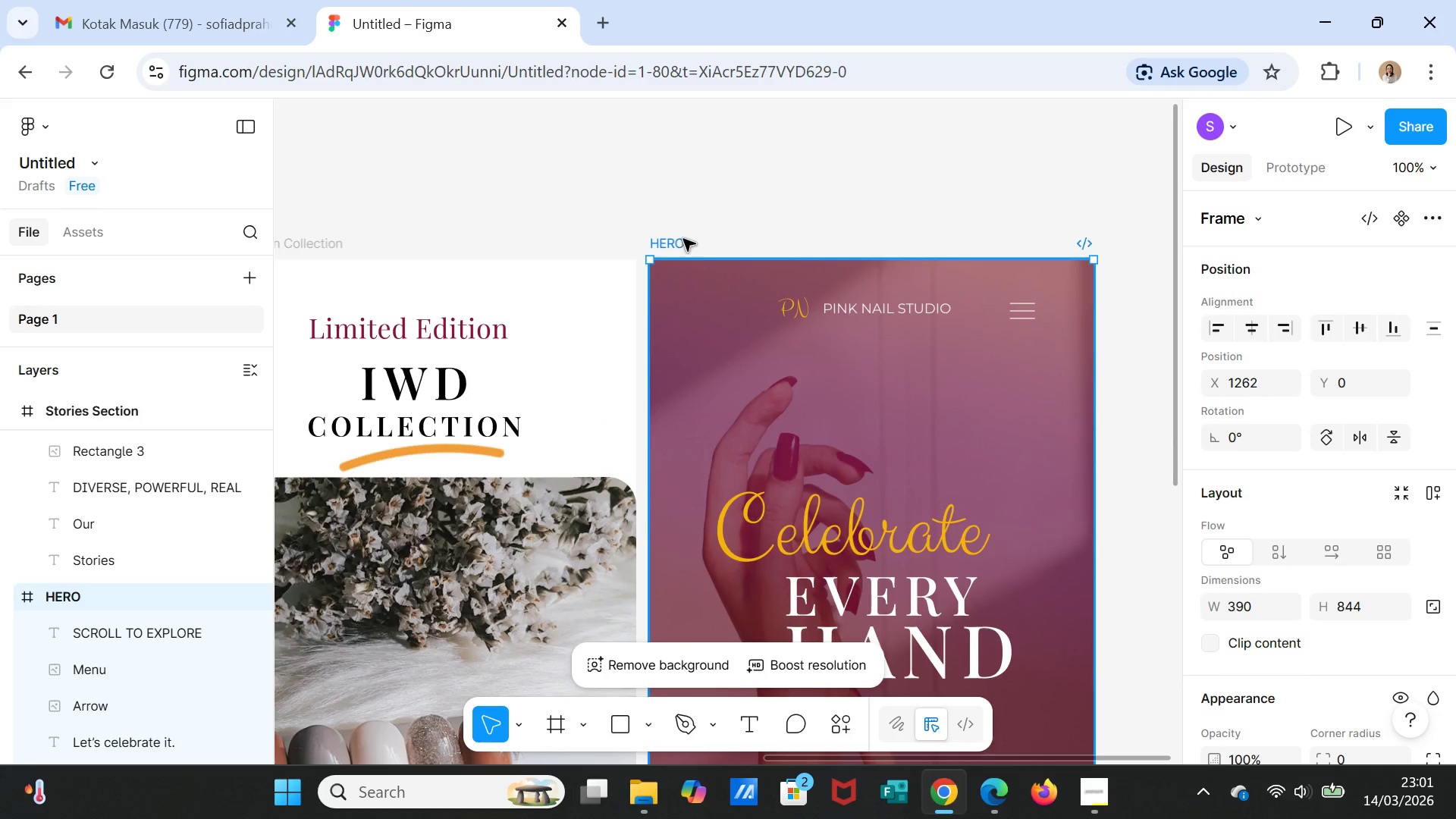 
key(Delete)
 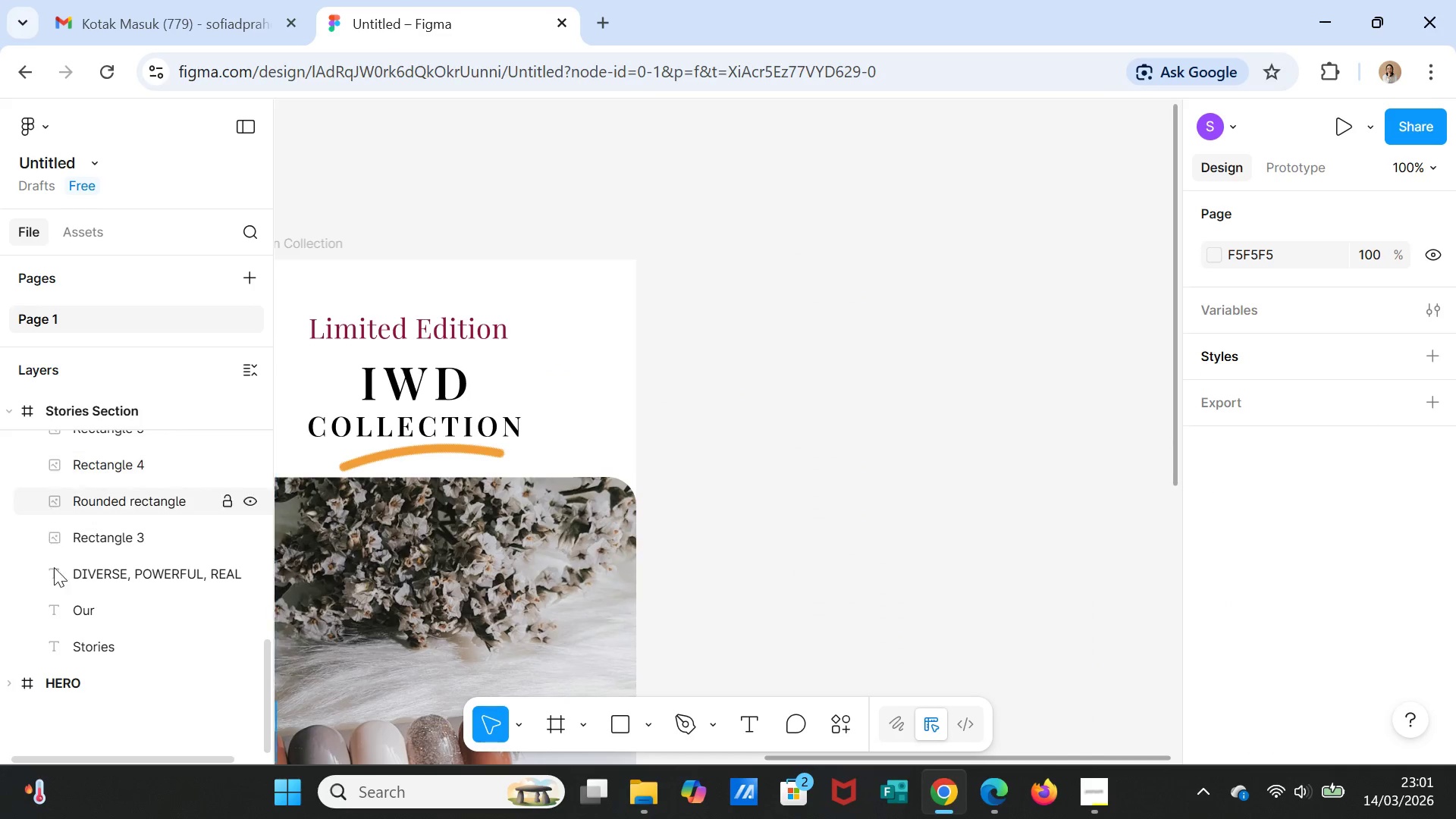 
scroll: coordinate [61, 592], scroll_direction: down, amount: 1.0
 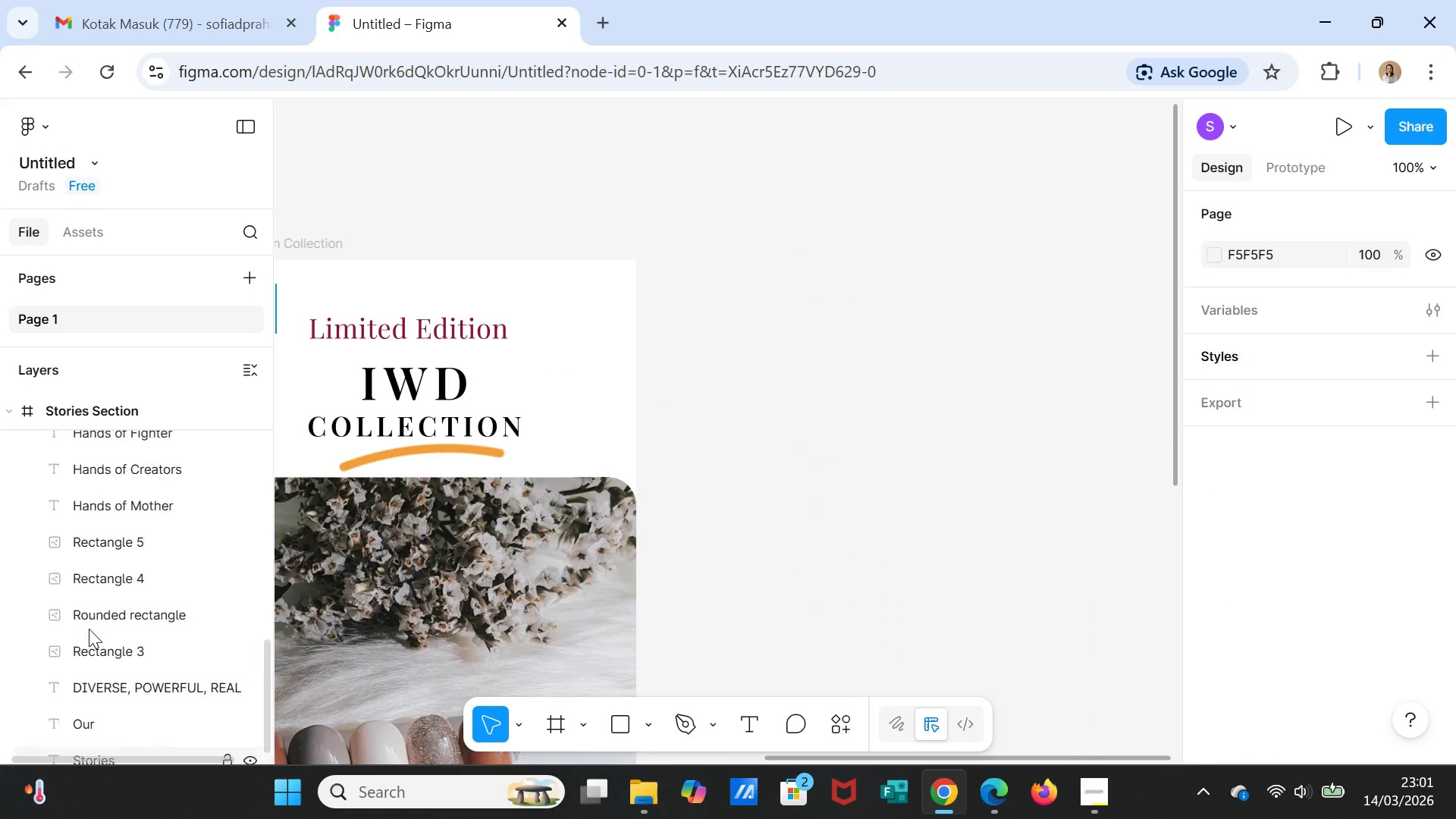 
scroll: coordinate [89, 629], scroll_direction: up, amount: 3.0
 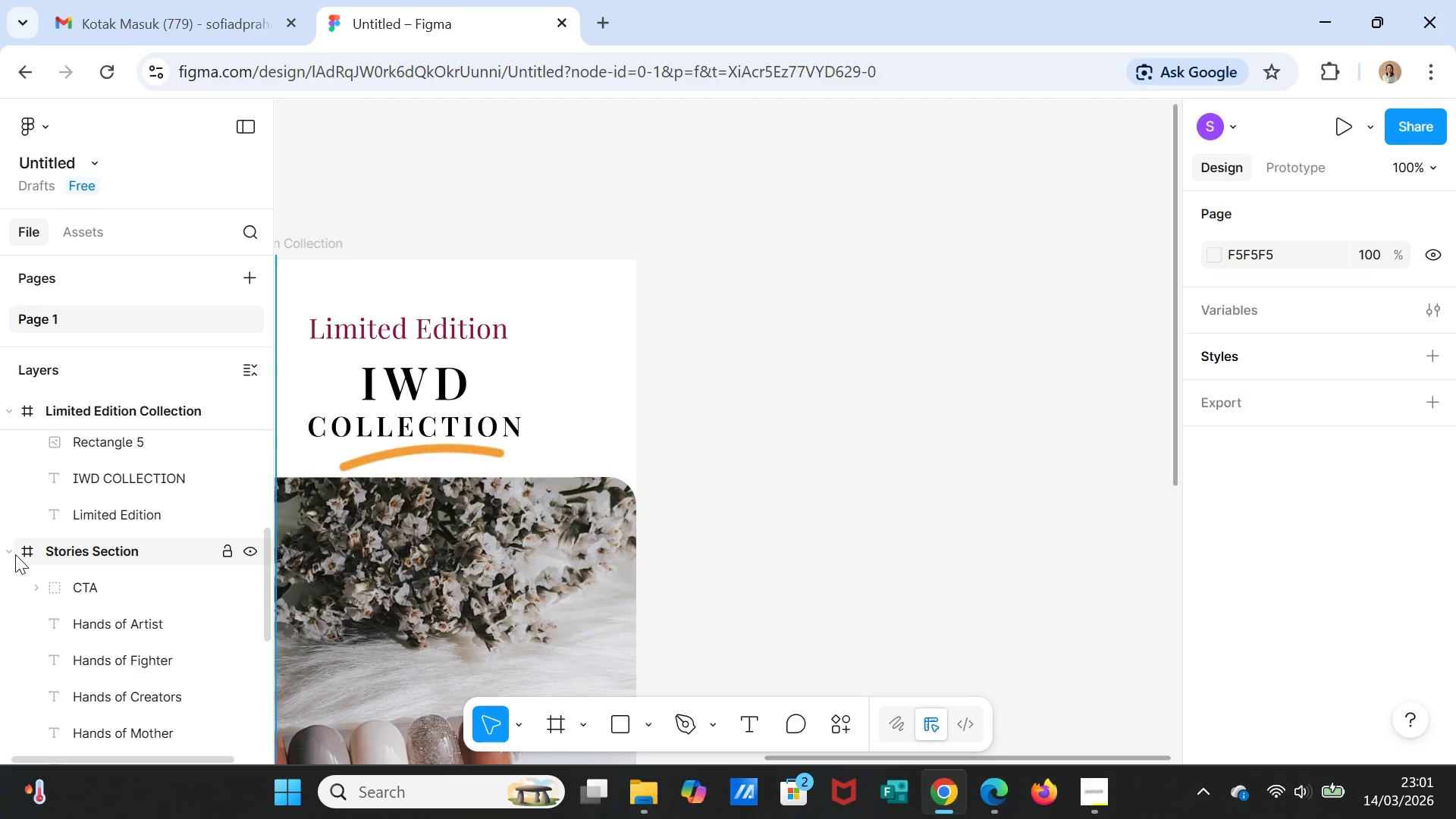 
left_click([13, 553])
 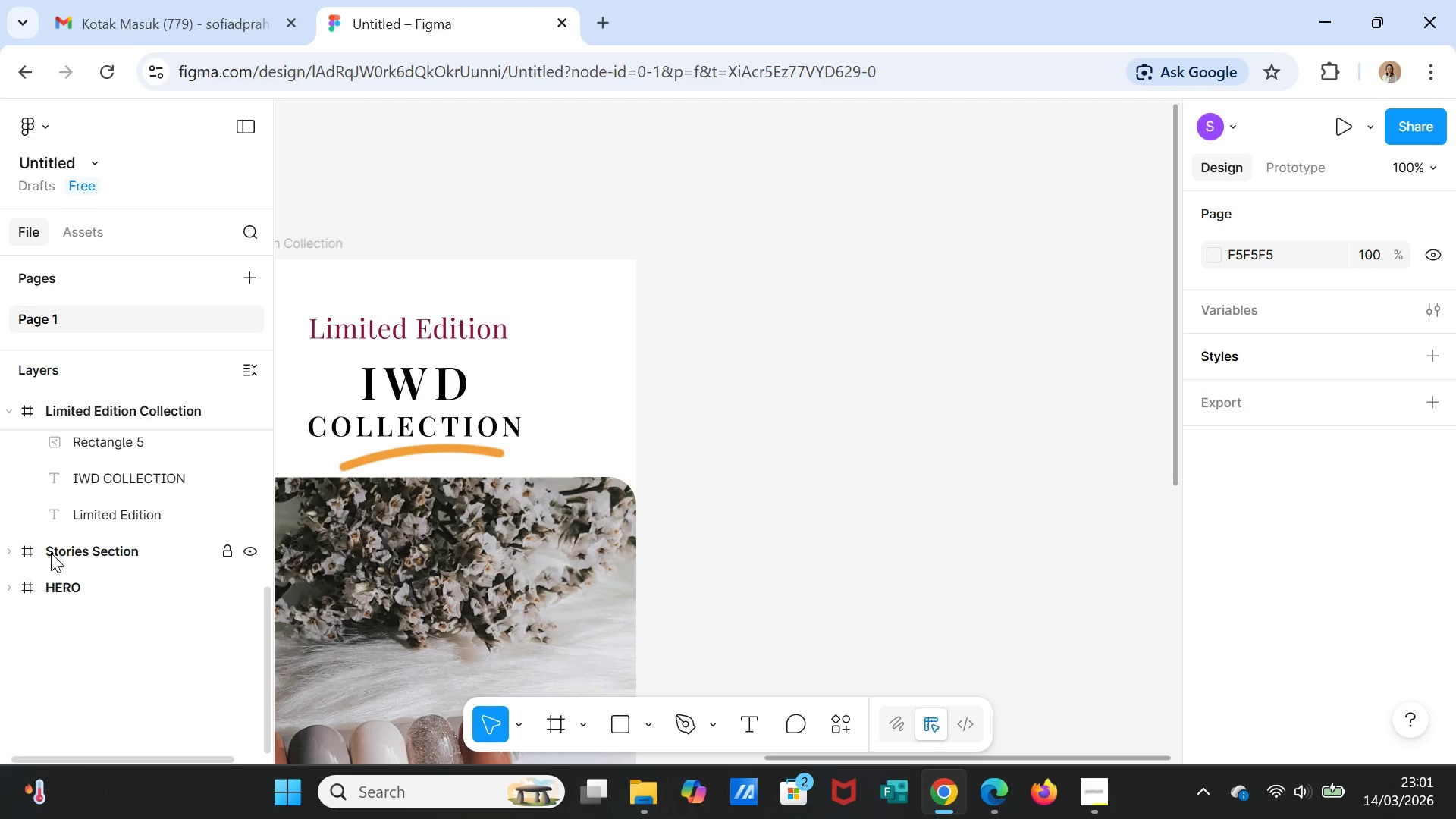 
left_click([51, 553])
 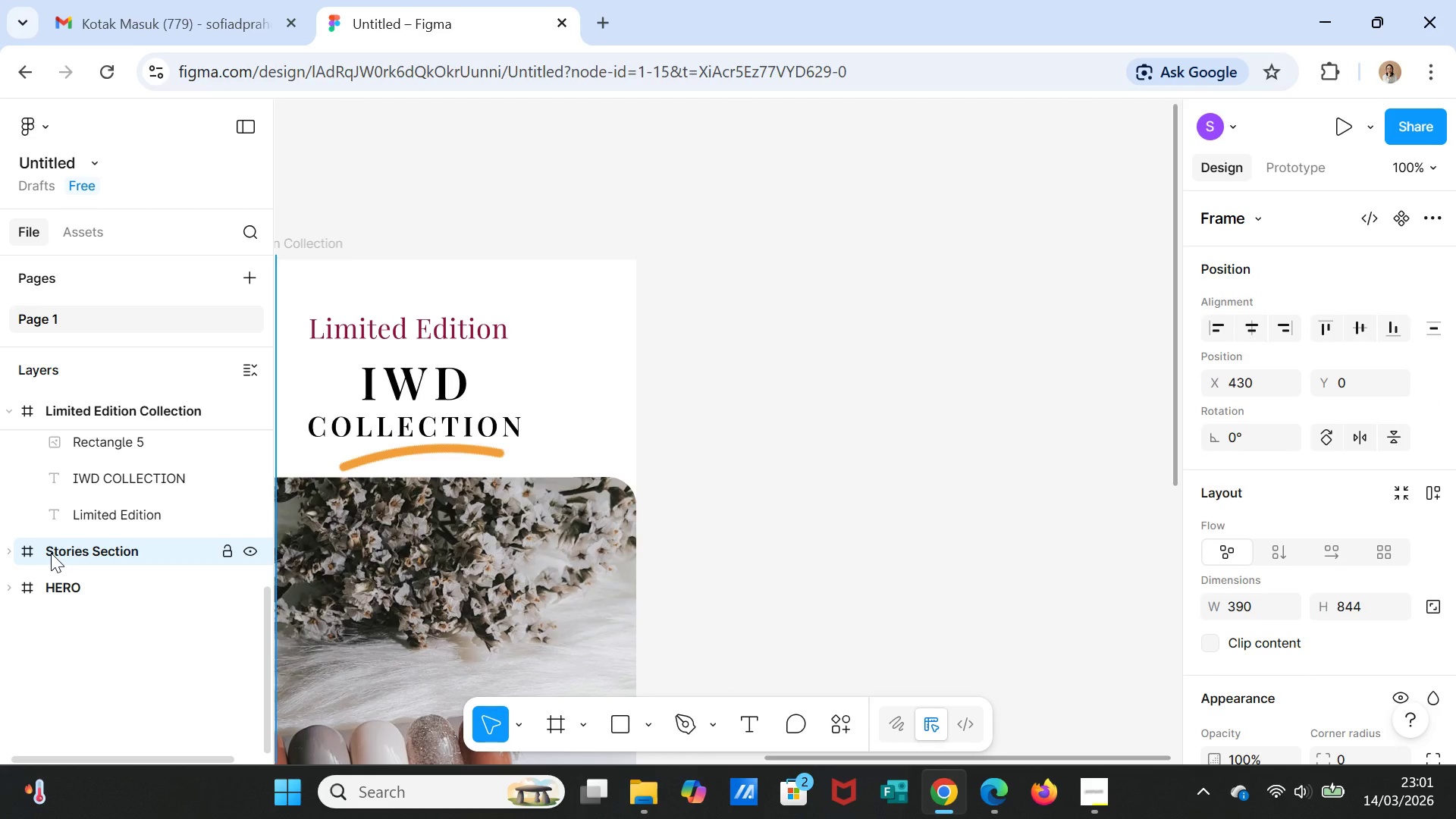 
key(Control+D)
 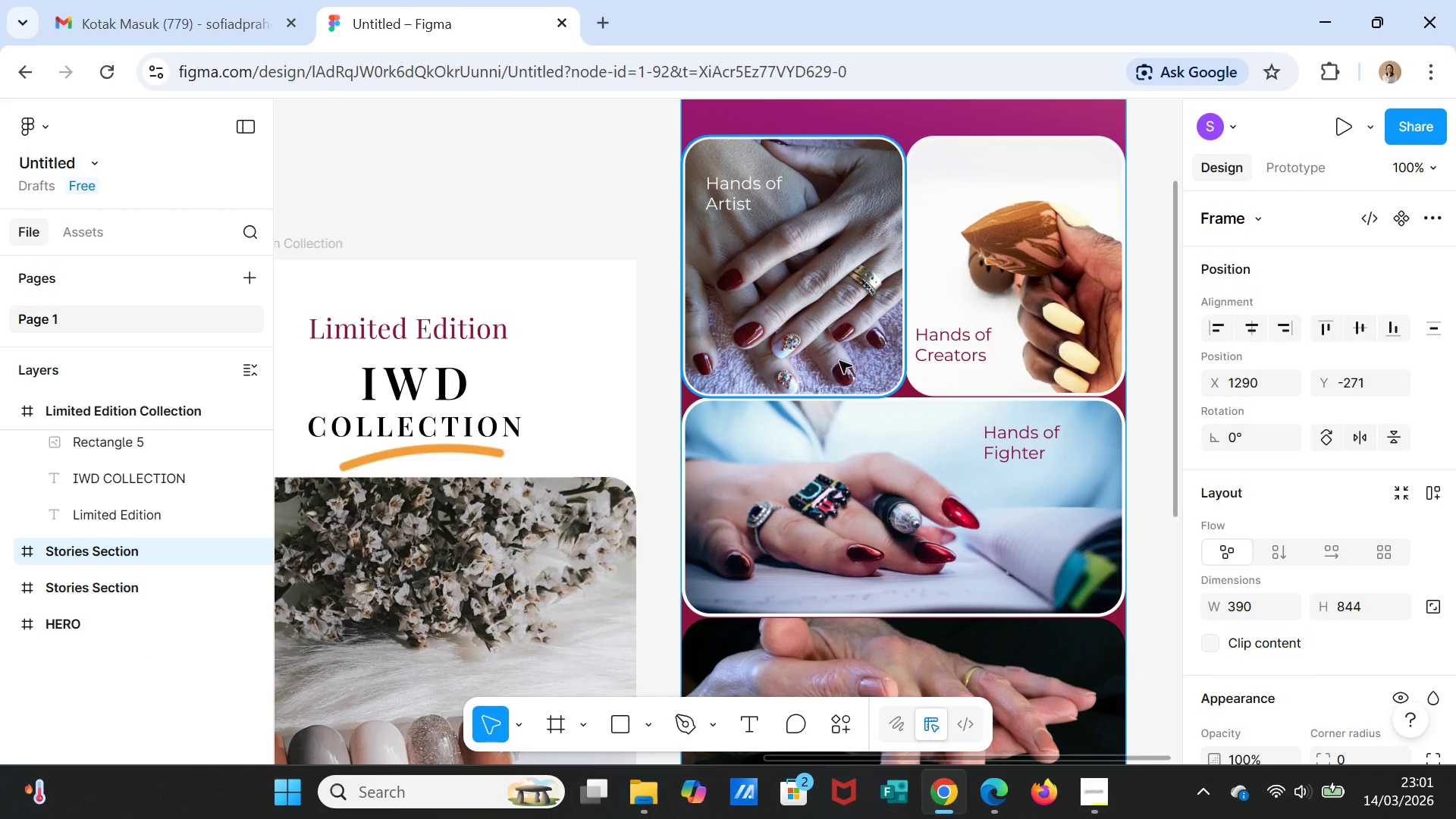 
scroll: coordinate [908, 395], scroll_direction: up, amount: 7.0
 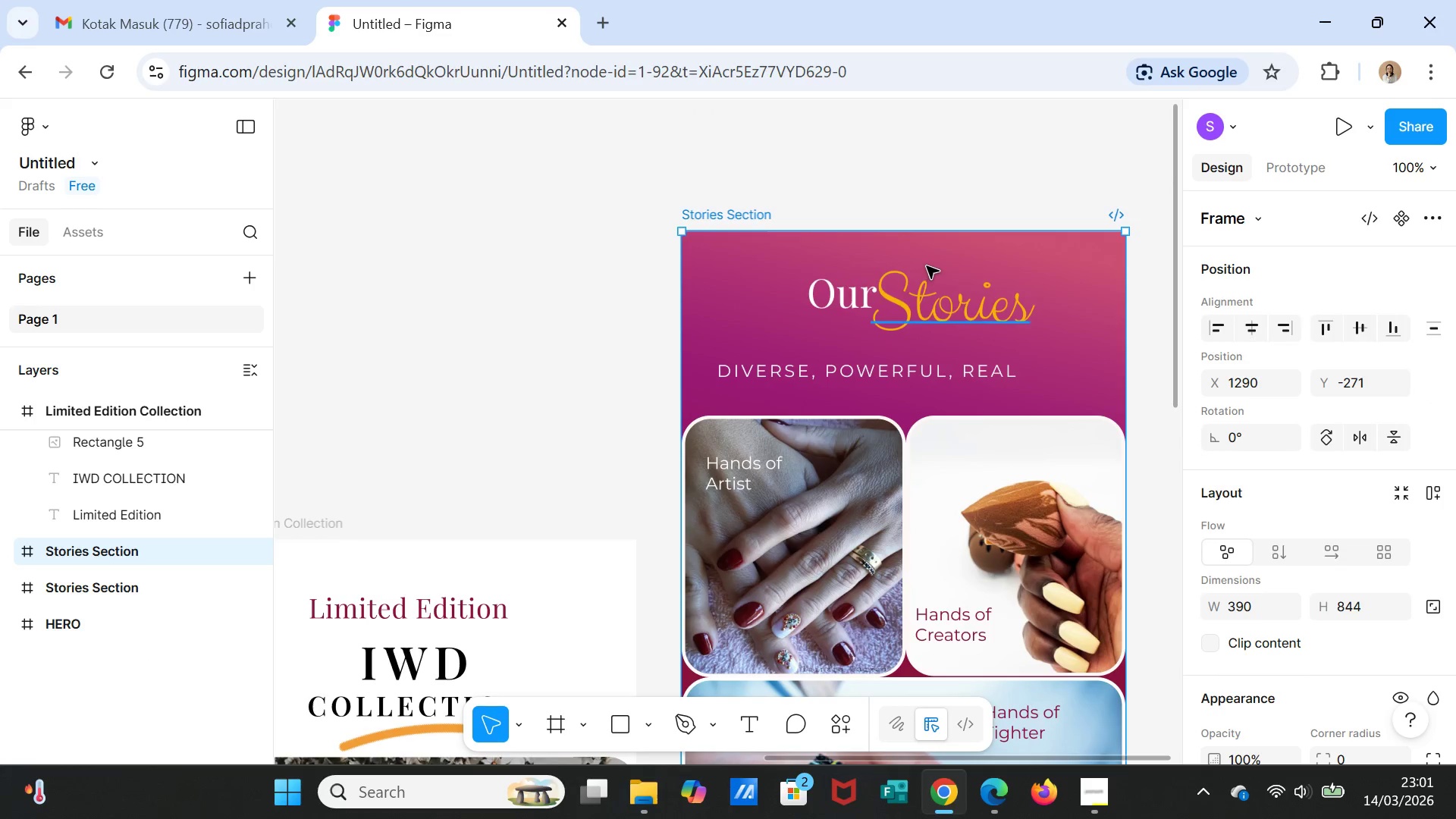 
left_click_drag(start_coordinate=[927, 266], to_coordinate=[909, 577])
 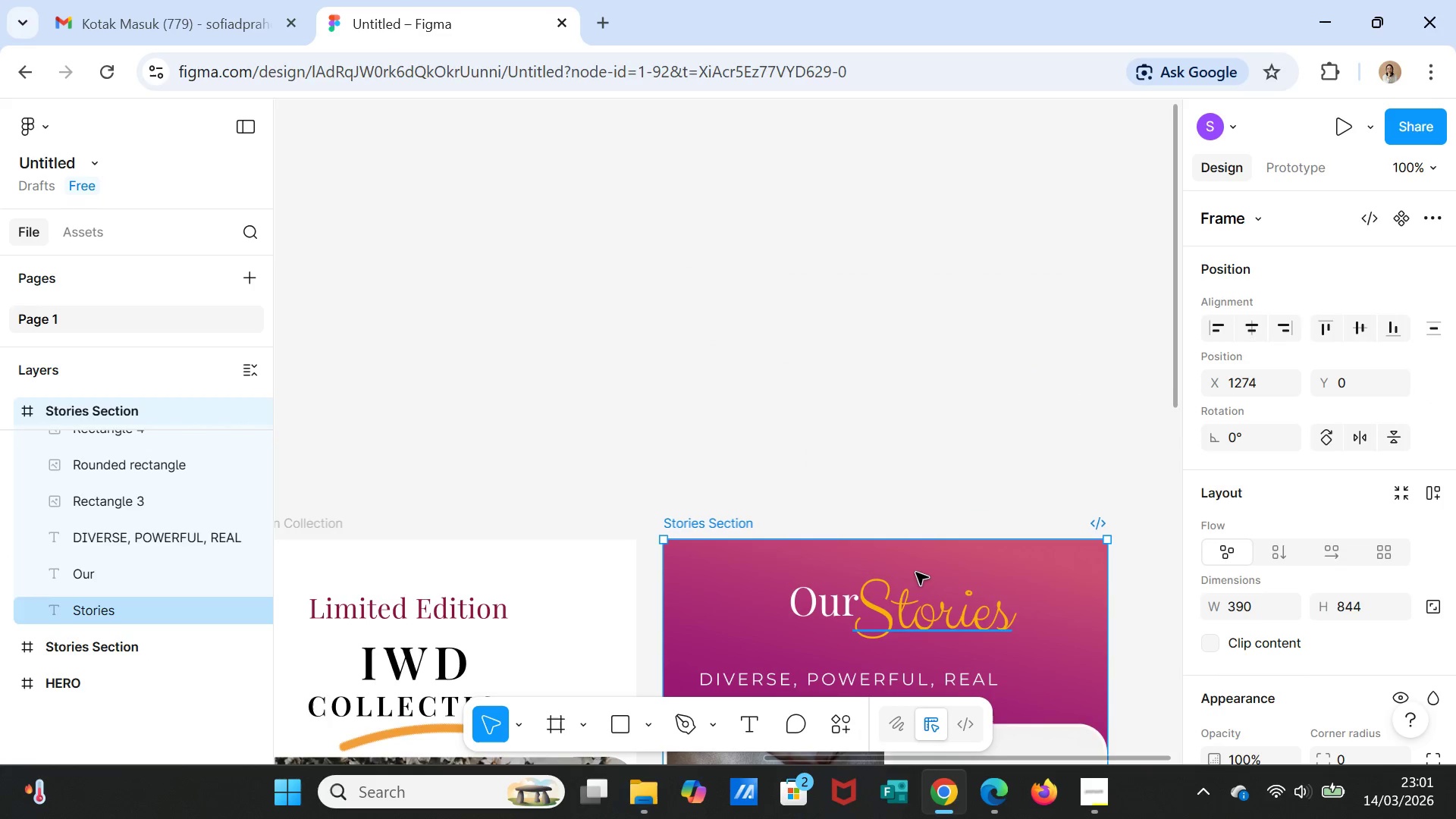 
scroll: coordinate [886, 580], scroll_direction: down, amount: 6.0
 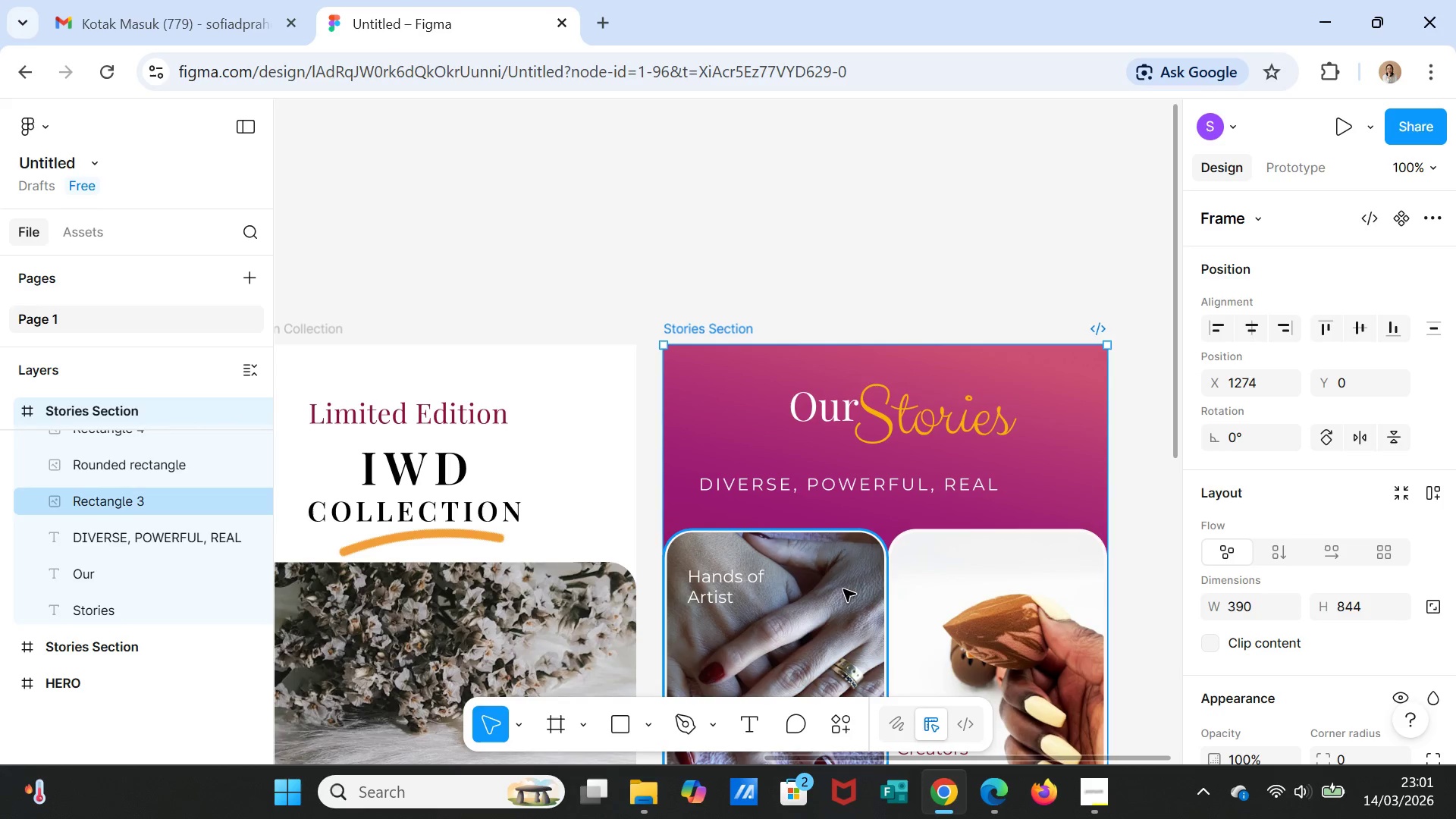 
key(Delete)
 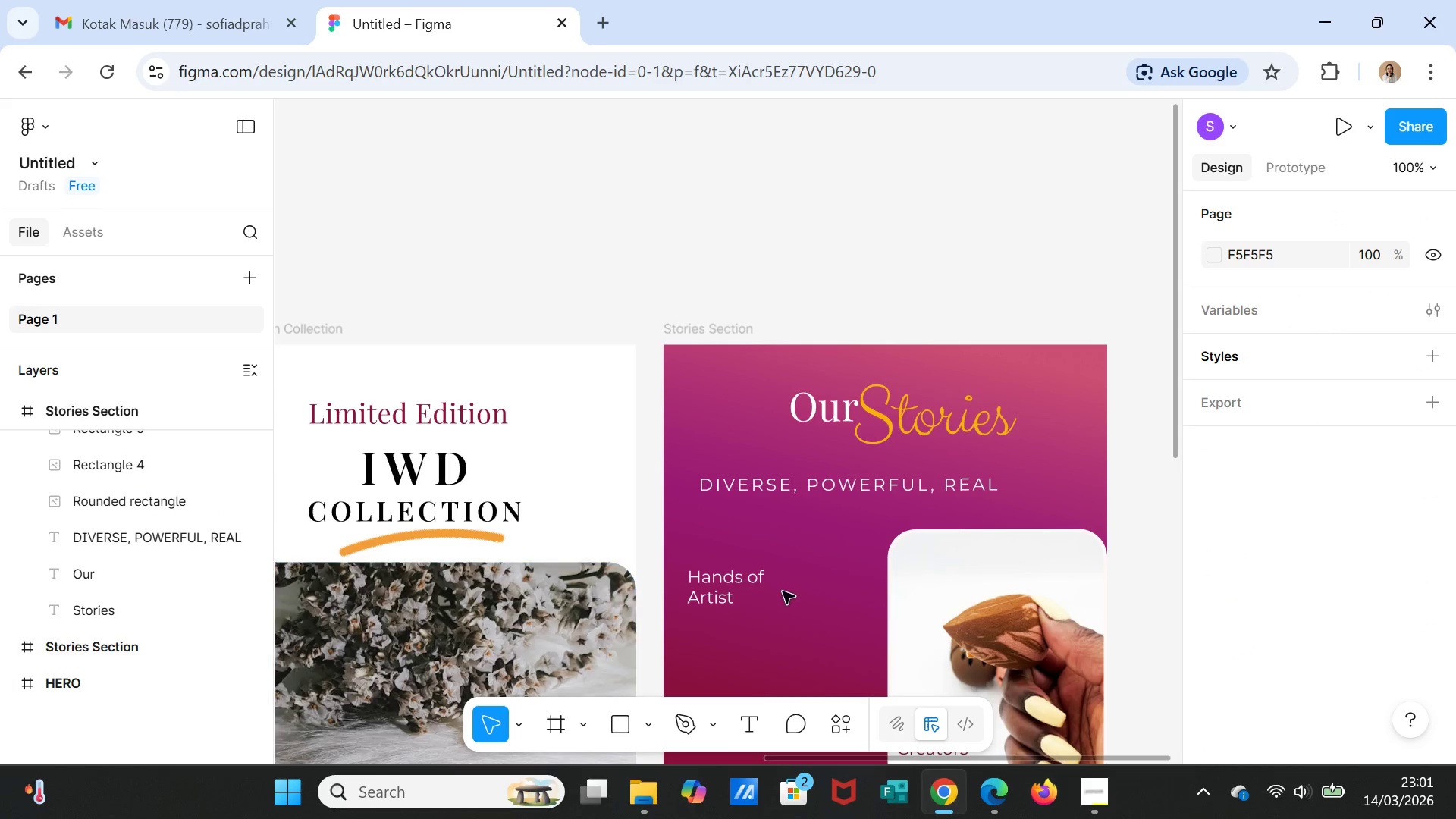 
left_click([752, 585])
 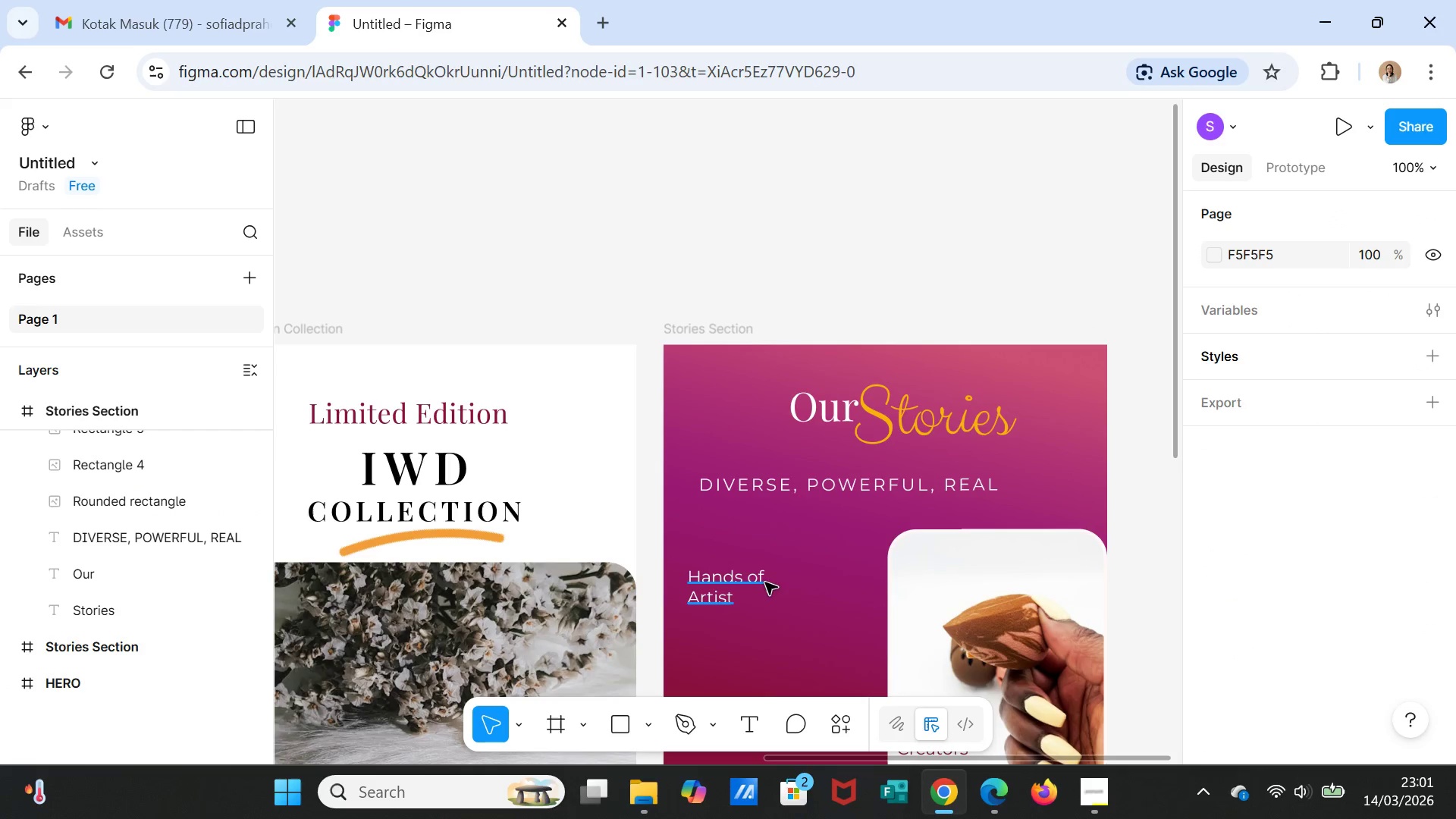 
key(Delete)
 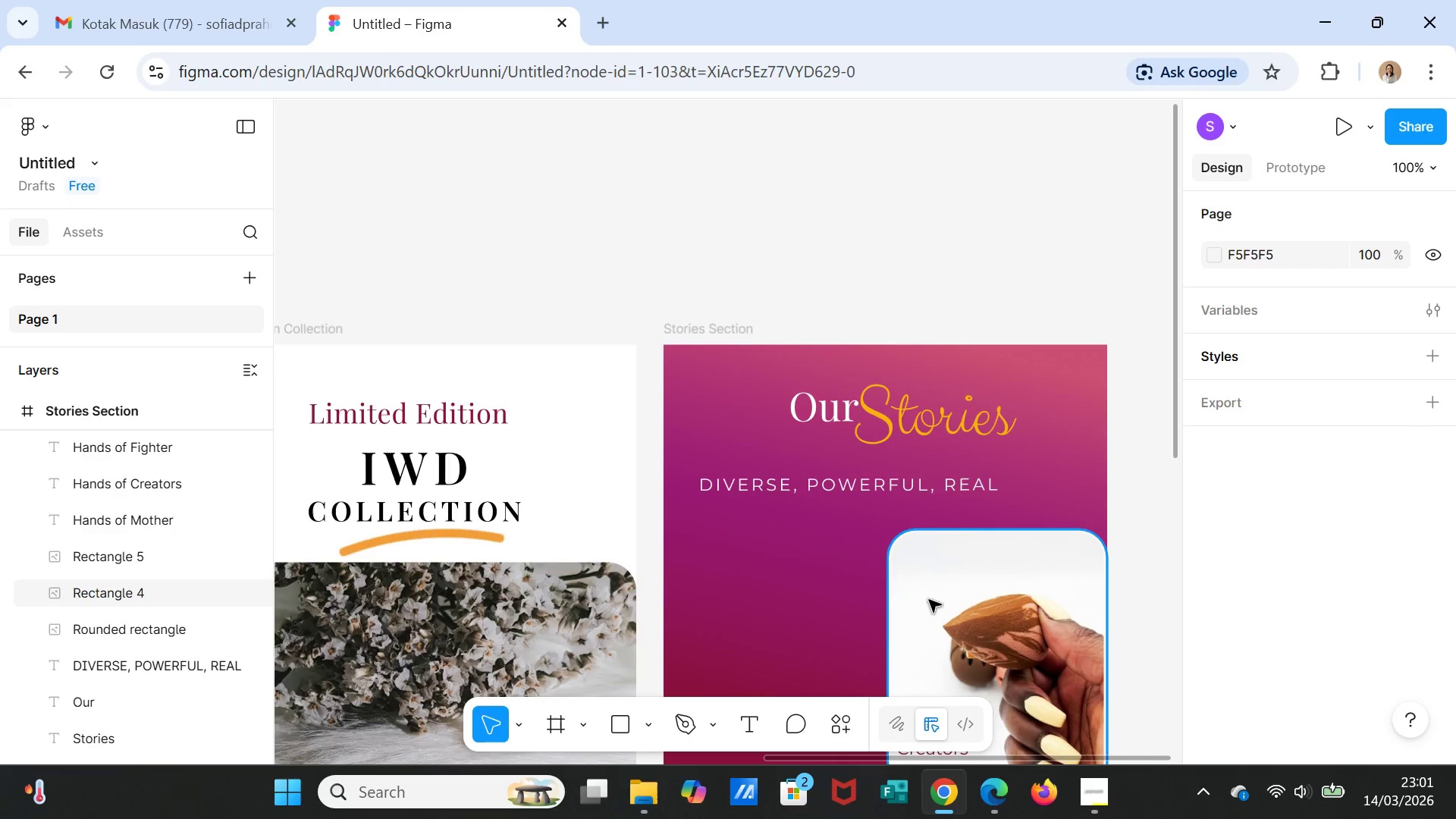 
left_click([929, 600])
 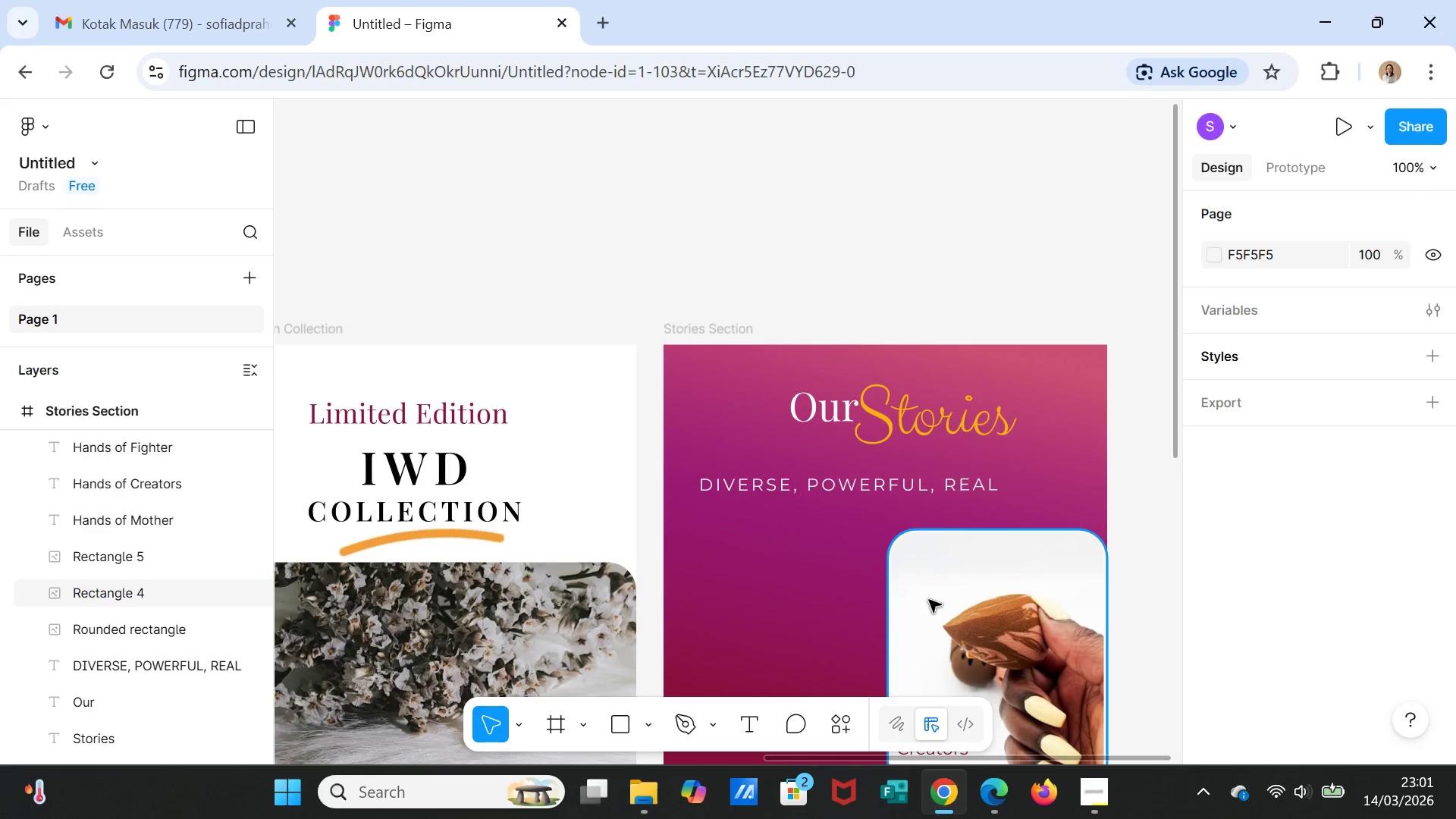 
key(Delete)
 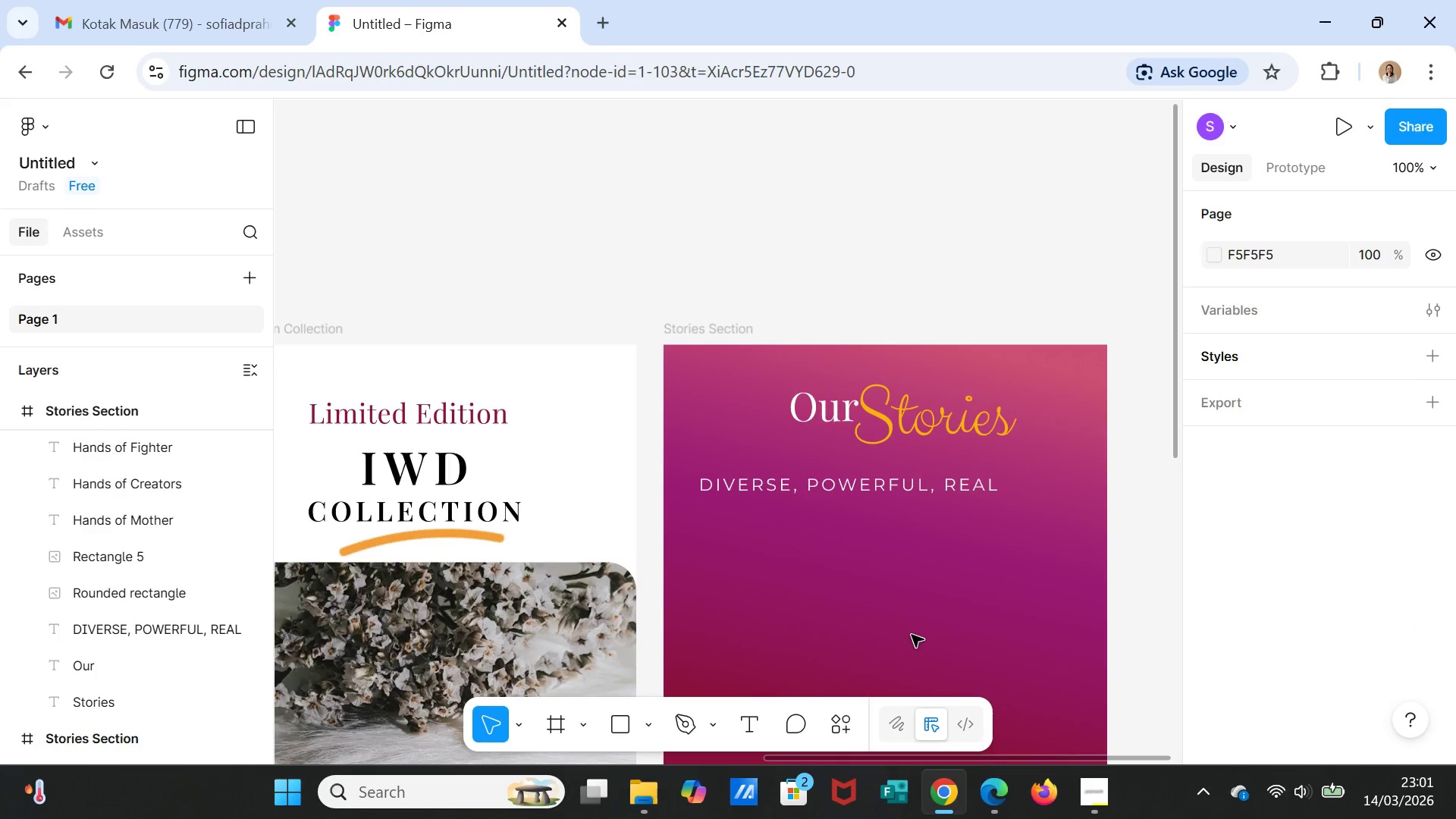 
left_click([989, 632])
 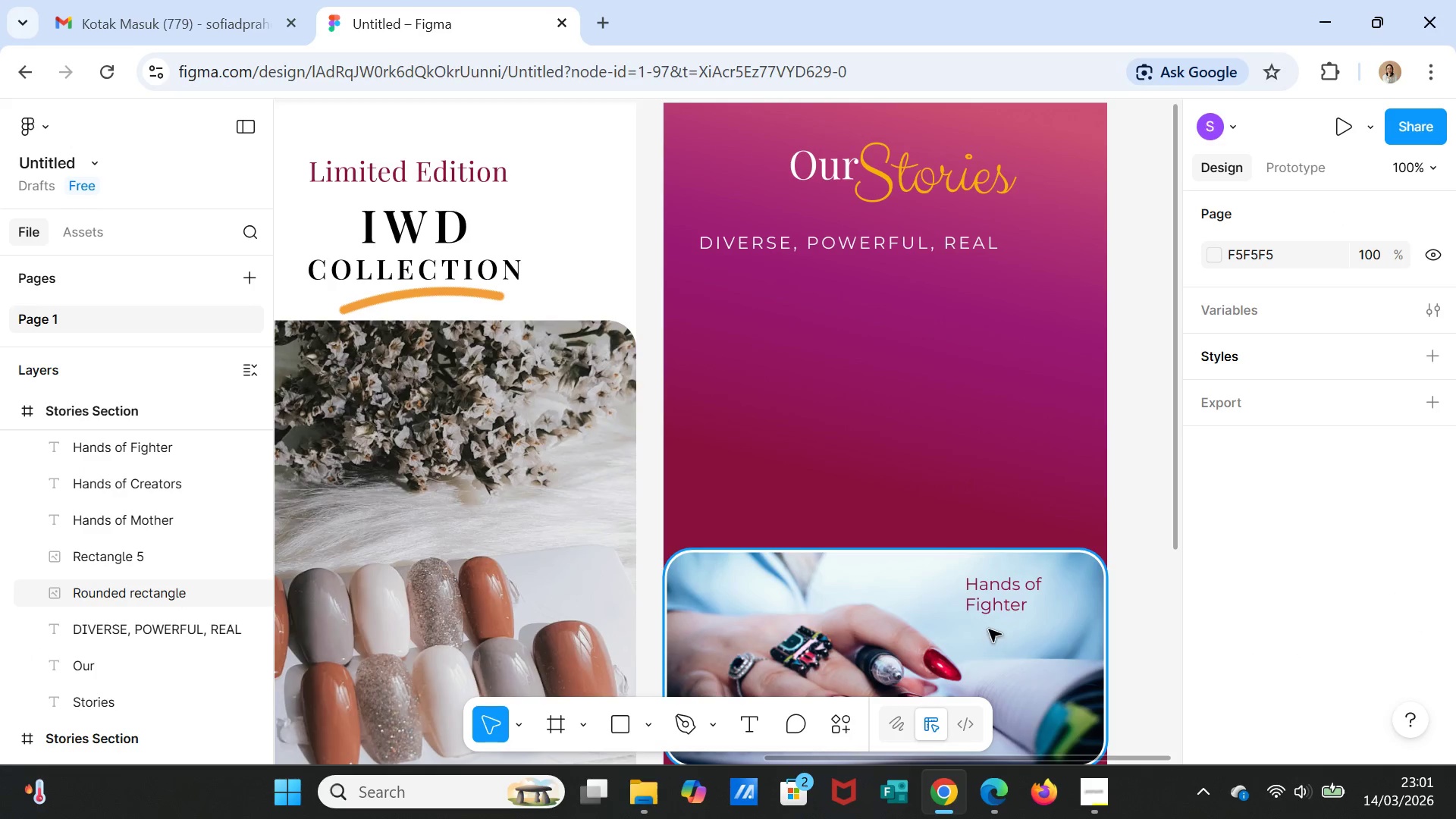 
scroll: coordinate [977, 613], scroll_direction: down, amount: 8.0
 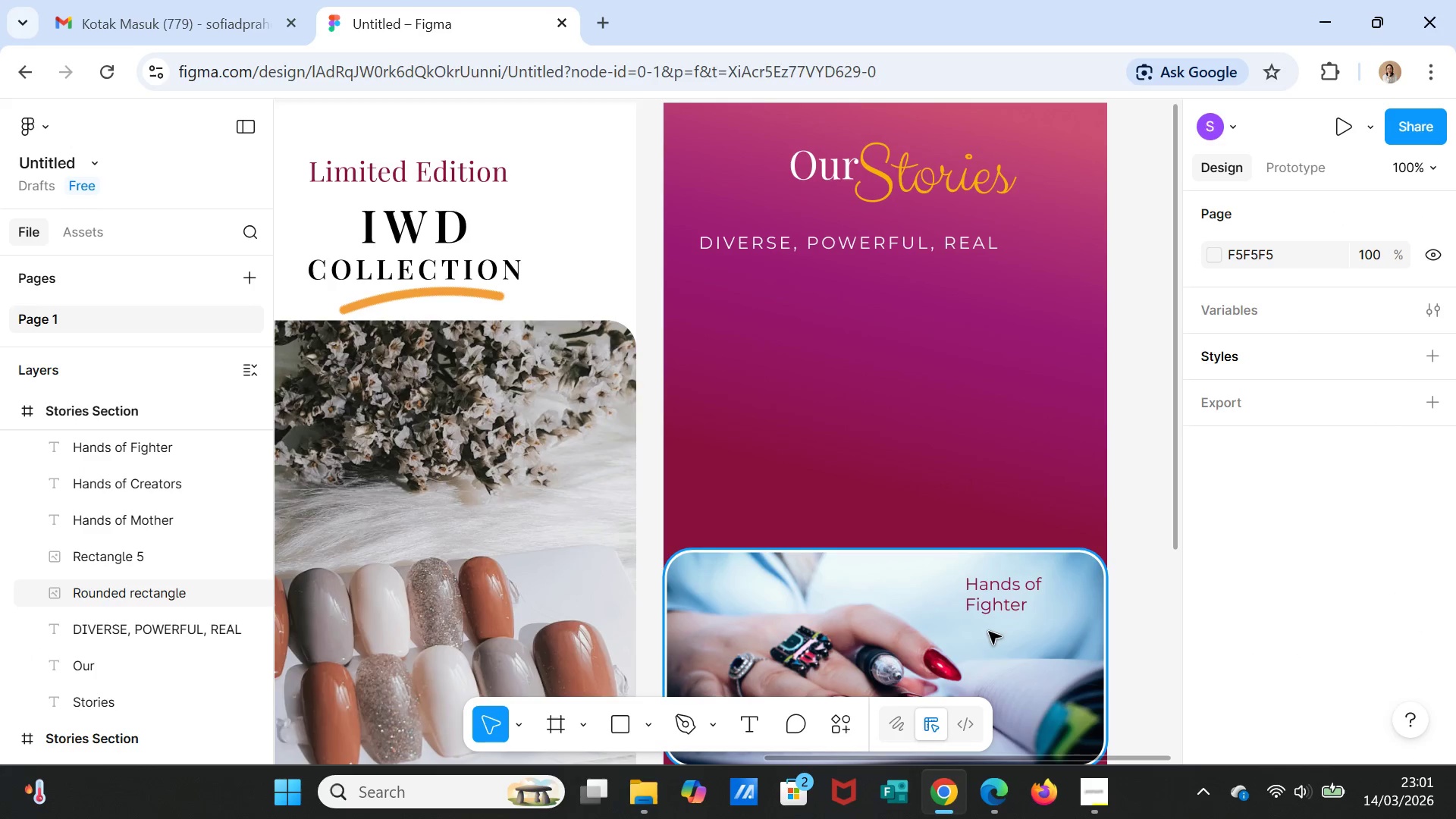 
key(Delete)
 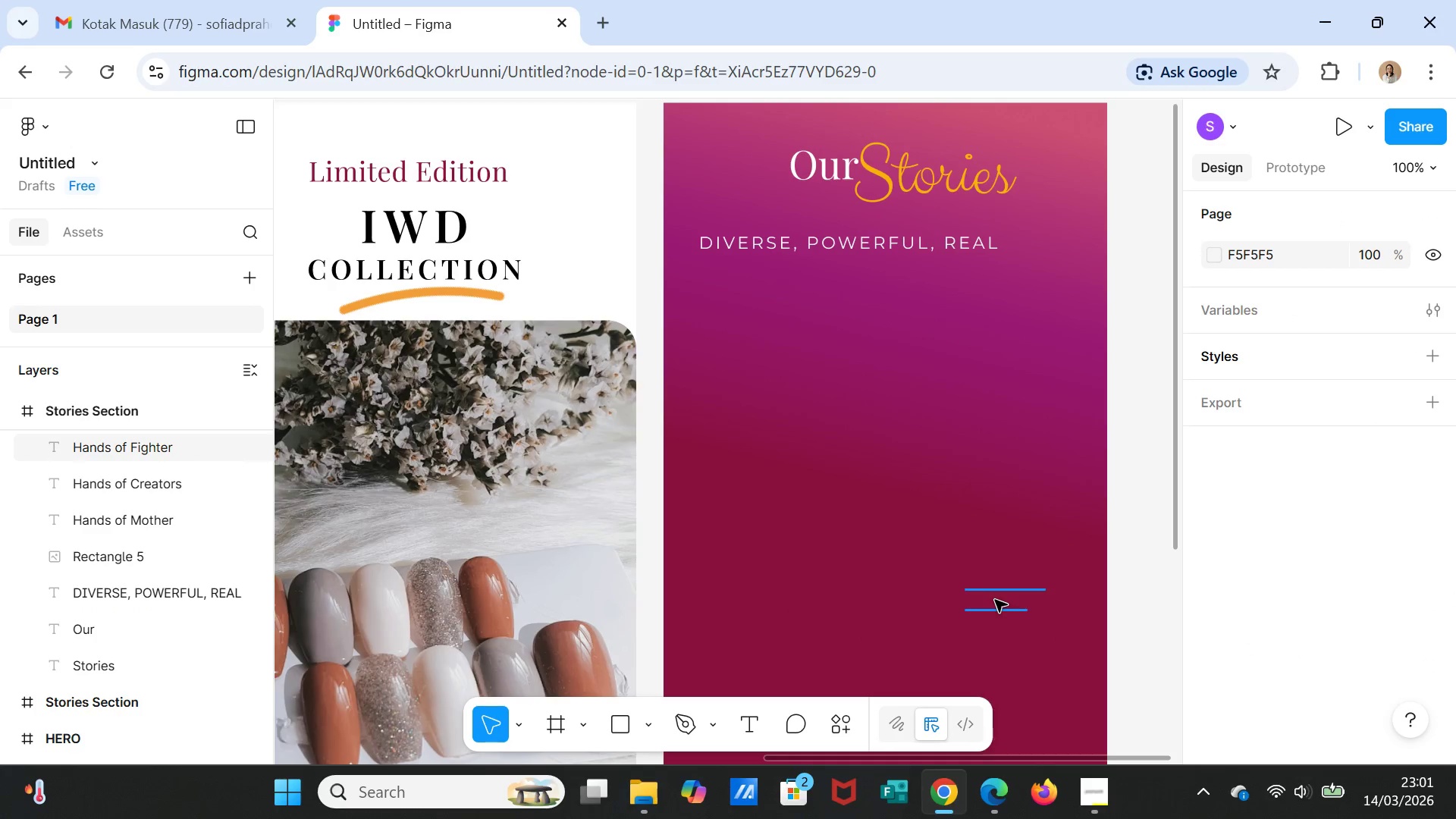 
left_click([995, 600])
 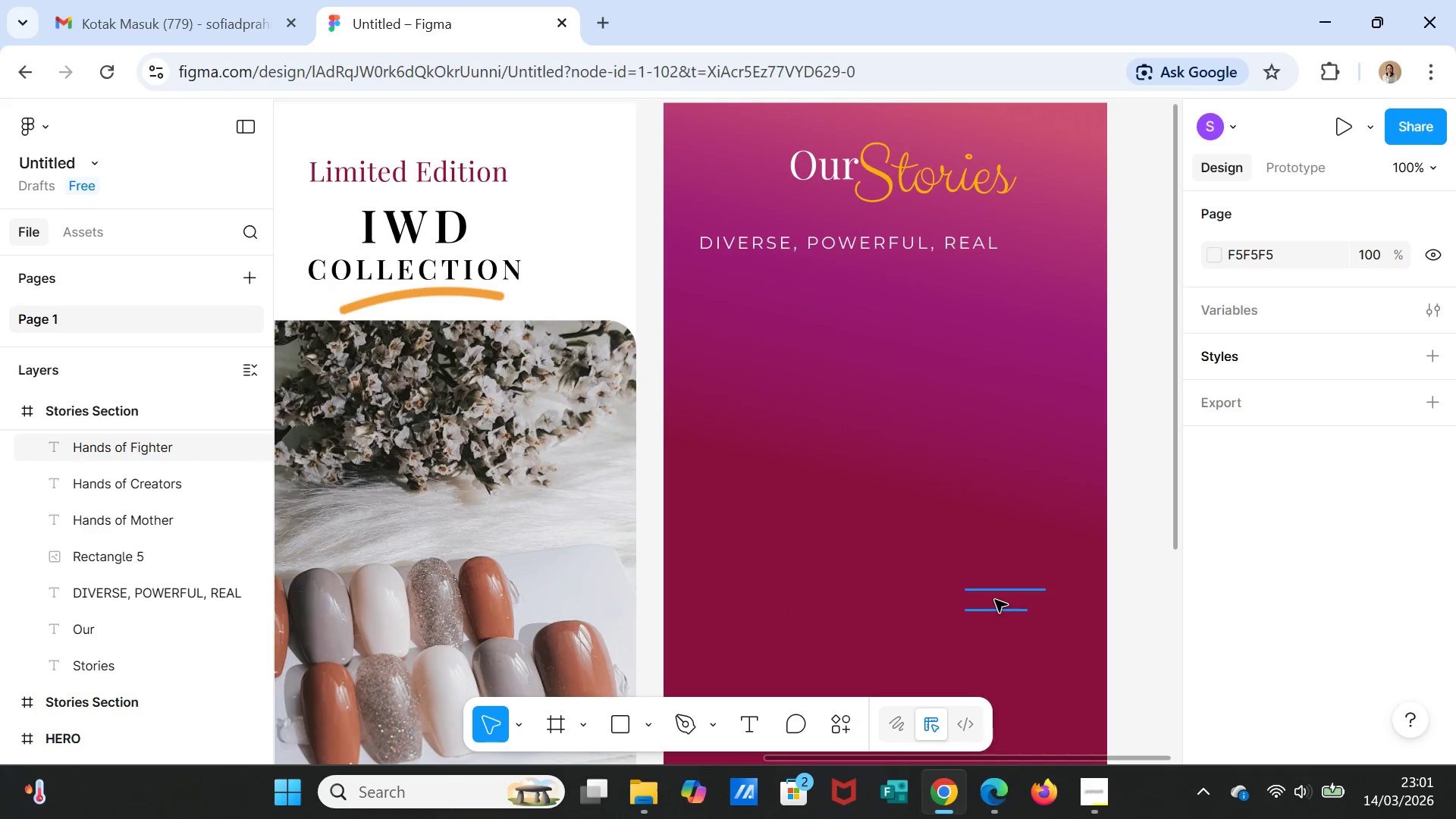 
key(Delete)
 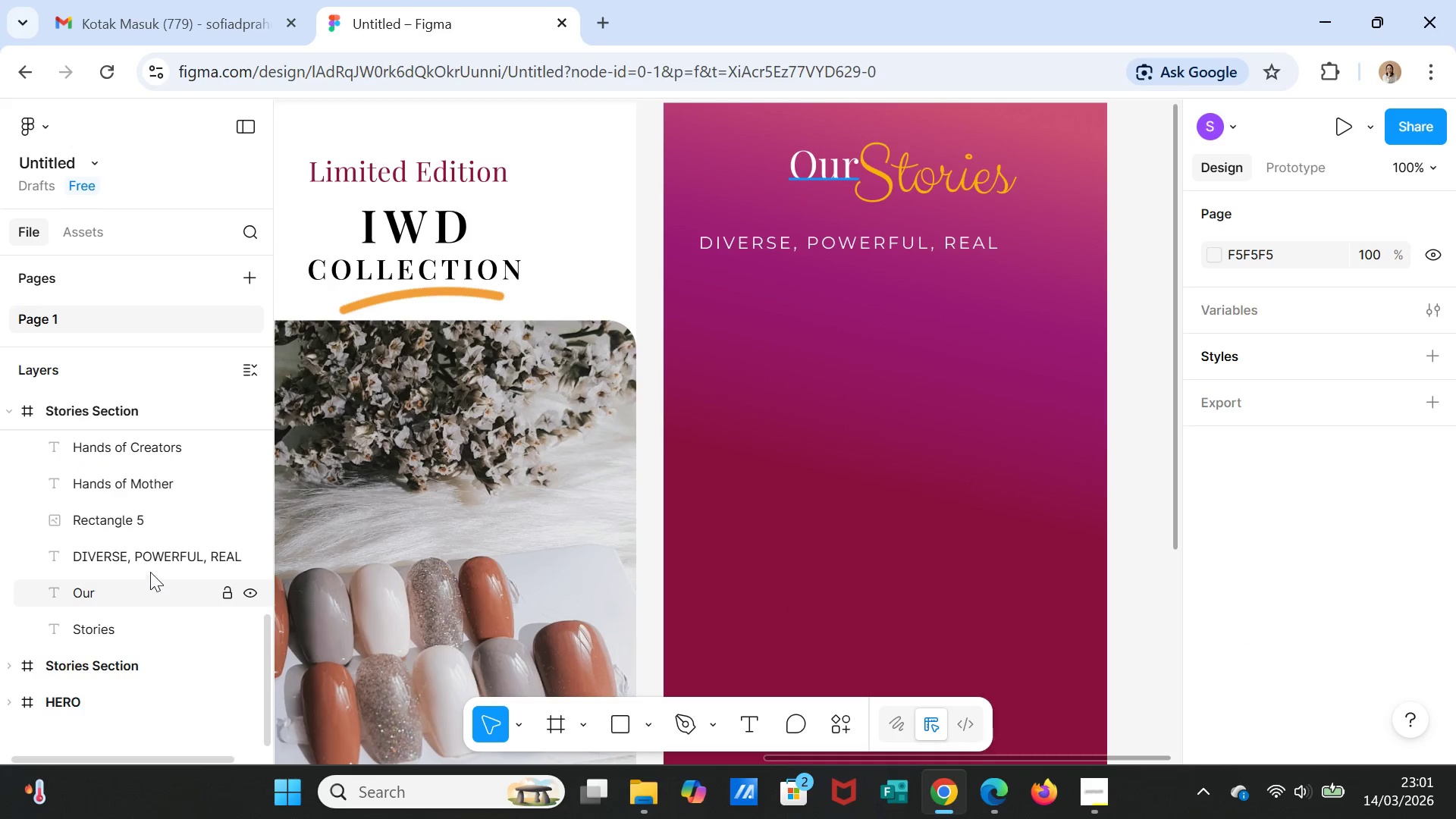 
scroll: coordinate [171, 624], scroll_direction: up, amount: 15.0
 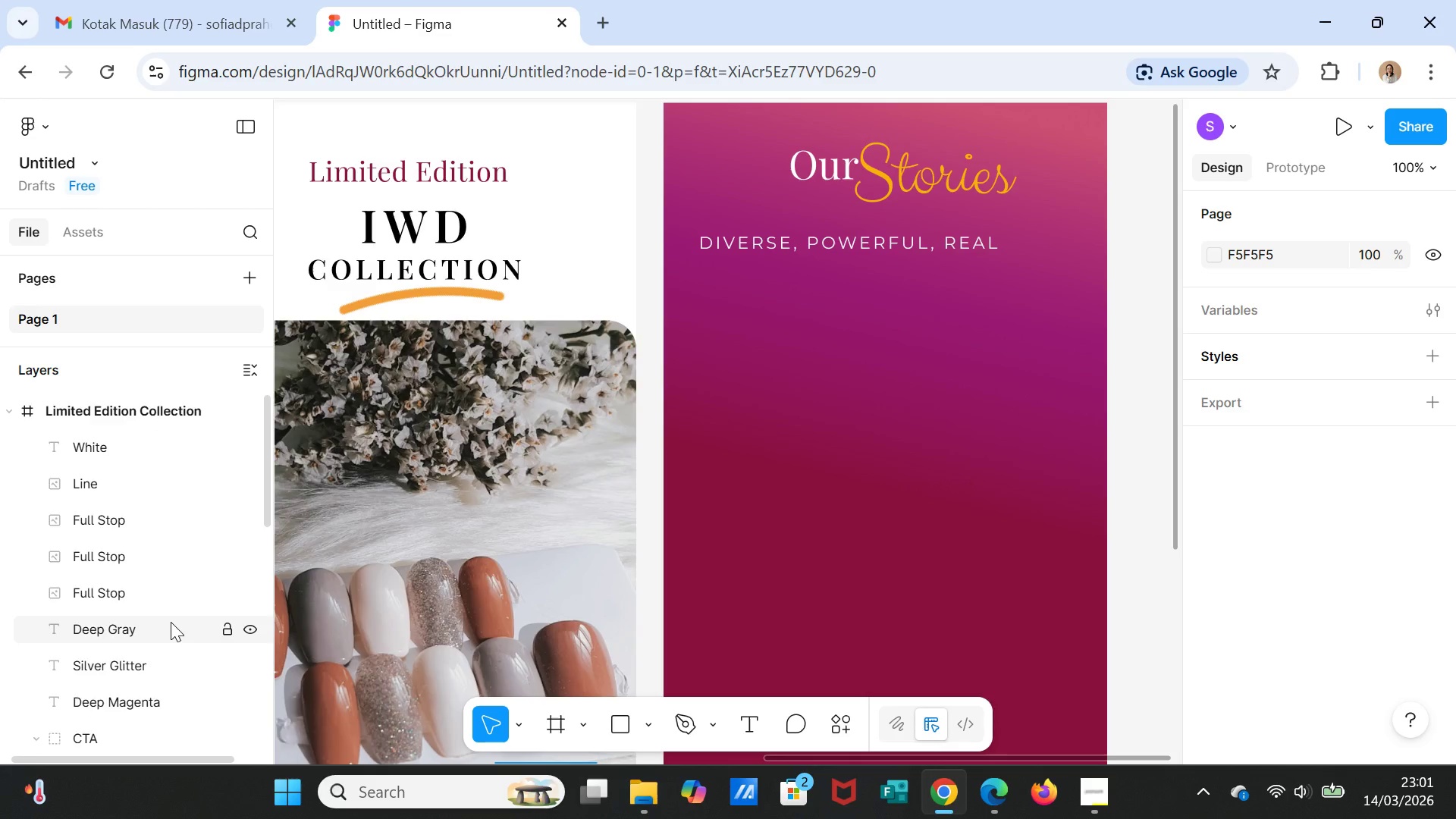 
scroll: coordinate [170, 621], scroll_direction: down, amount: 7.0
 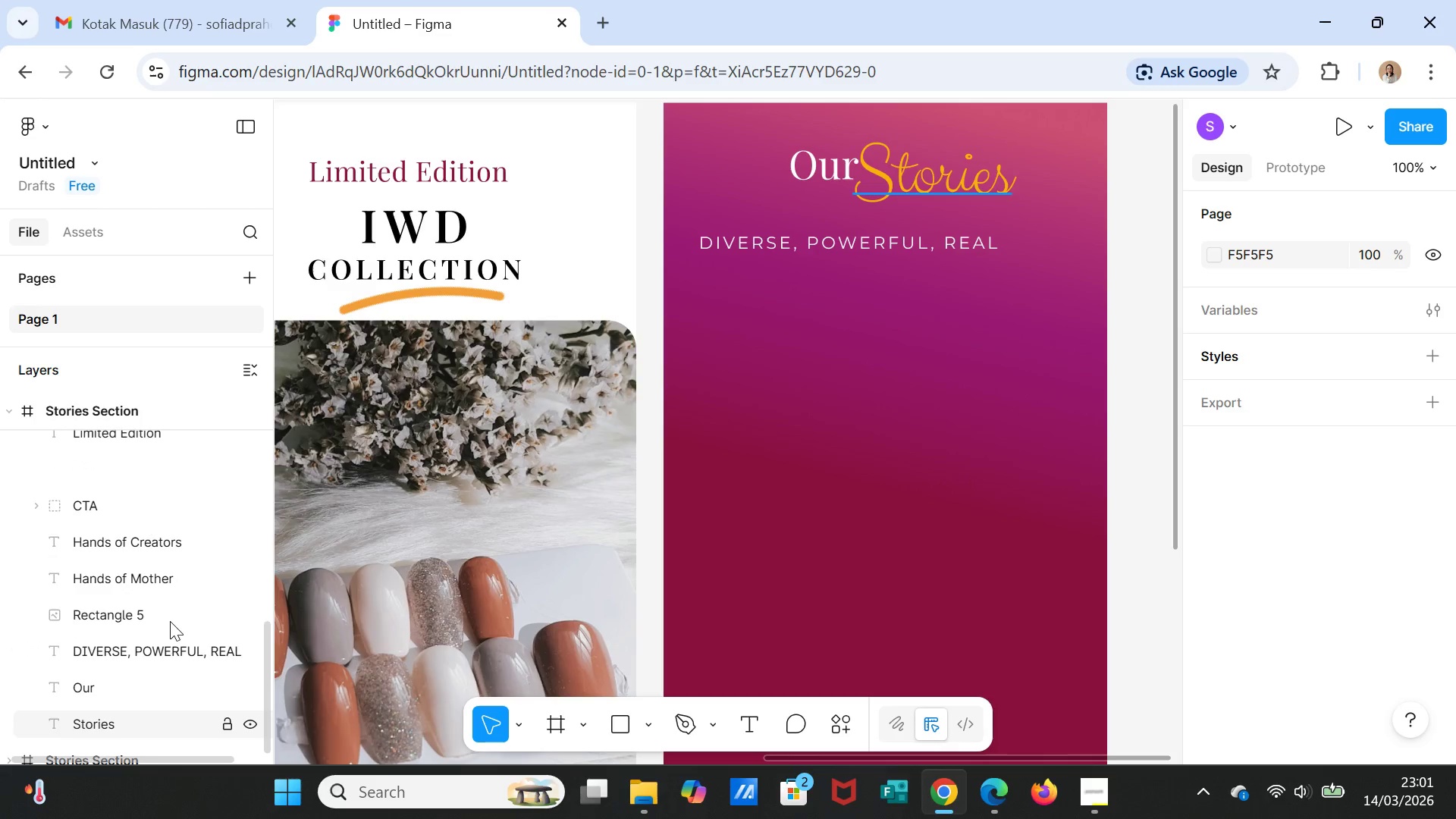 
scroll: coordinate [170, 621], scroll_direction: none, amount: 0.0
 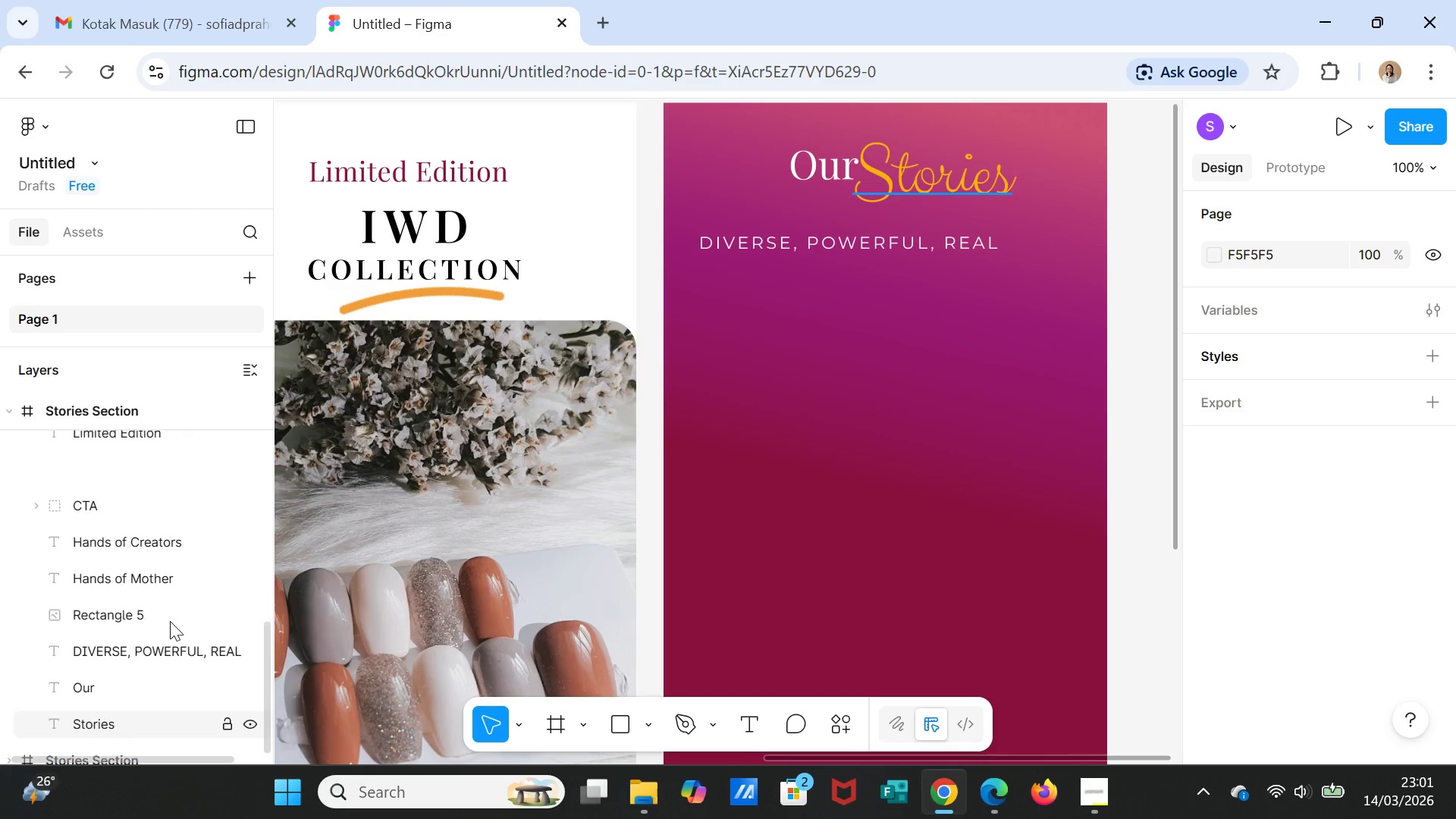 
scroll: coordinate [170, 621], scroll_direction: up, amount: 1.0
 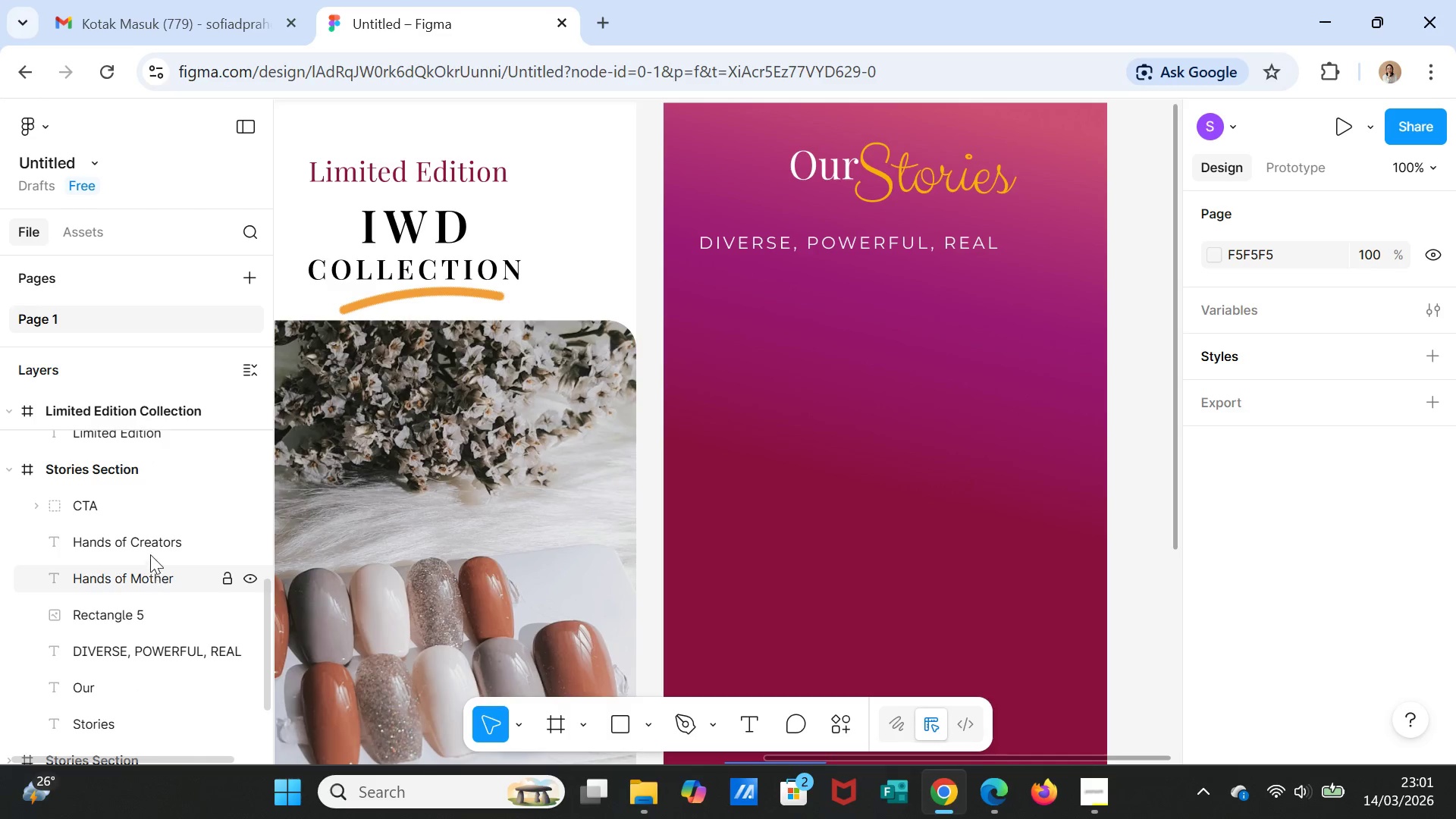 
left_click([150, 548])
 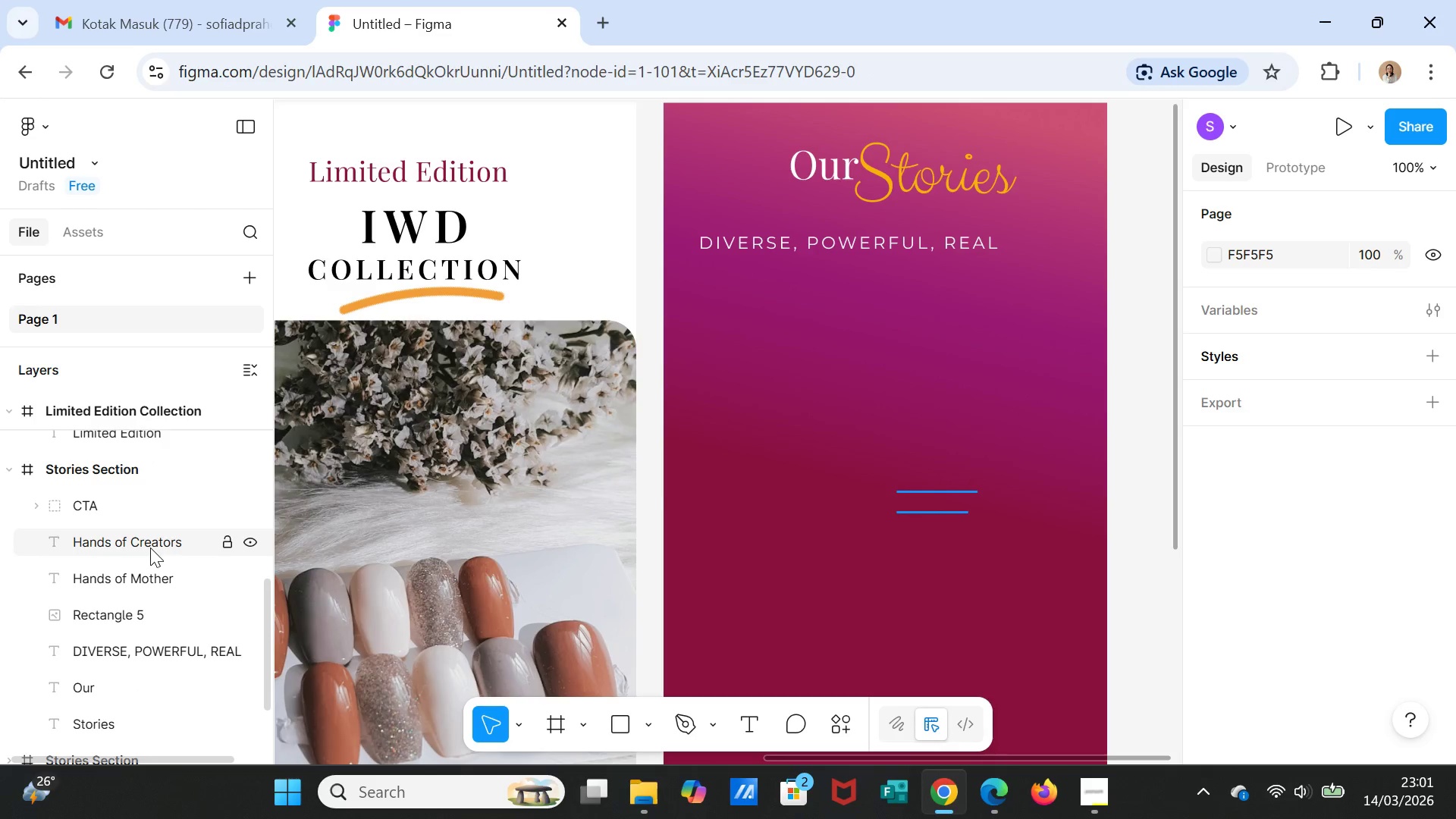 
key(Delete)
 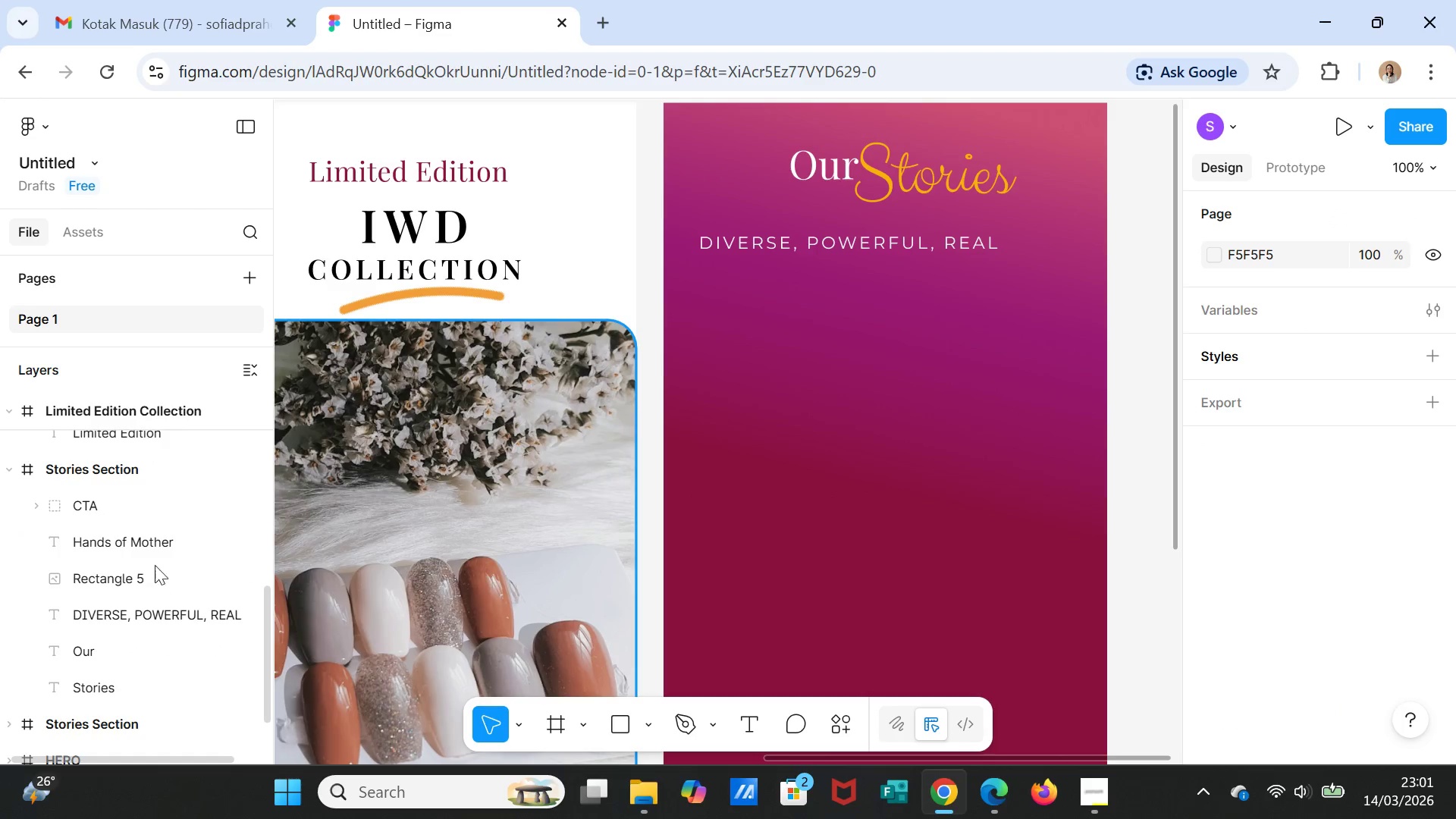 
left_click([152, 544])
 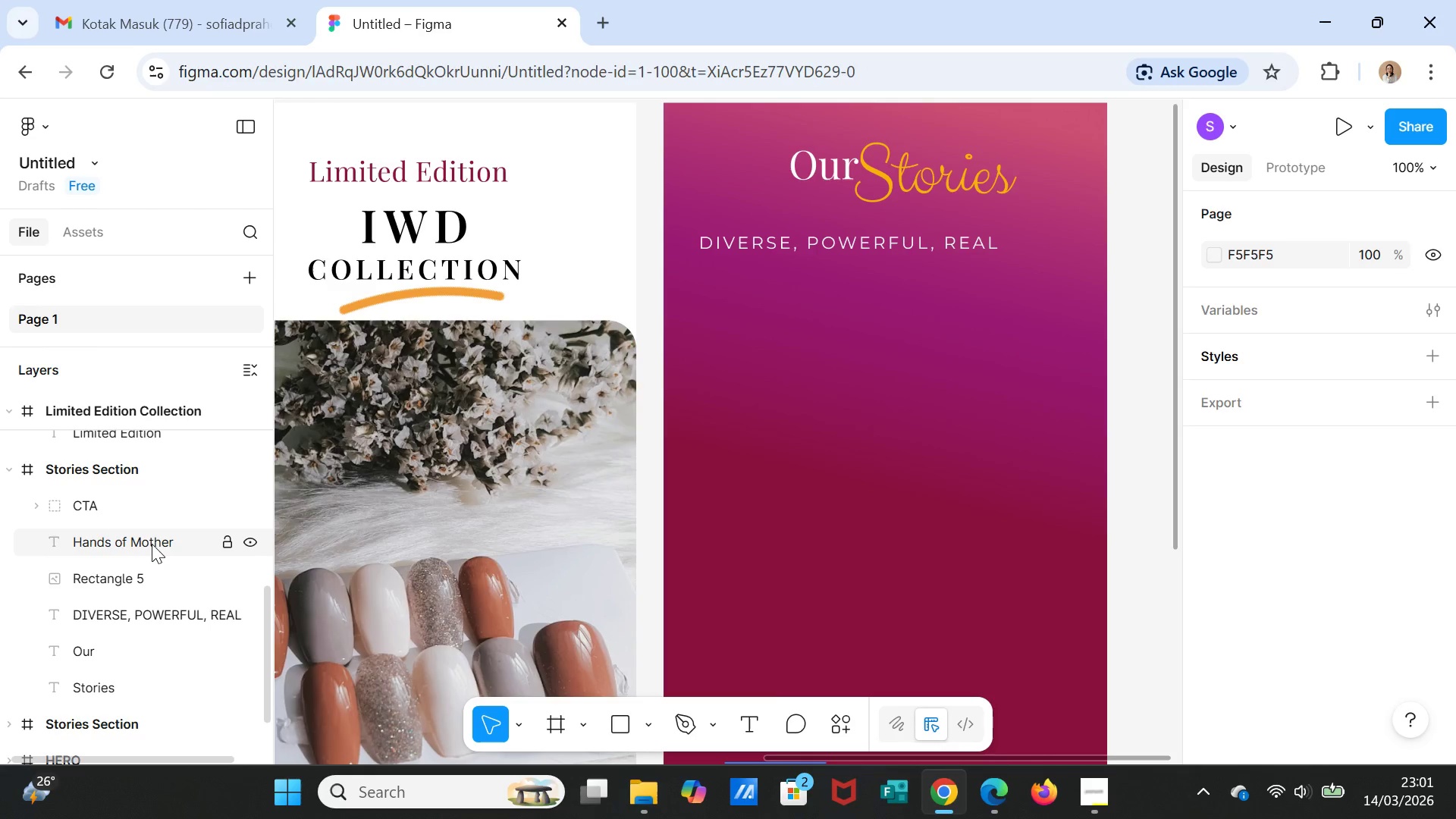 
key(Delete)
 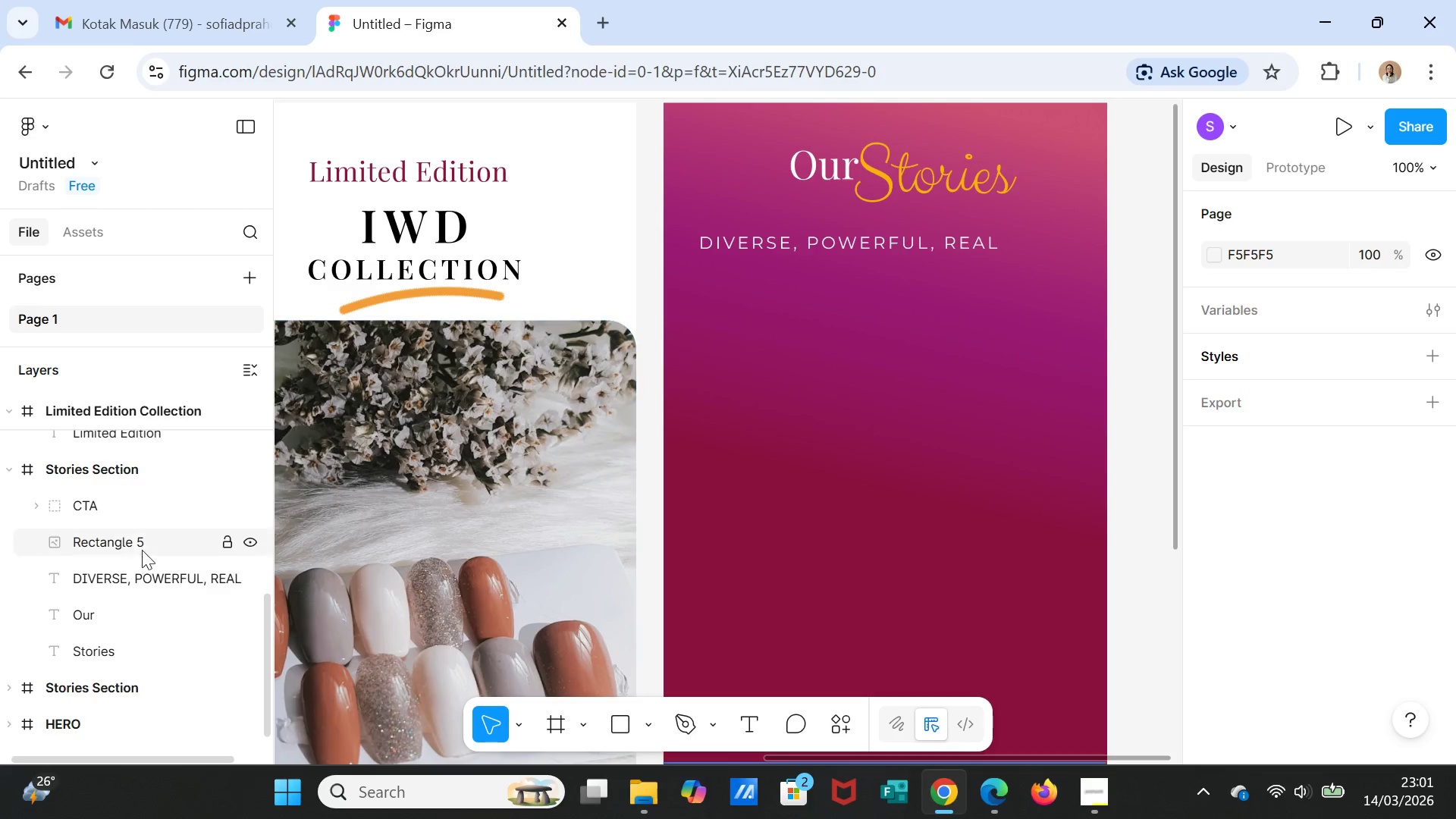 
left_click([142, 544])
 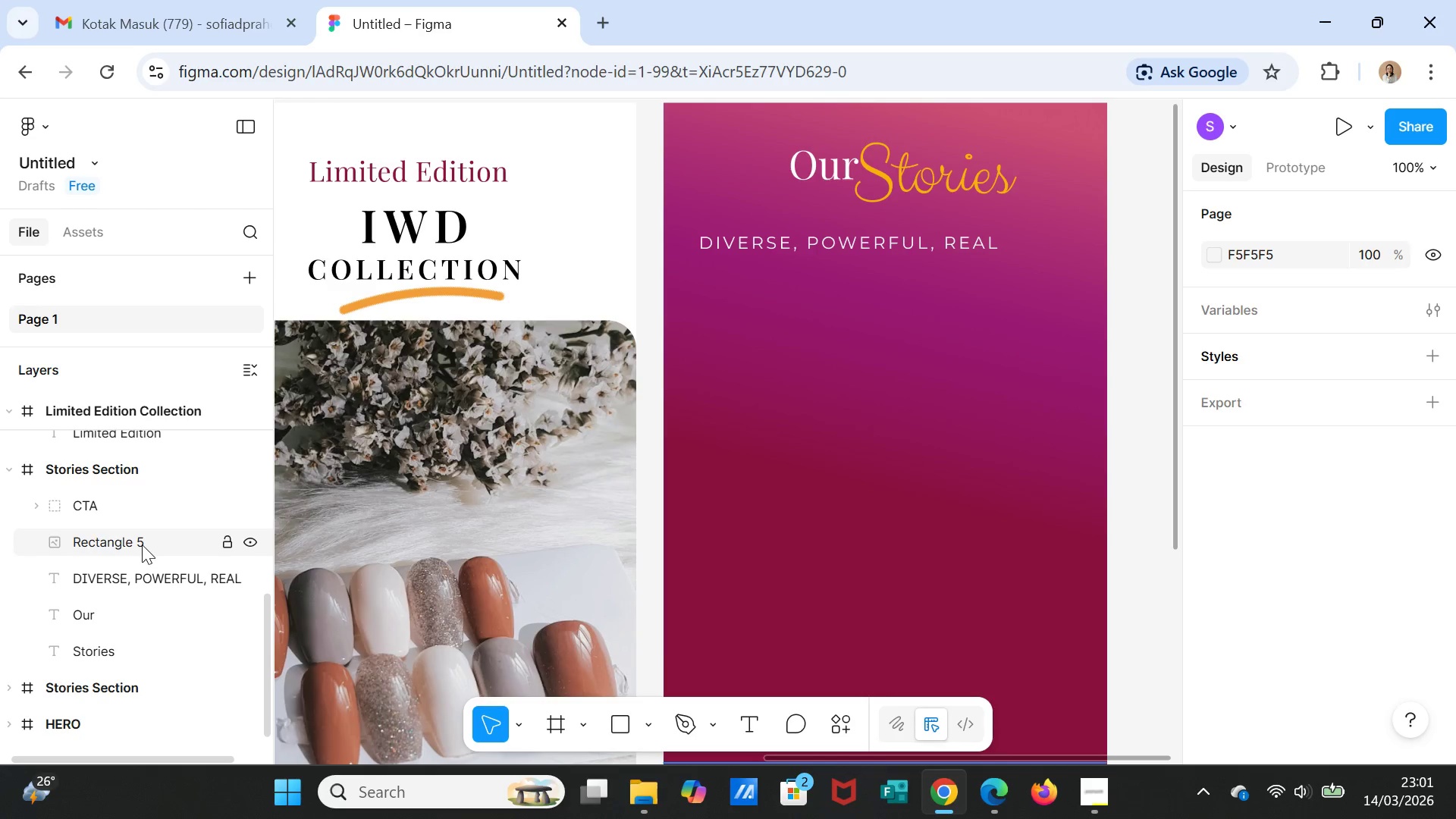 
key(Delete)
 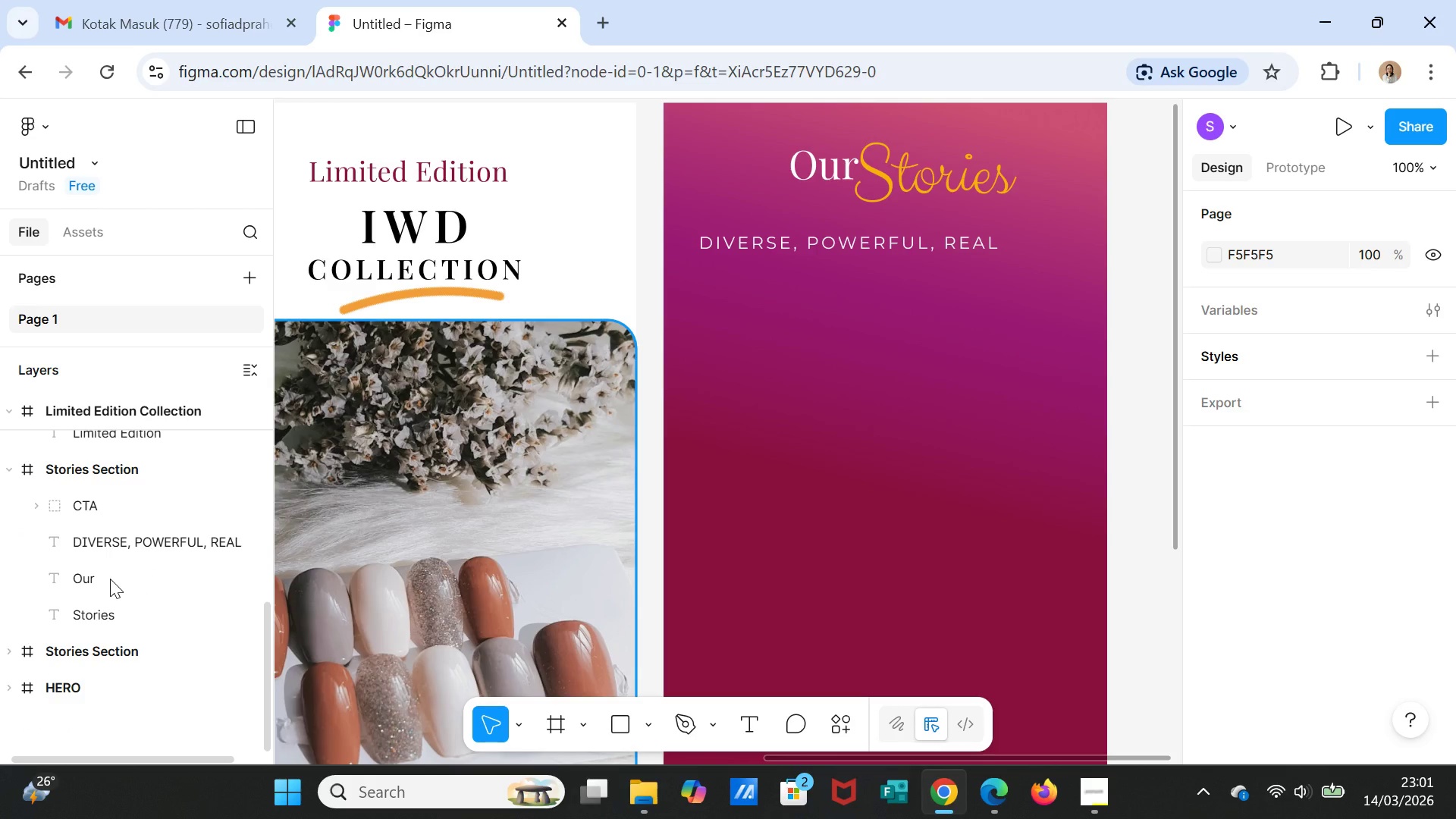 
left_click([110, 579])
 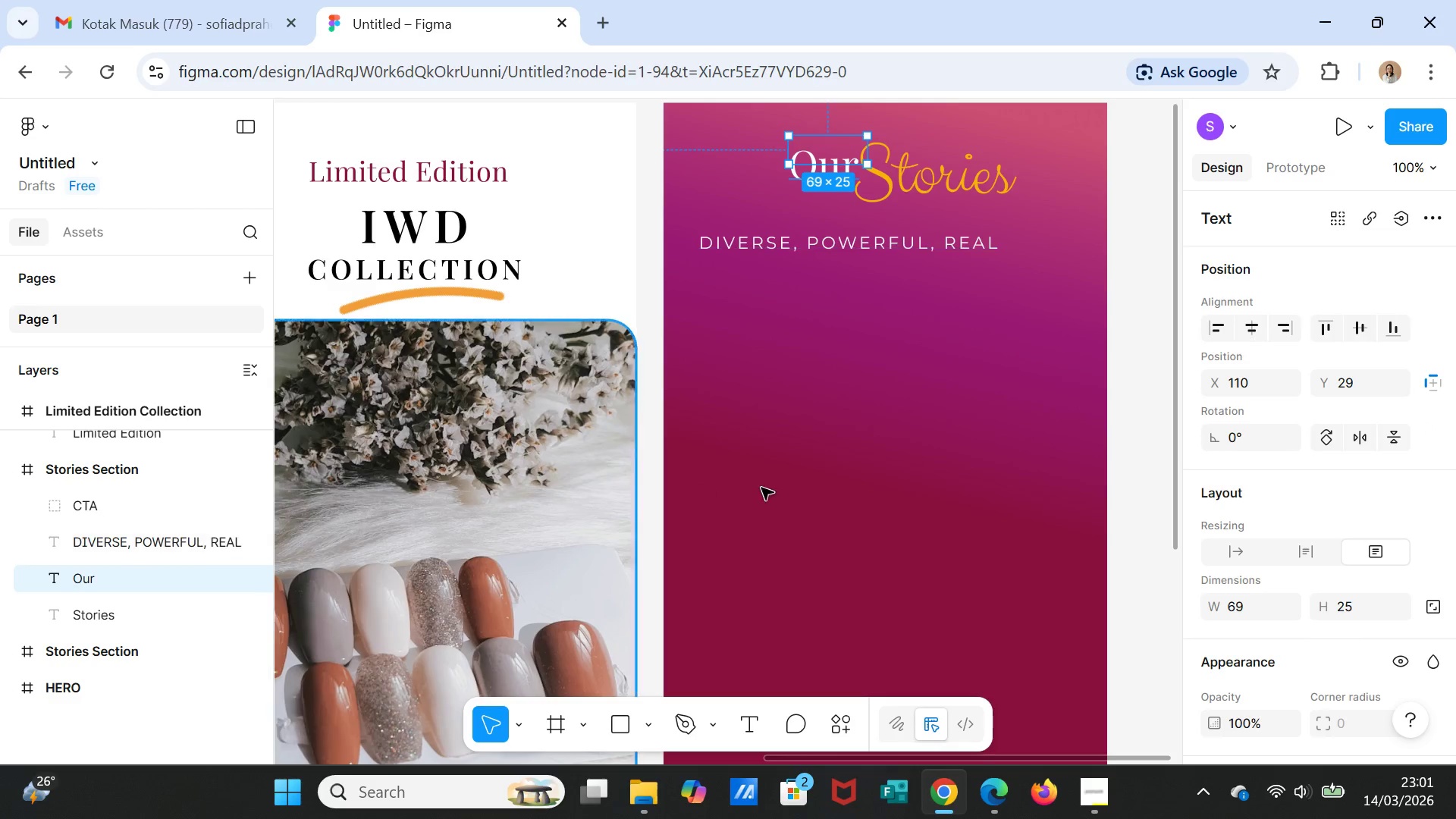 
left_click([795, 488])
 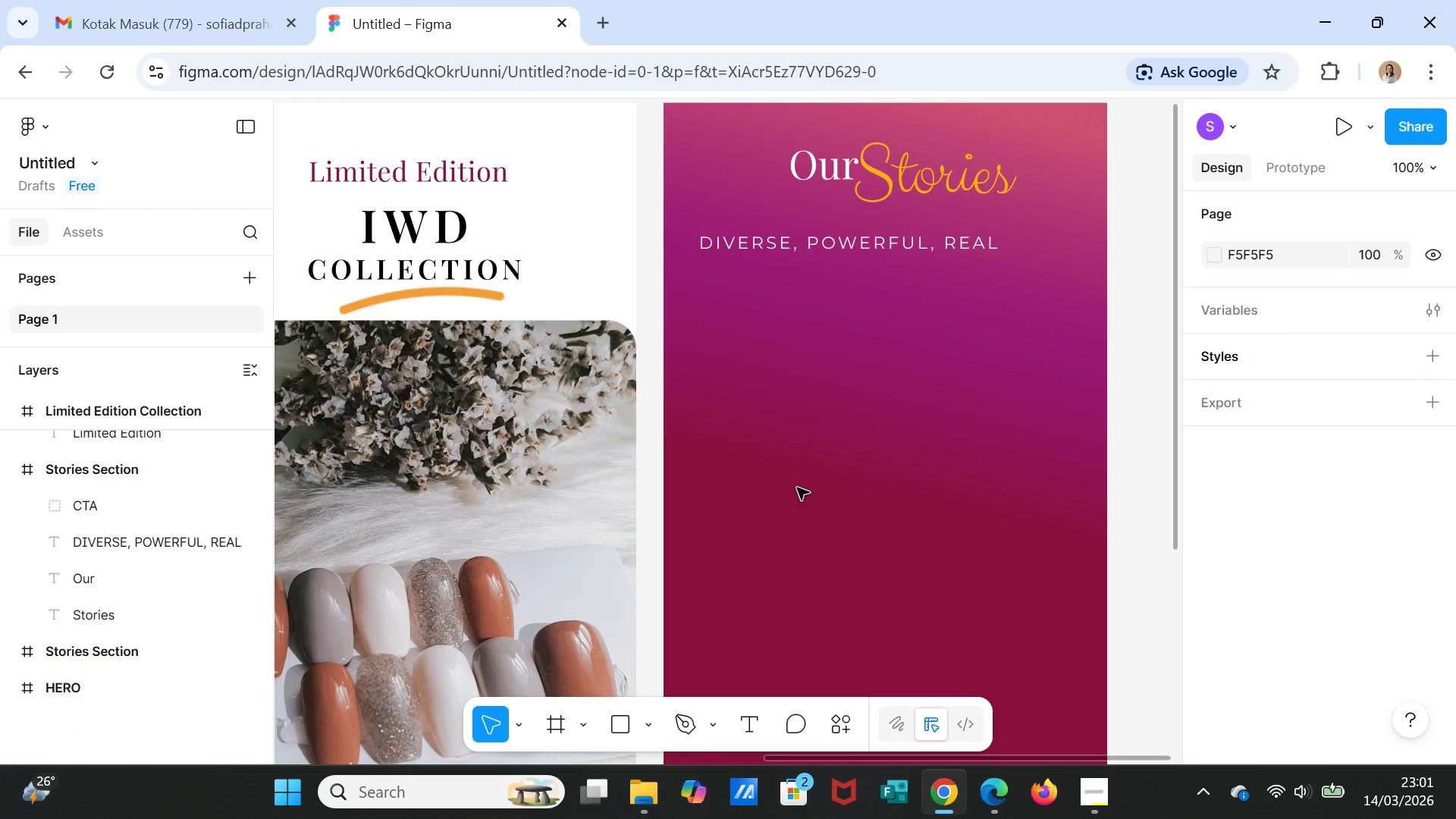 
scroll: coordinate [862, 528], scroll_direction: down, amount: 8.0
 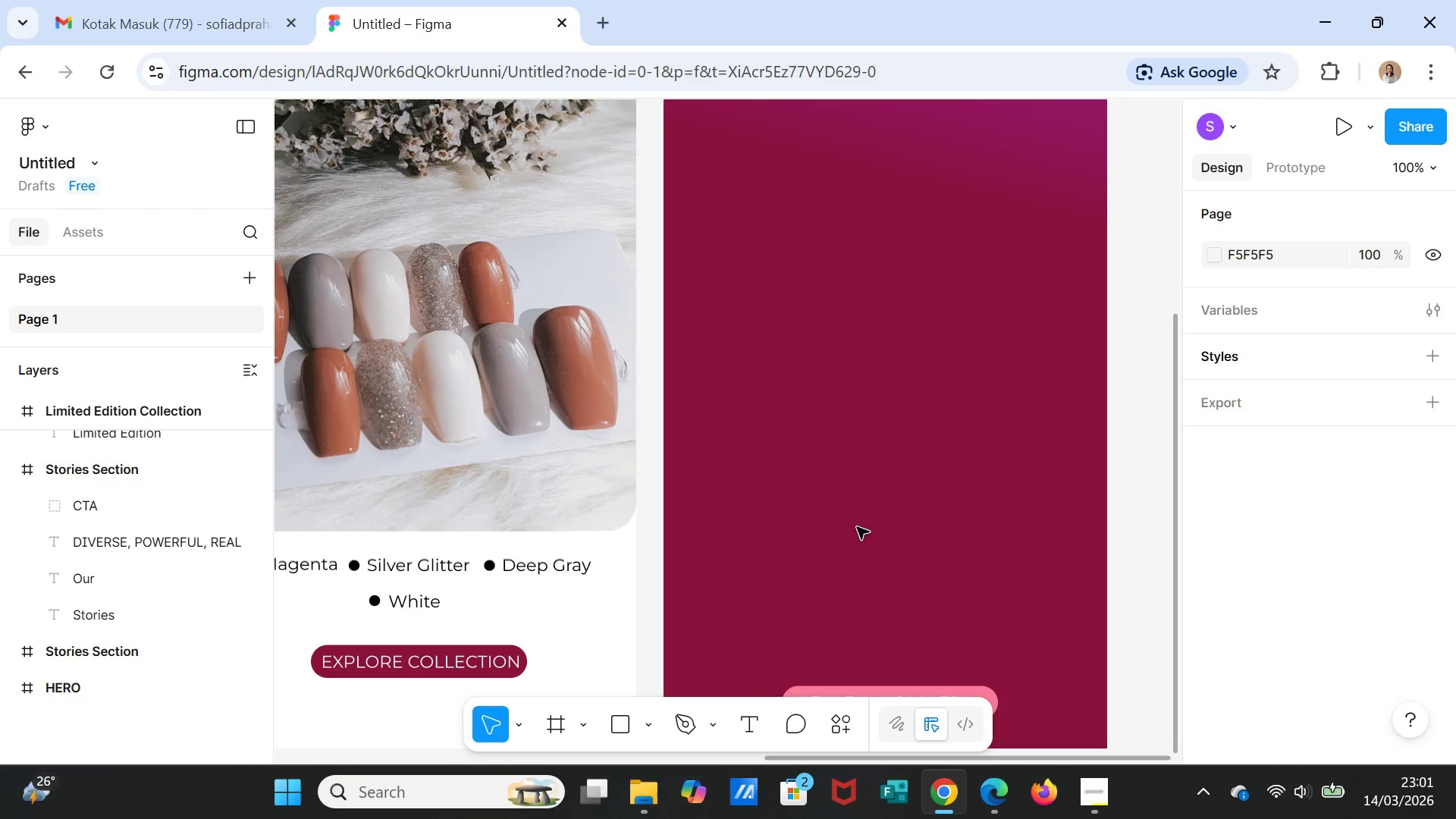 
wait(7.6)
 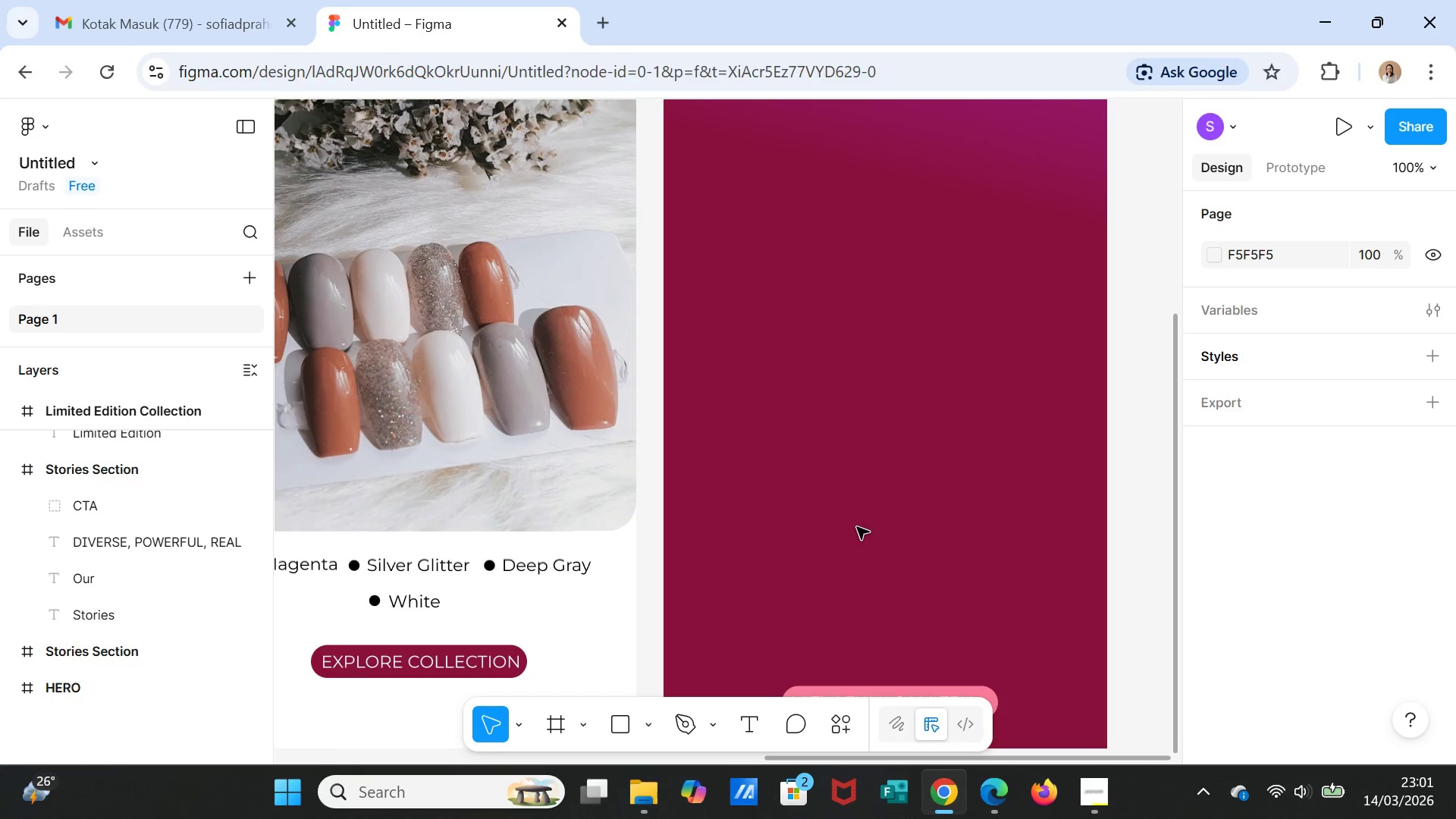 
scroll: coordinate [881, 457], scroll_direction: up, amount: 6.0
 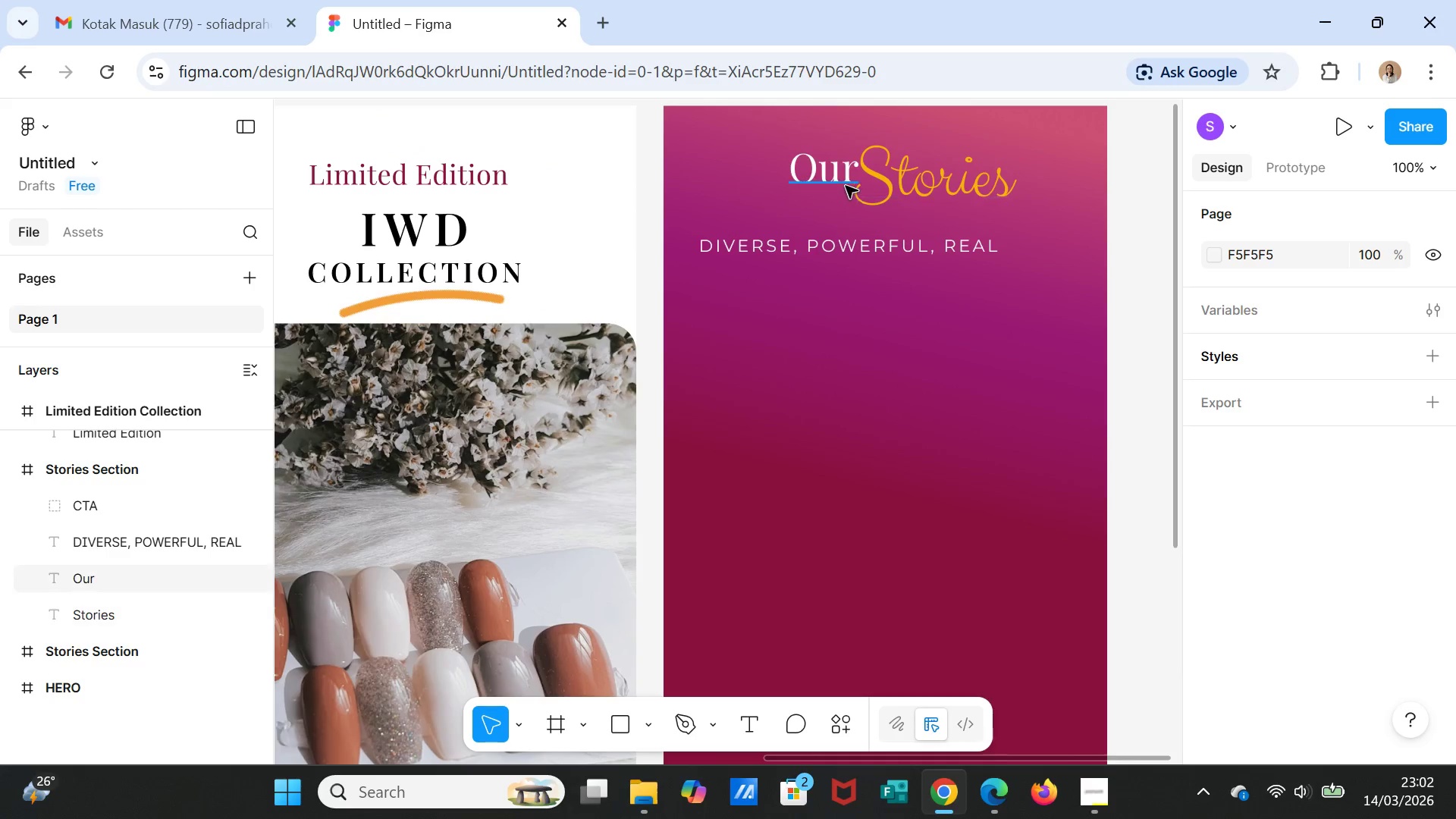 
left_click([840, 181])
 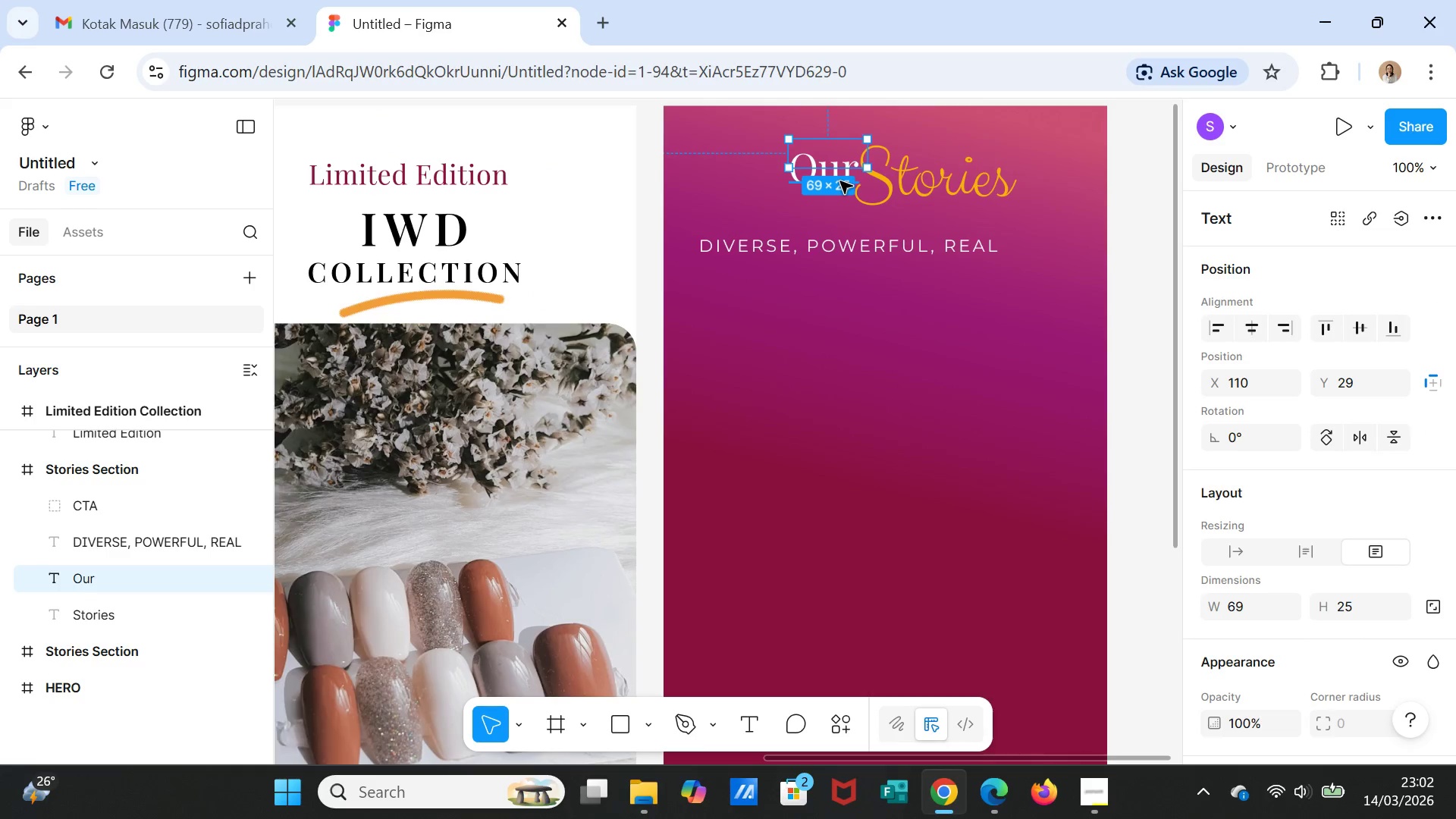 
key(Delete)
 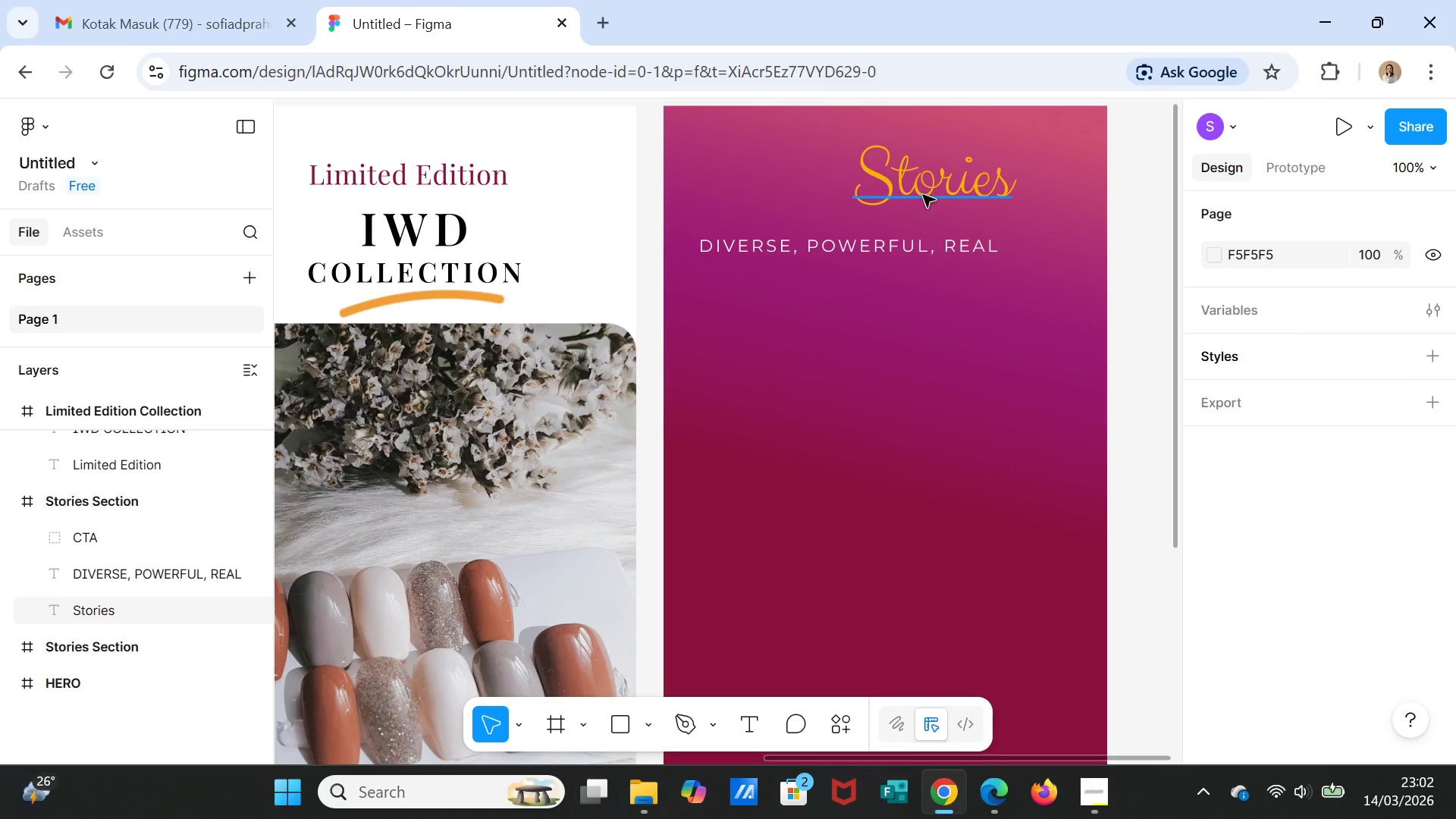 
left_click([924, 193])
 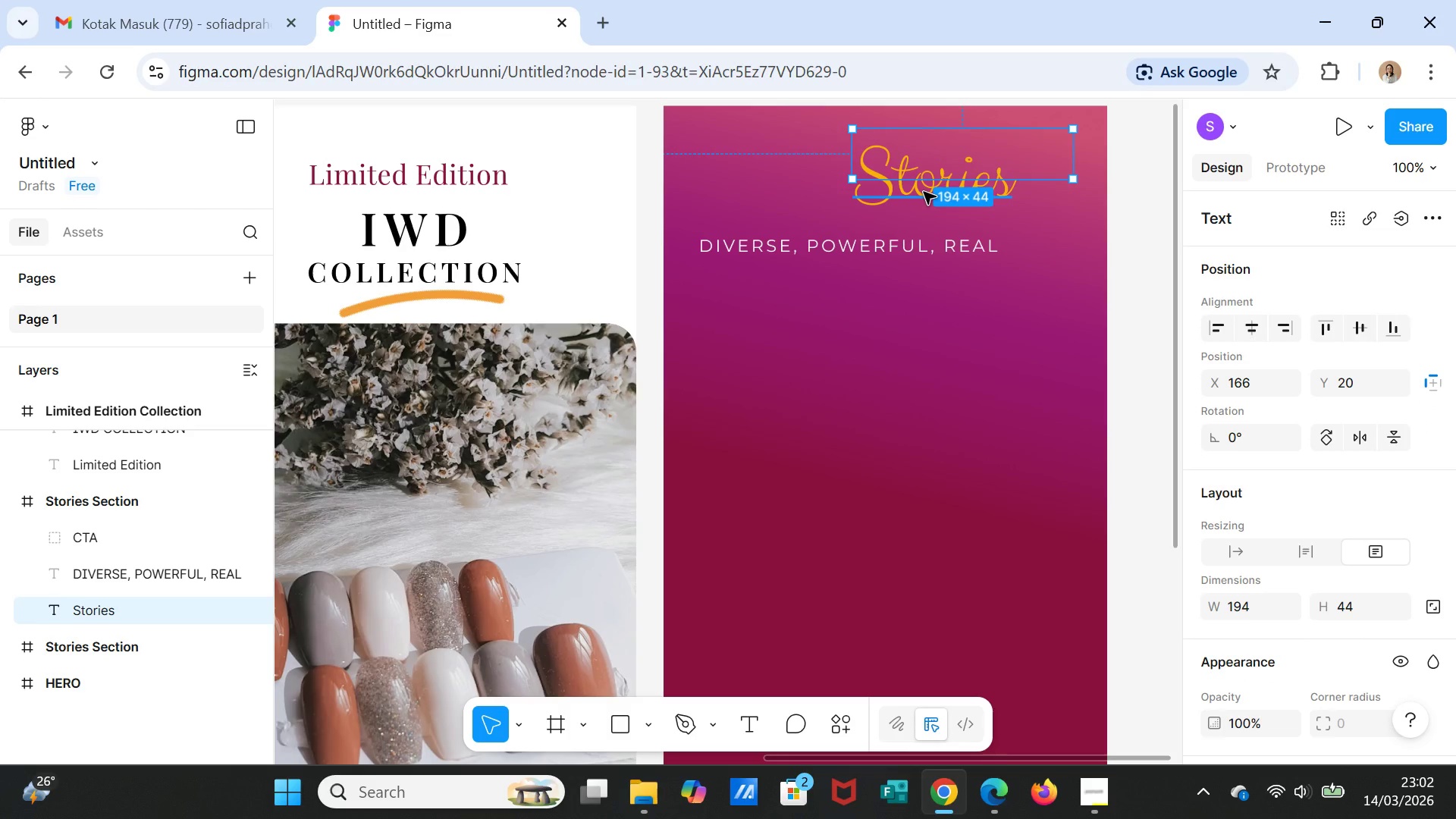 
type(Han)
 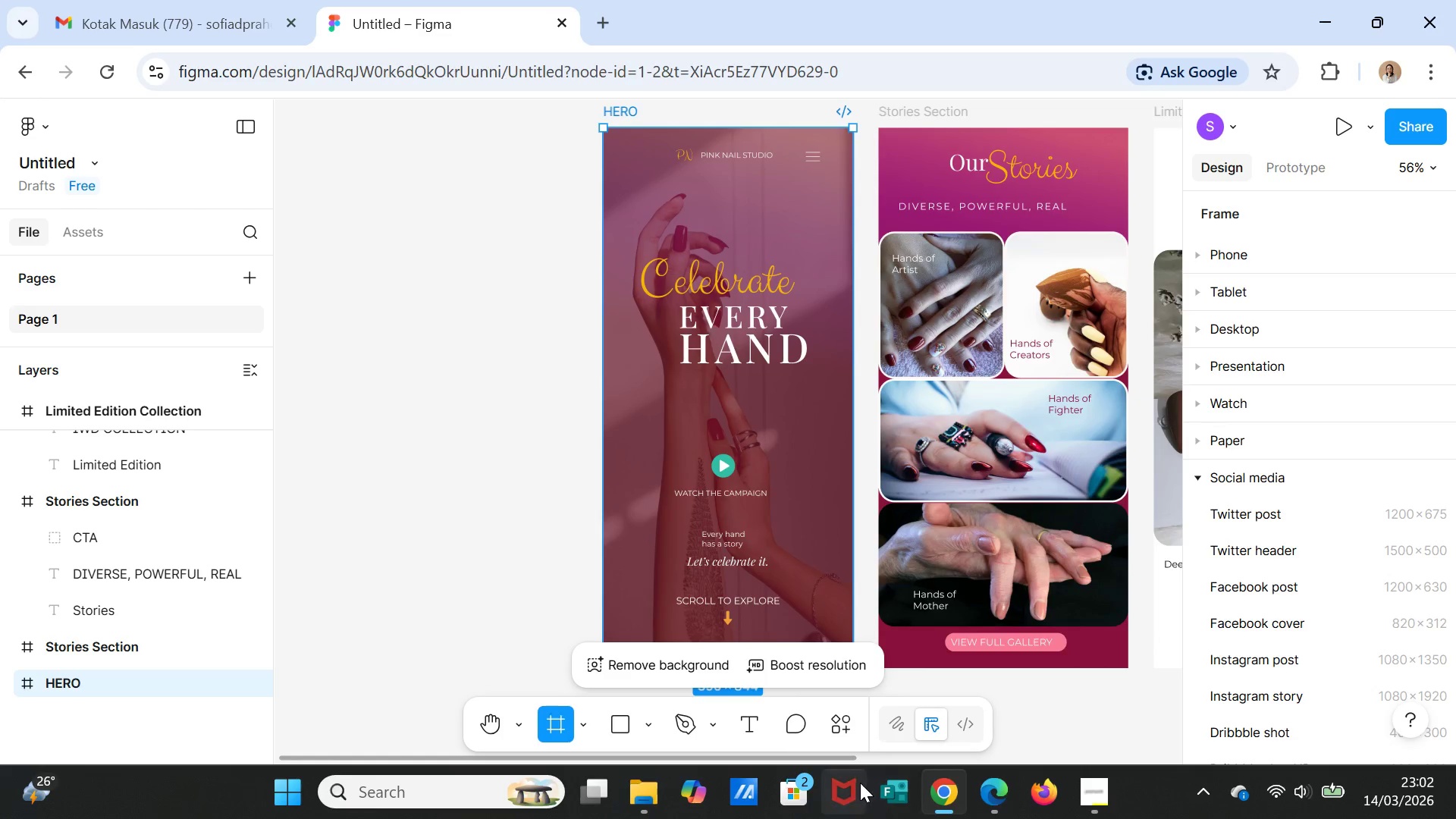 
left_click_drag(start_coordinate=[842, 761], to_coordinate=[1193, 748])
 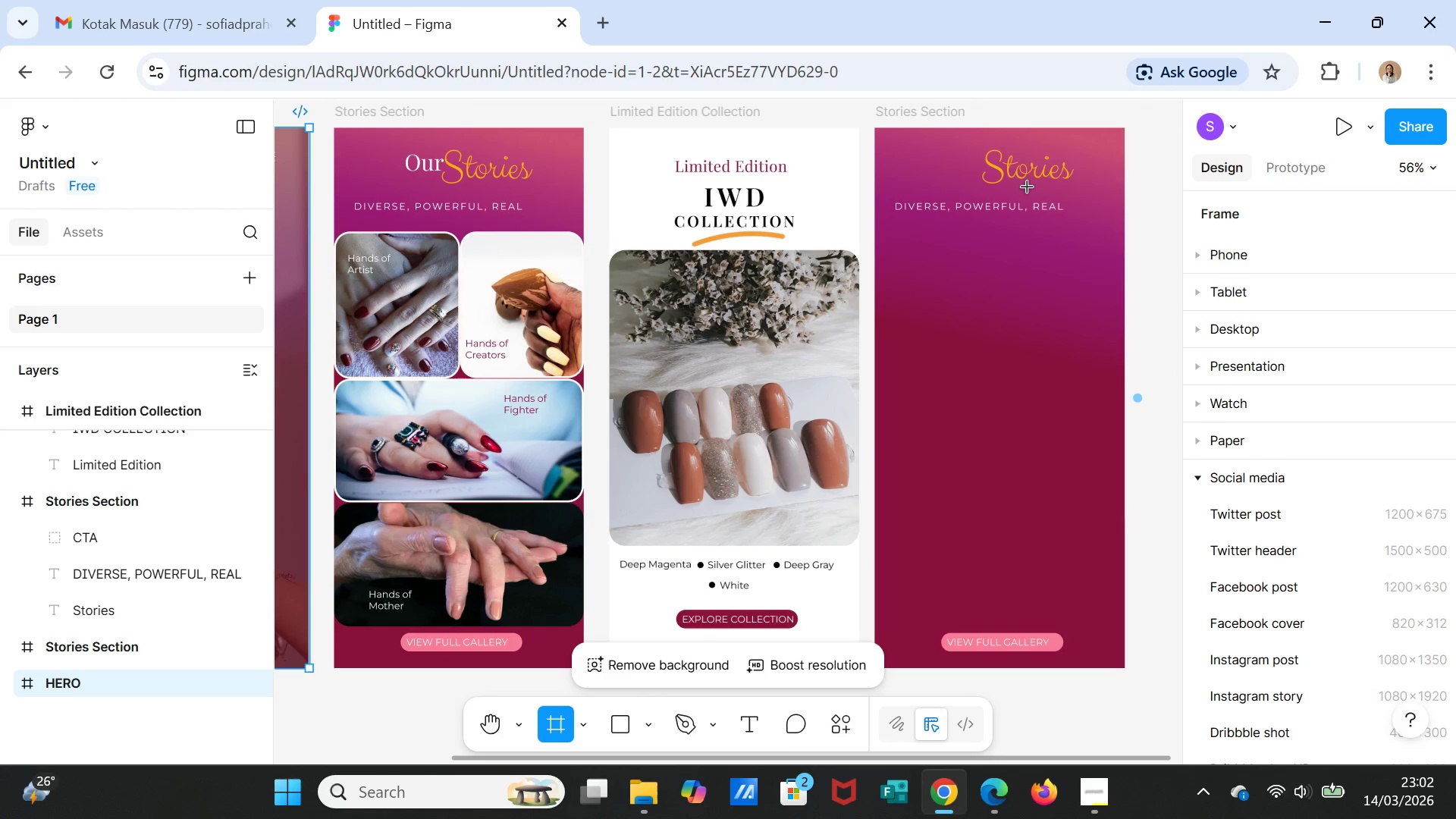 
left_click([1020, 182])
 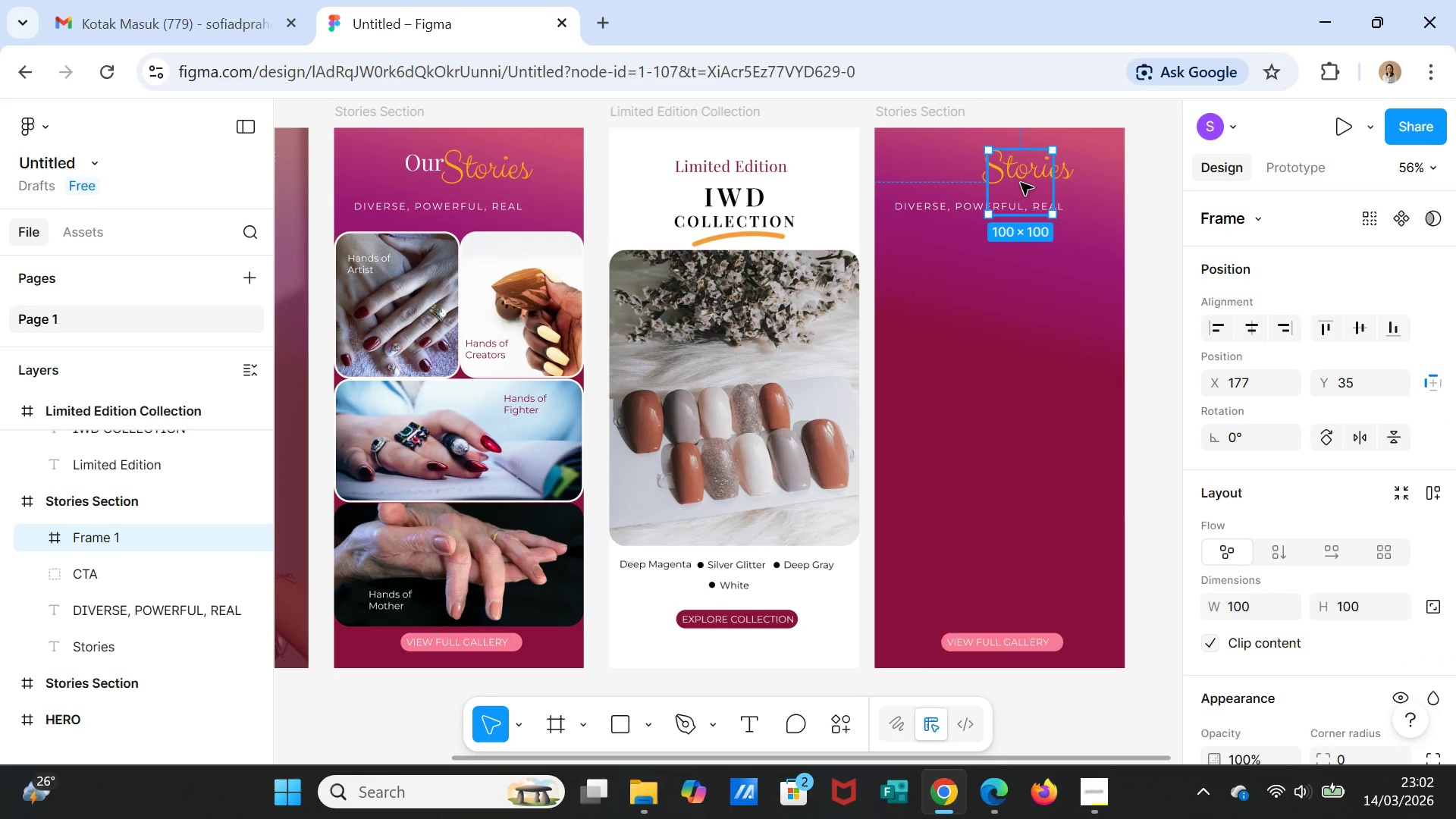 
key(Shift+Equal)
 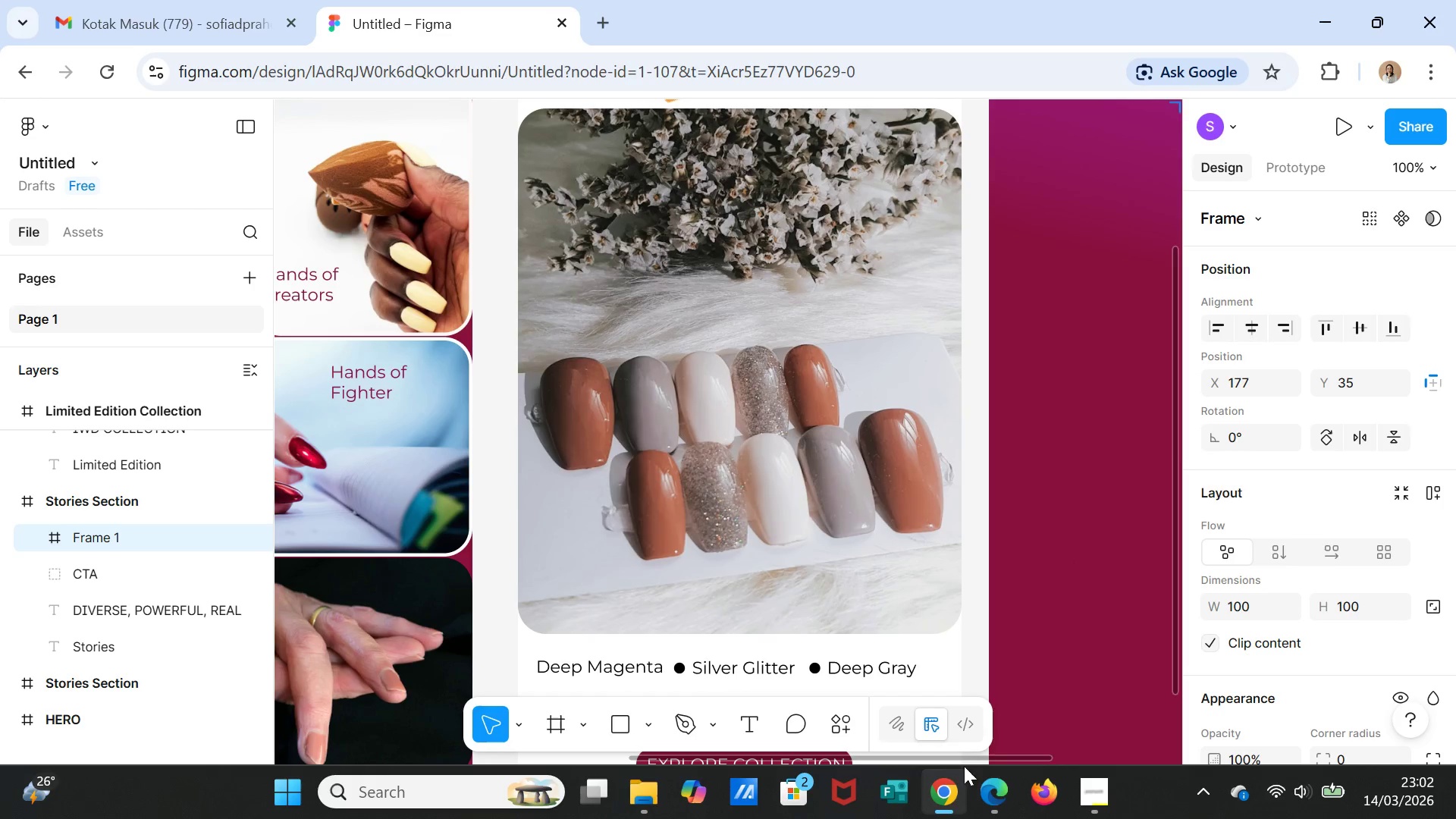 
left_click_drag(start_coordinate=[965, 755], to_coordinate=[1108, 758])
 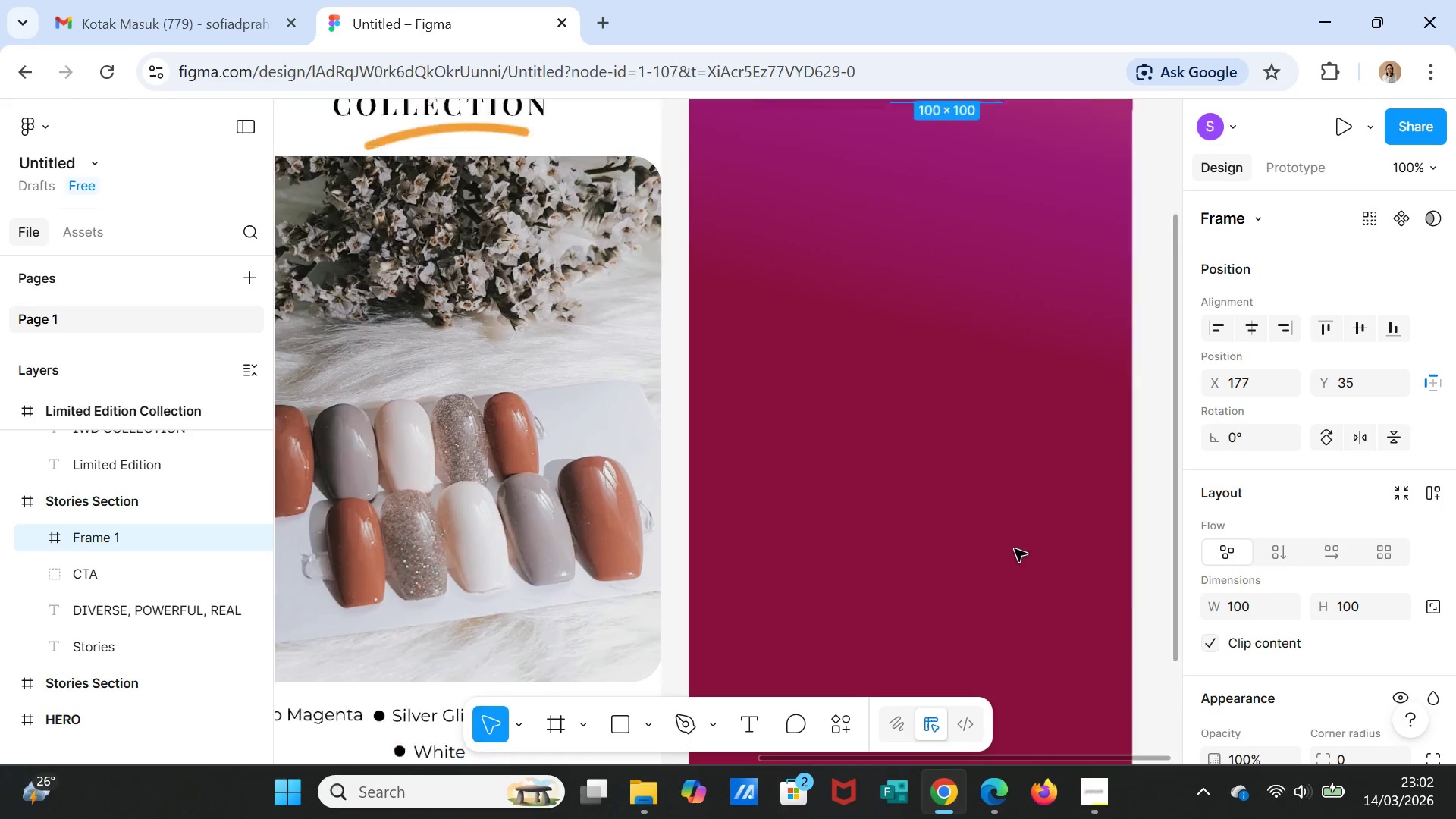 
scroll: coordinate [1015, 549], scroll_direction: up, amount: 4.0
 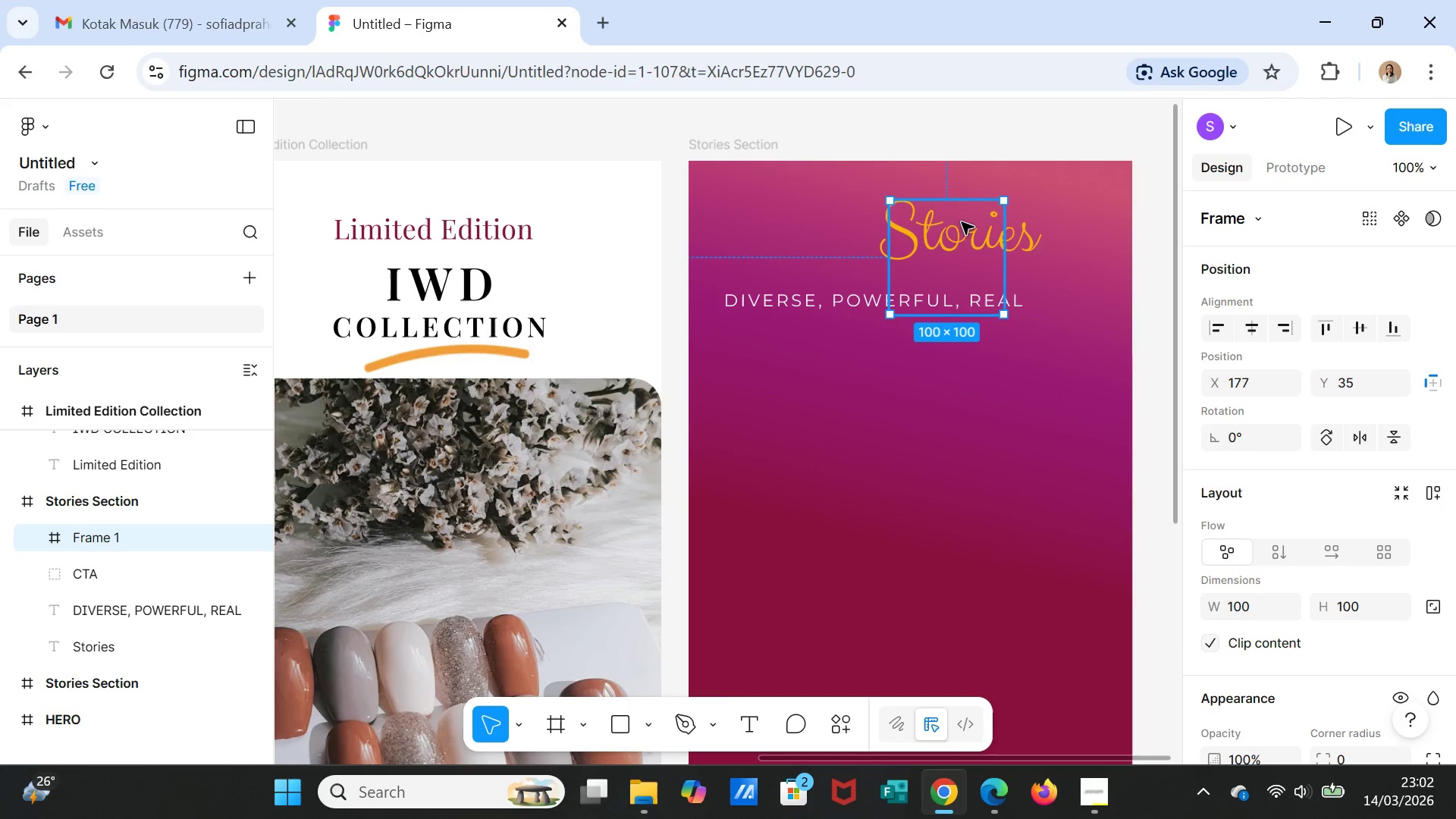 
double_click([962, 222])
 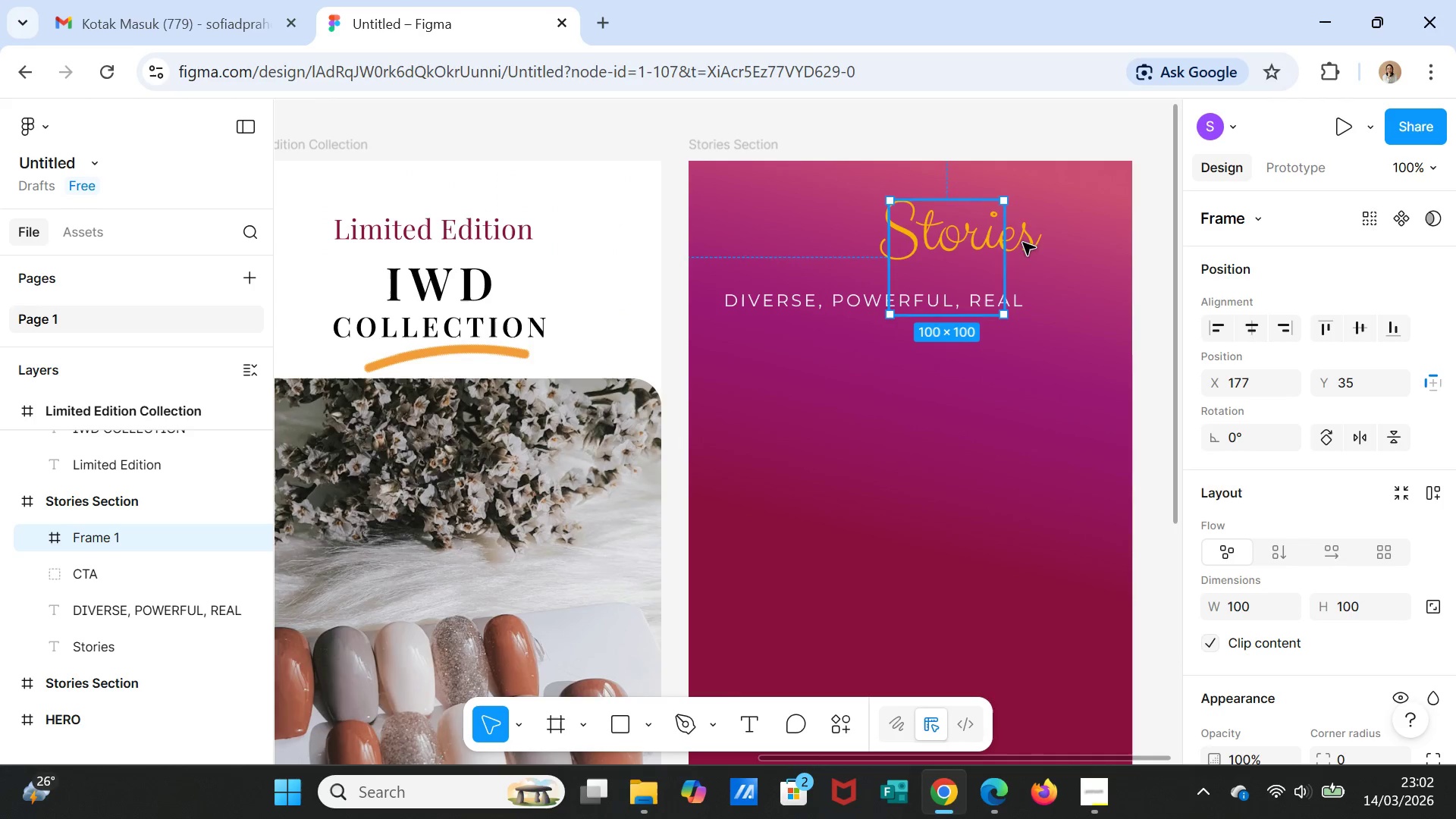 
left_click([1041, 243])
 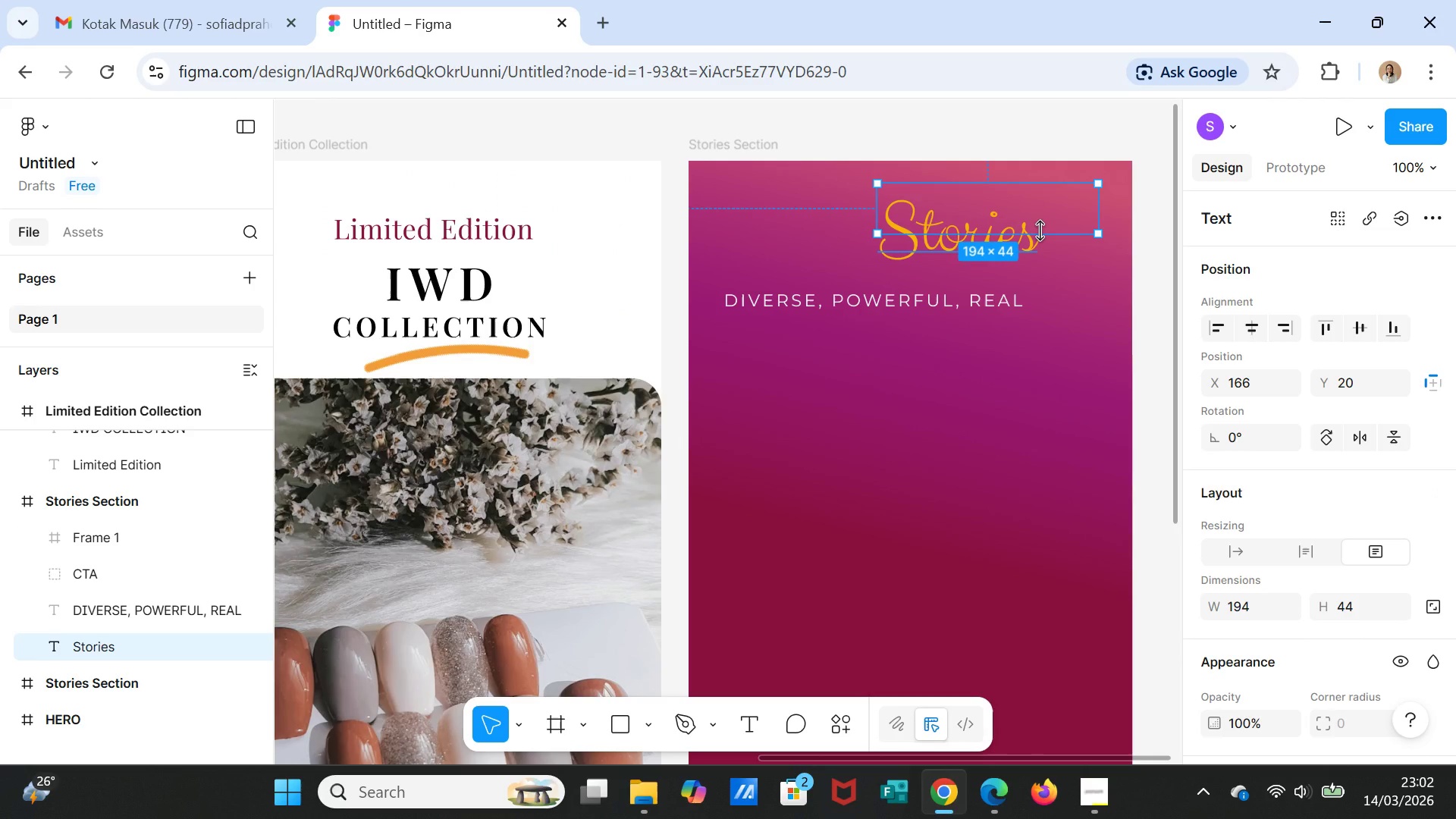 
key(CapsLock)
 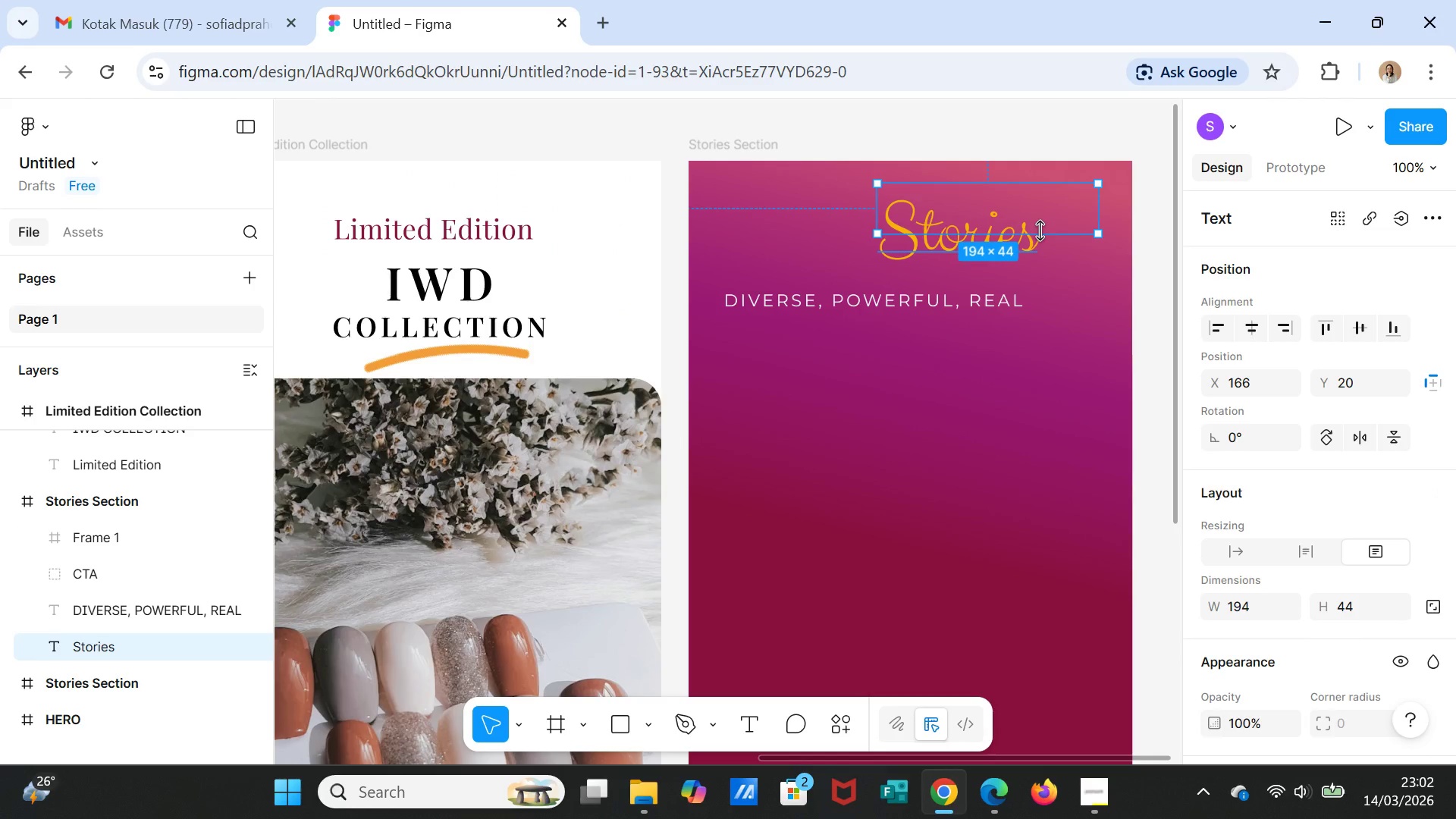 
key(H)
 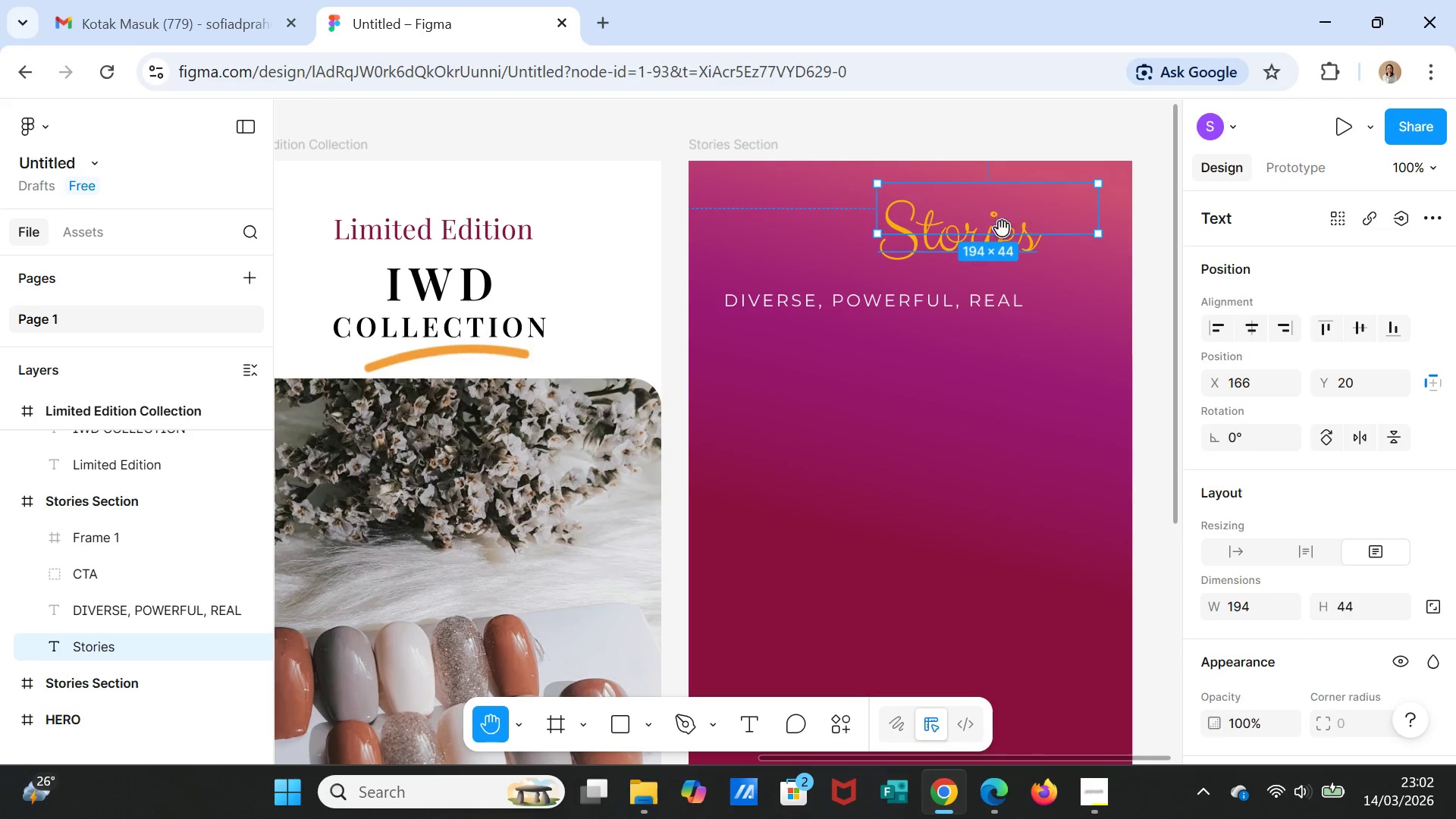 
left_click([986, 228])
 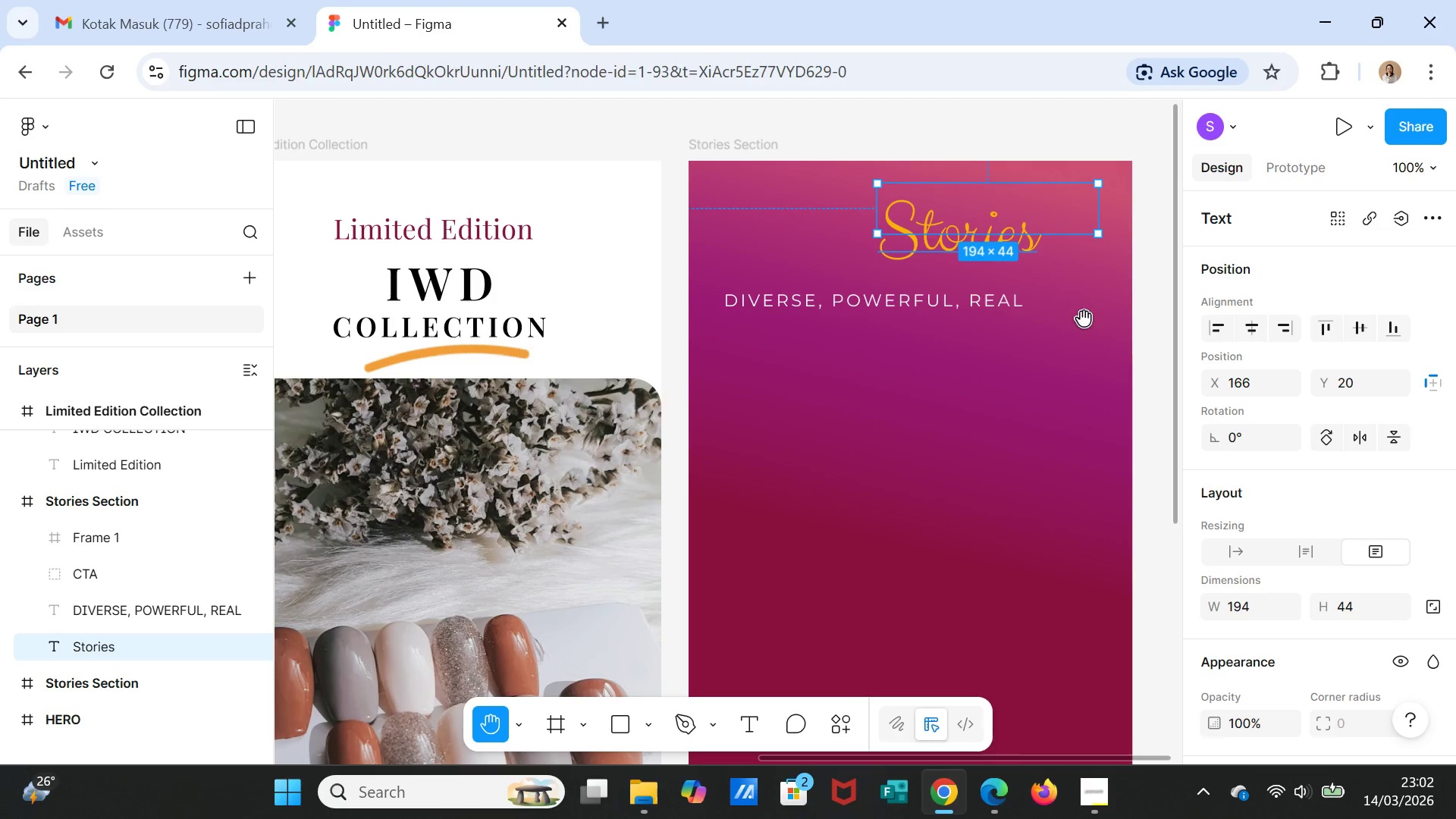 
left_click([1084, 318])
 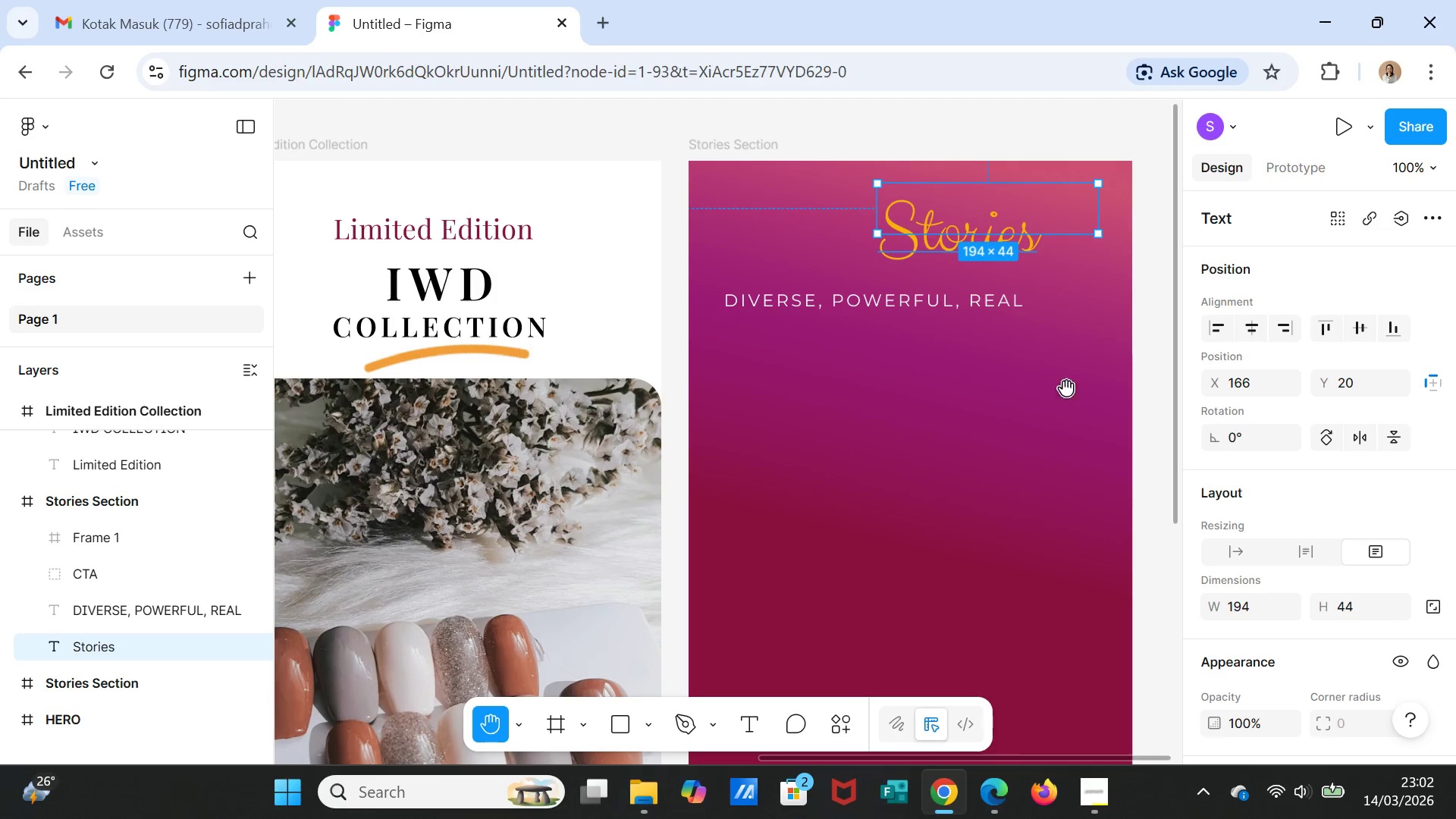 
left_click([1032, 436])
 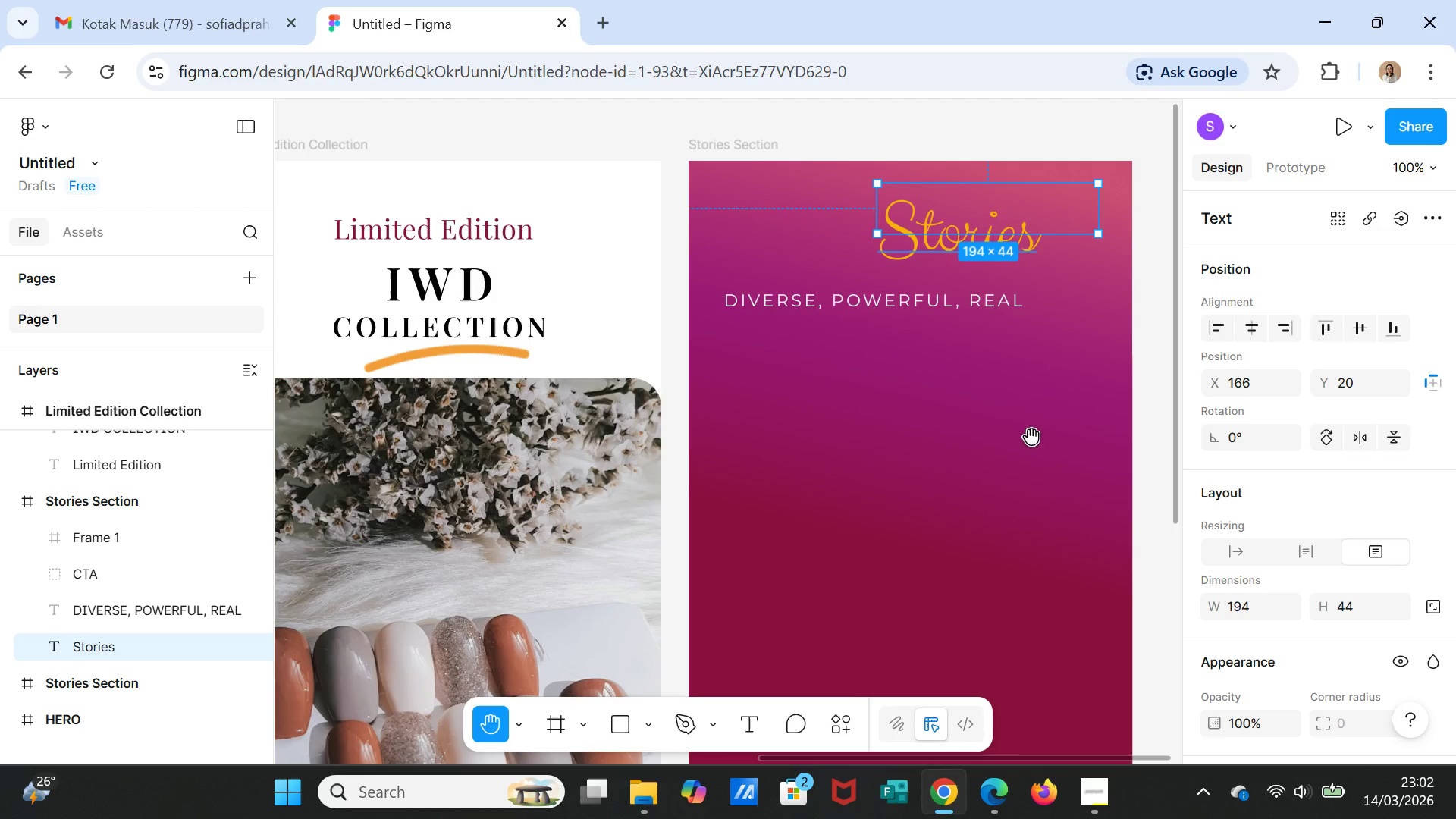 
key(Escape)
 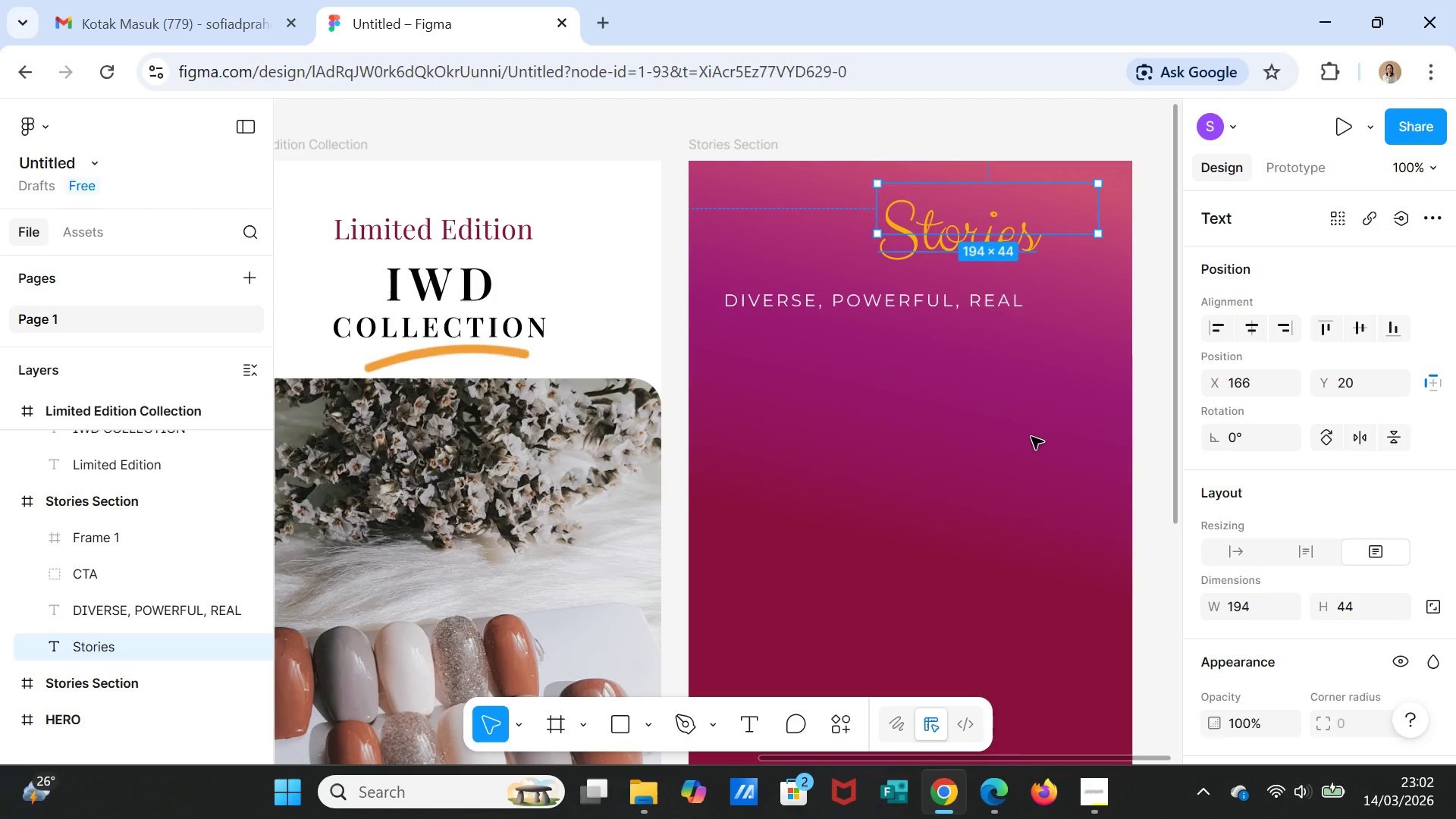 
key(Control+Z)
 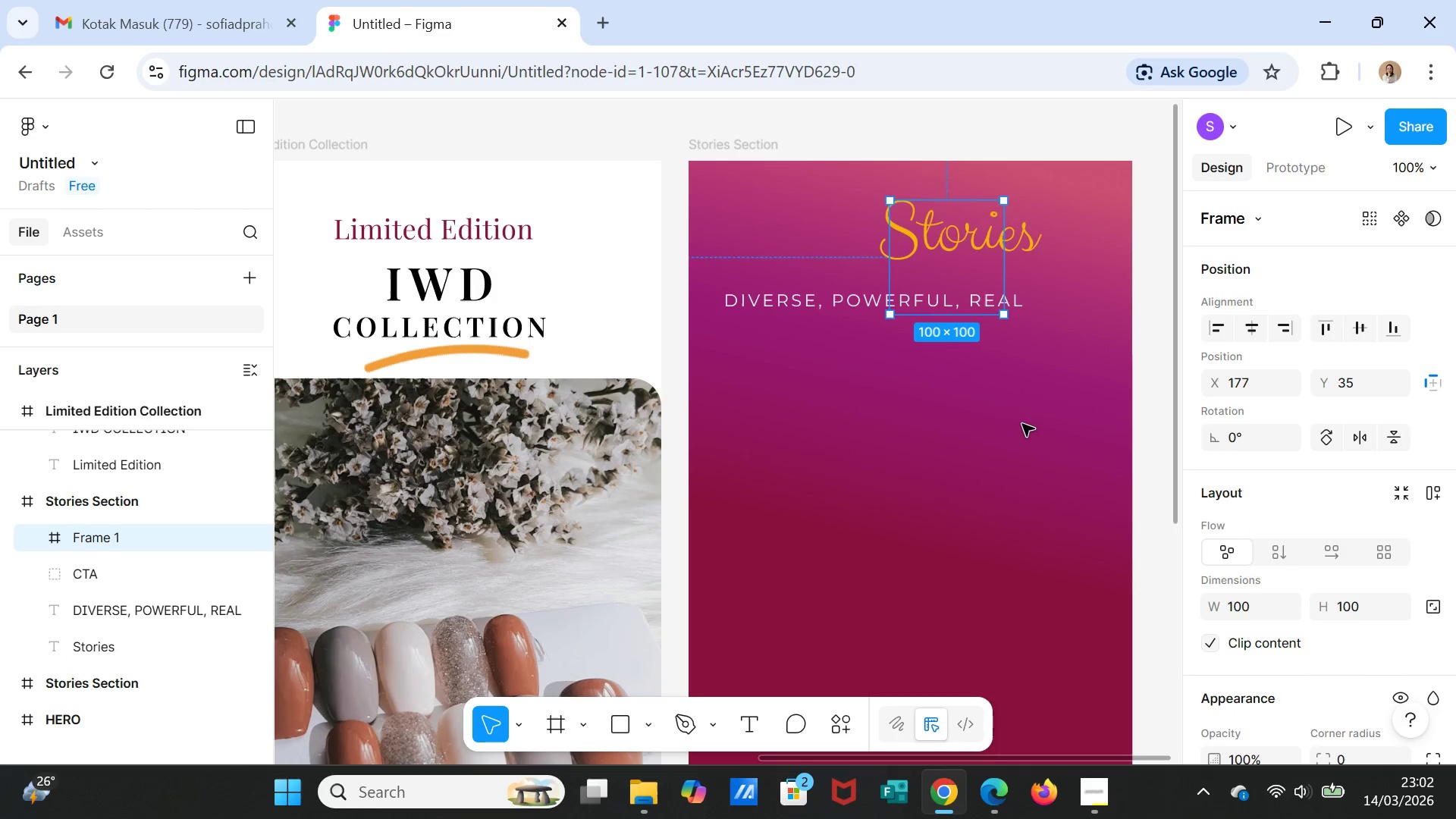 
left_click([1022, 424])
 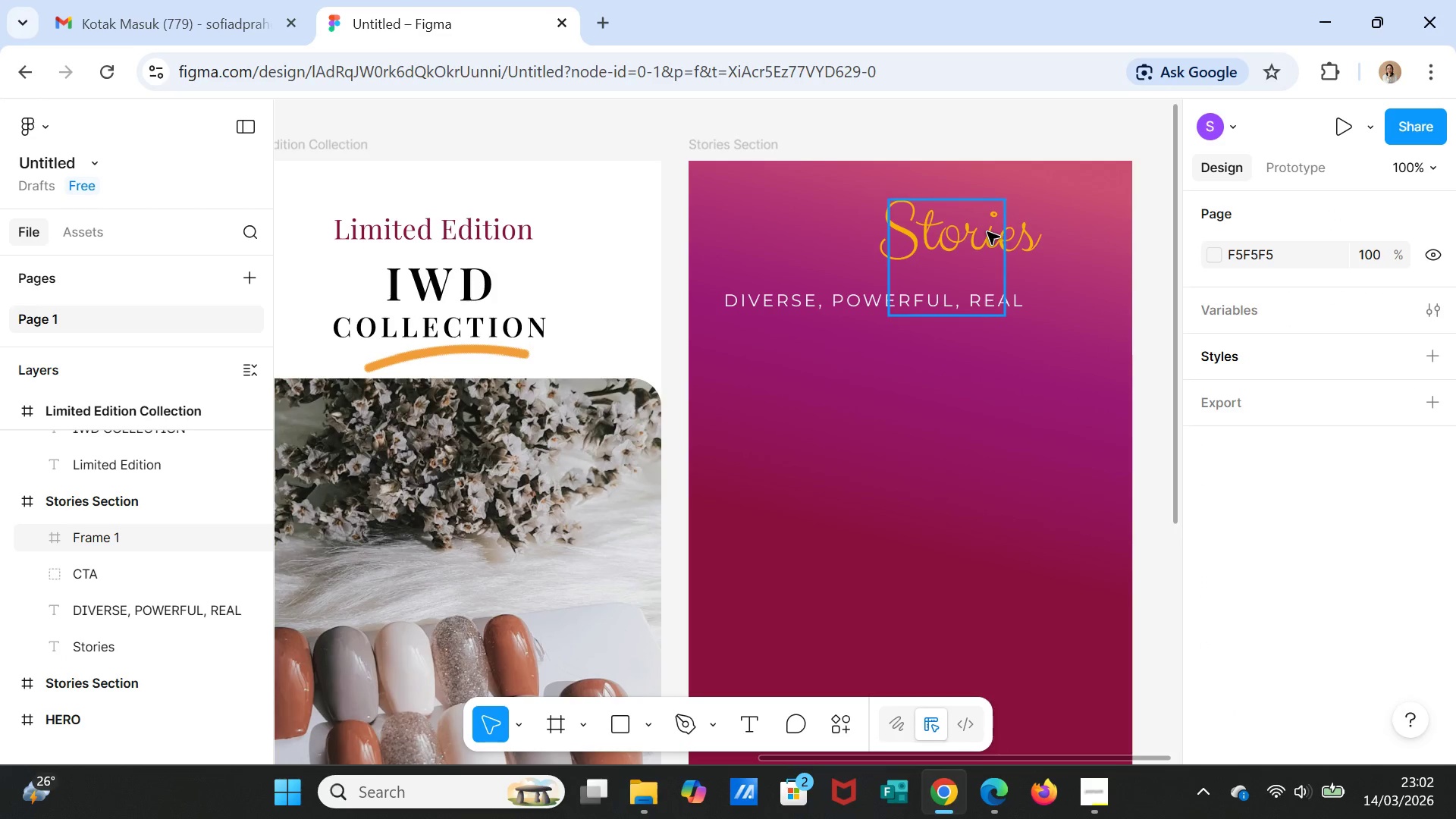 
left_click([987, 232])
 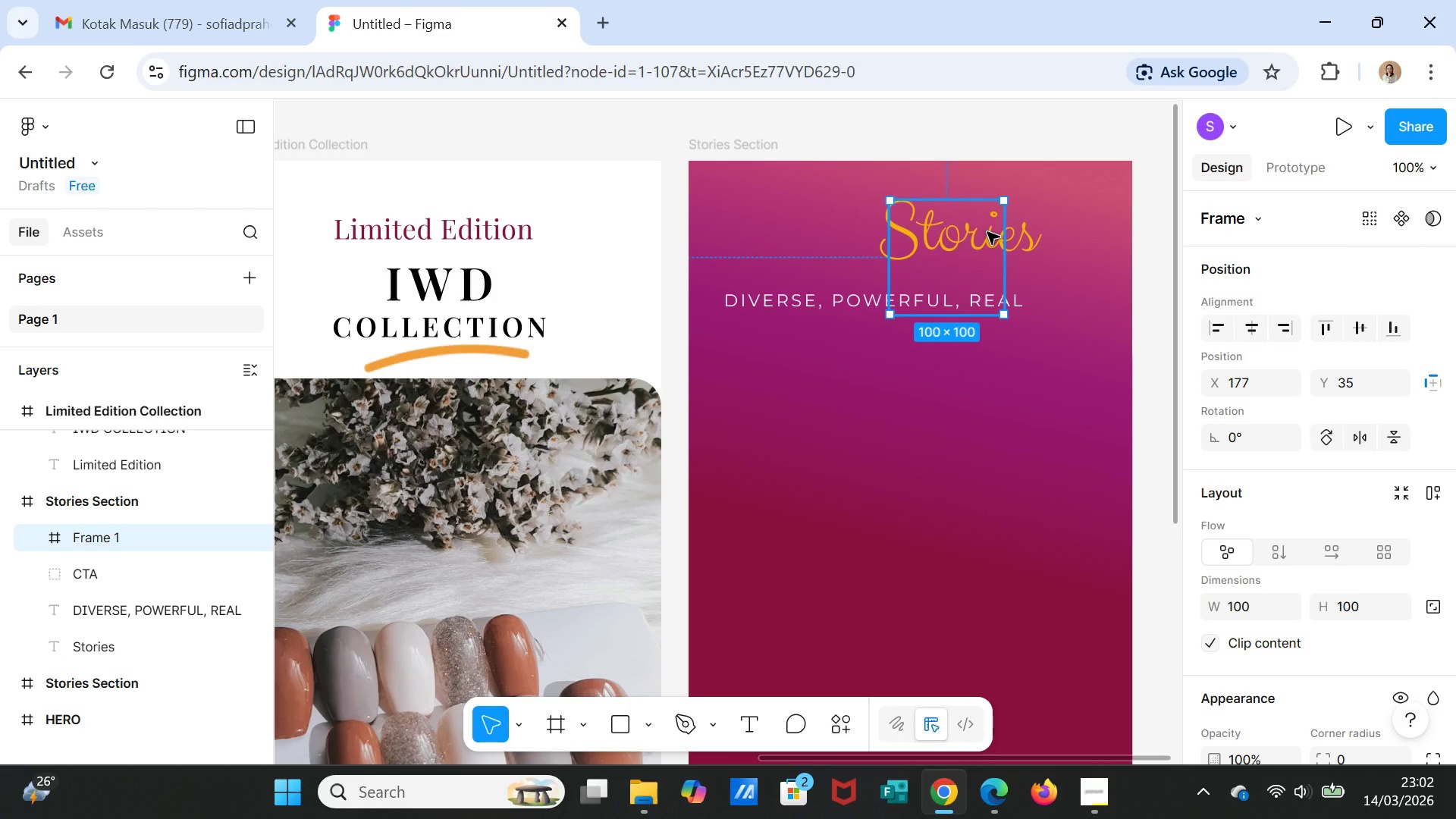 
key(Delete)
 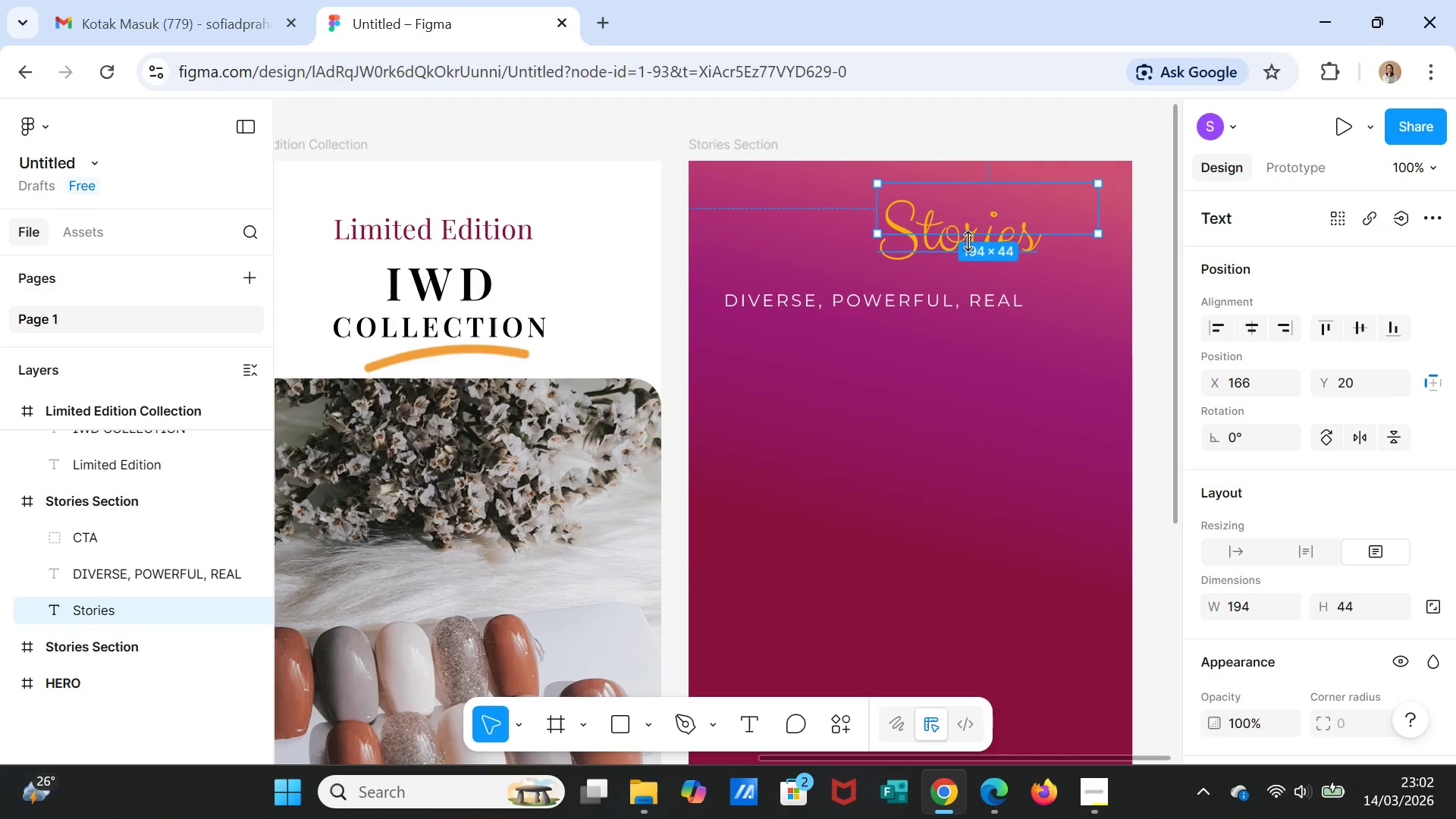 
double_click([968, 241])
 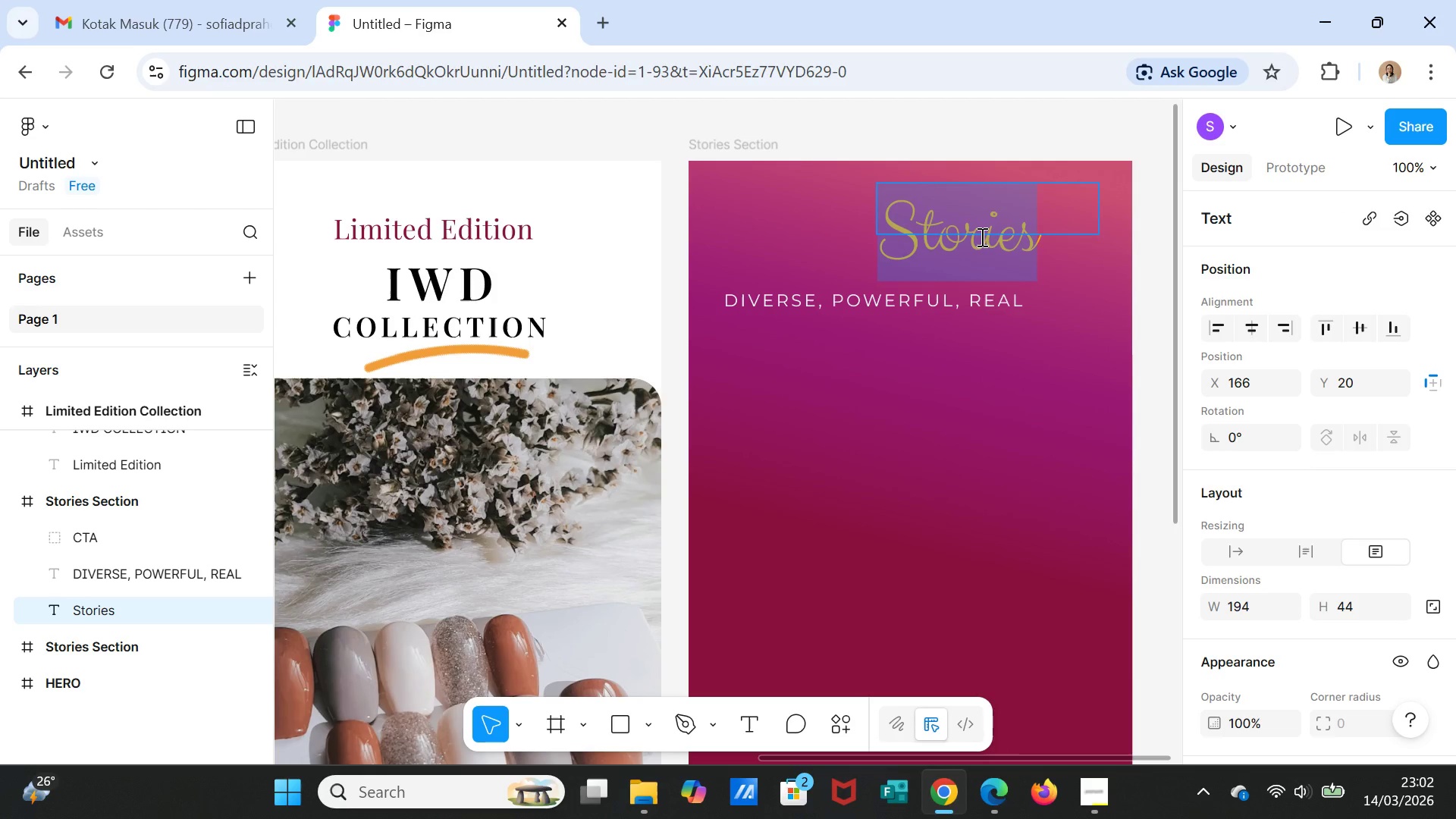 
type(Hand Story)
 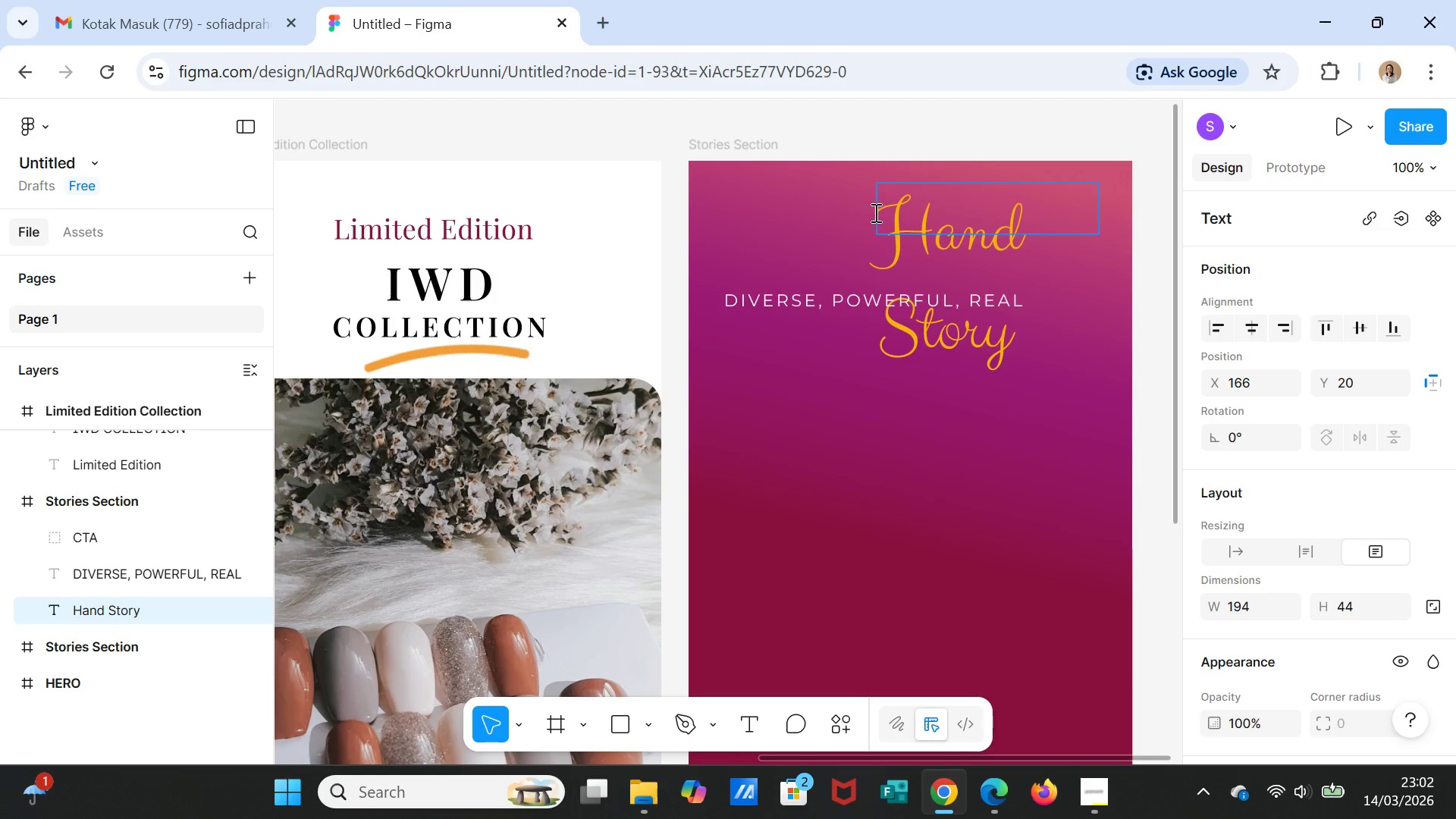 
wait(6.67)
 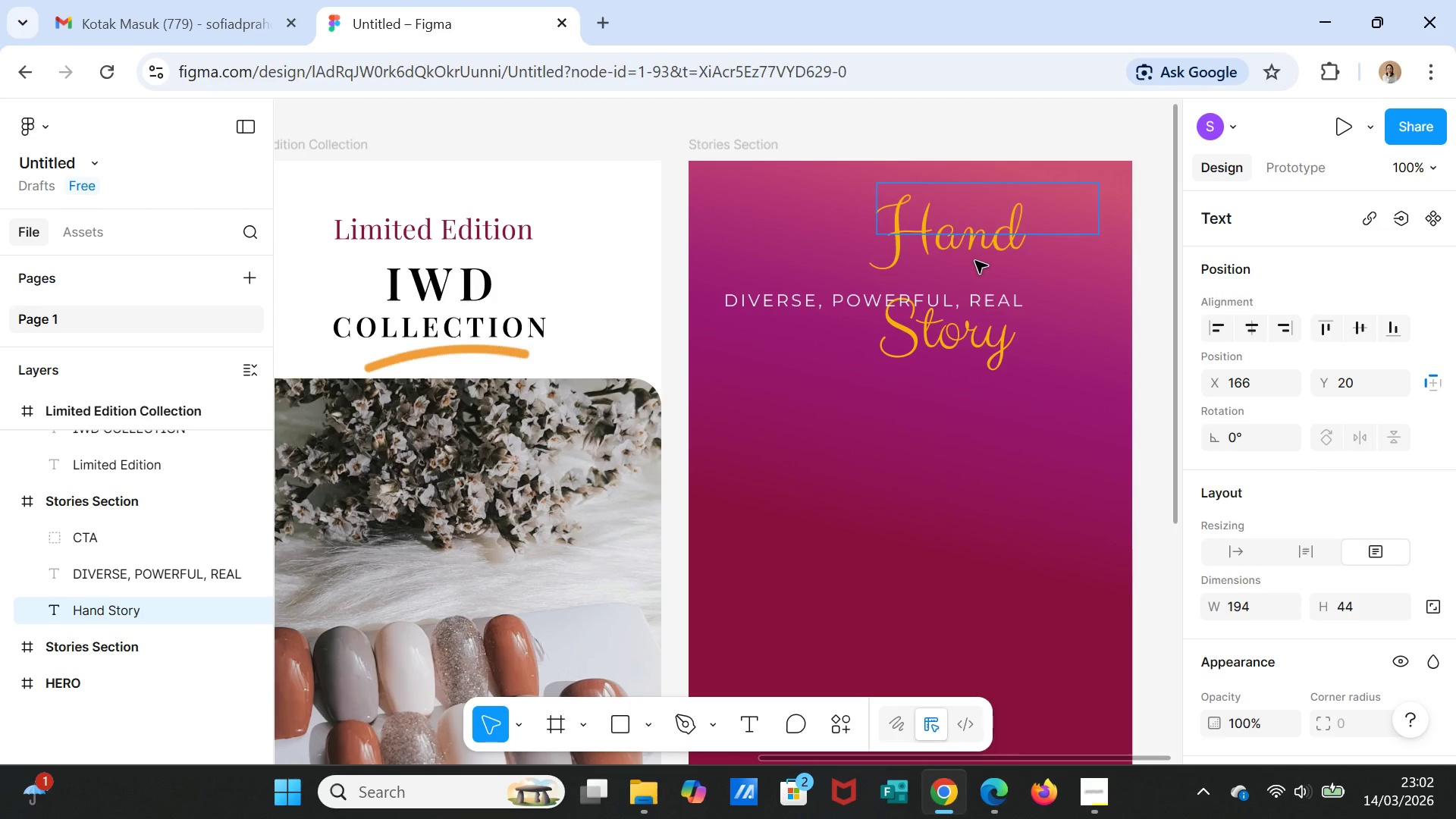 
left_click([1088, 278])
 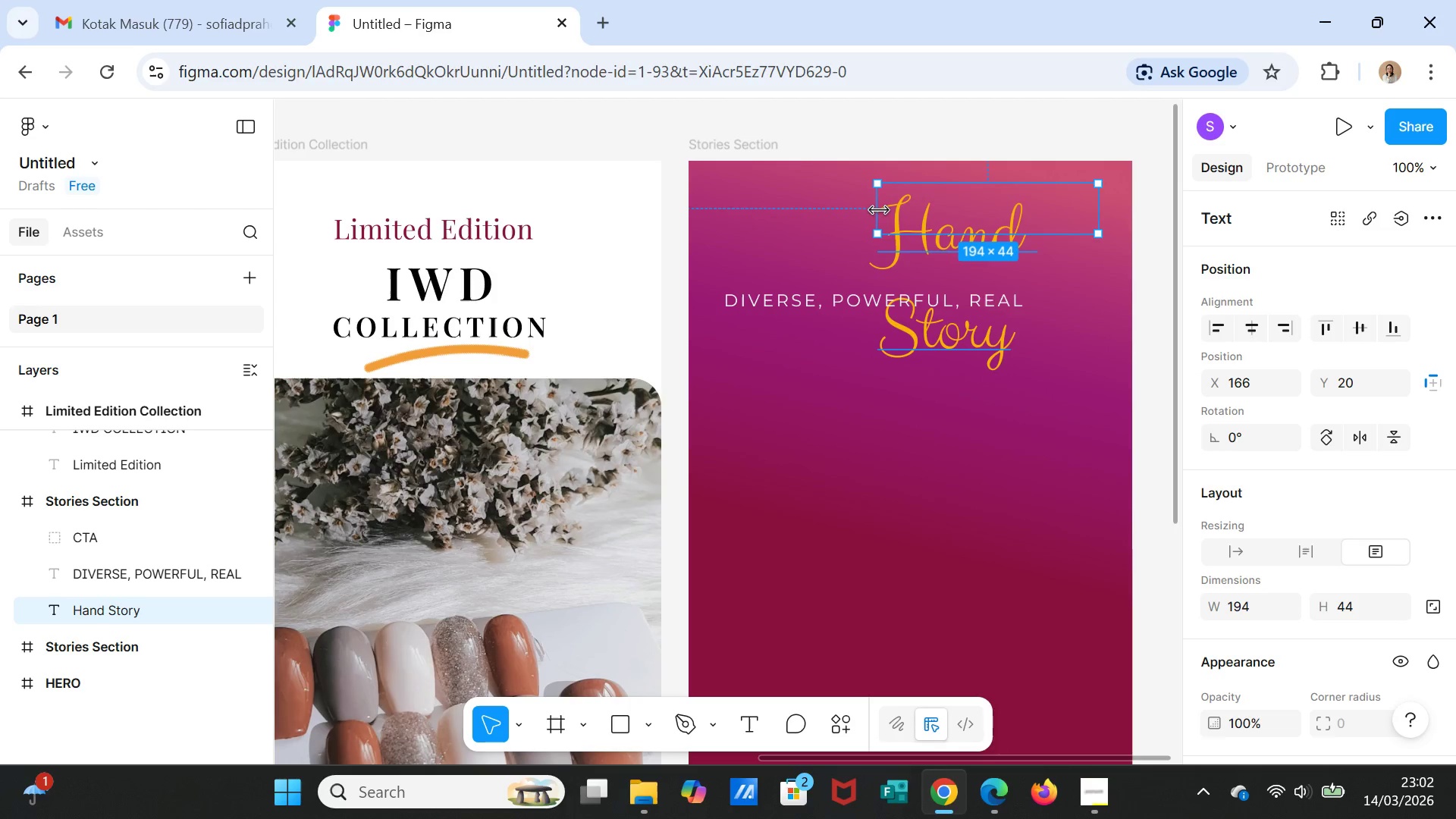 
left_click_drag(start_coordinate=[879, 209], to_coordinate=[777, 212])
 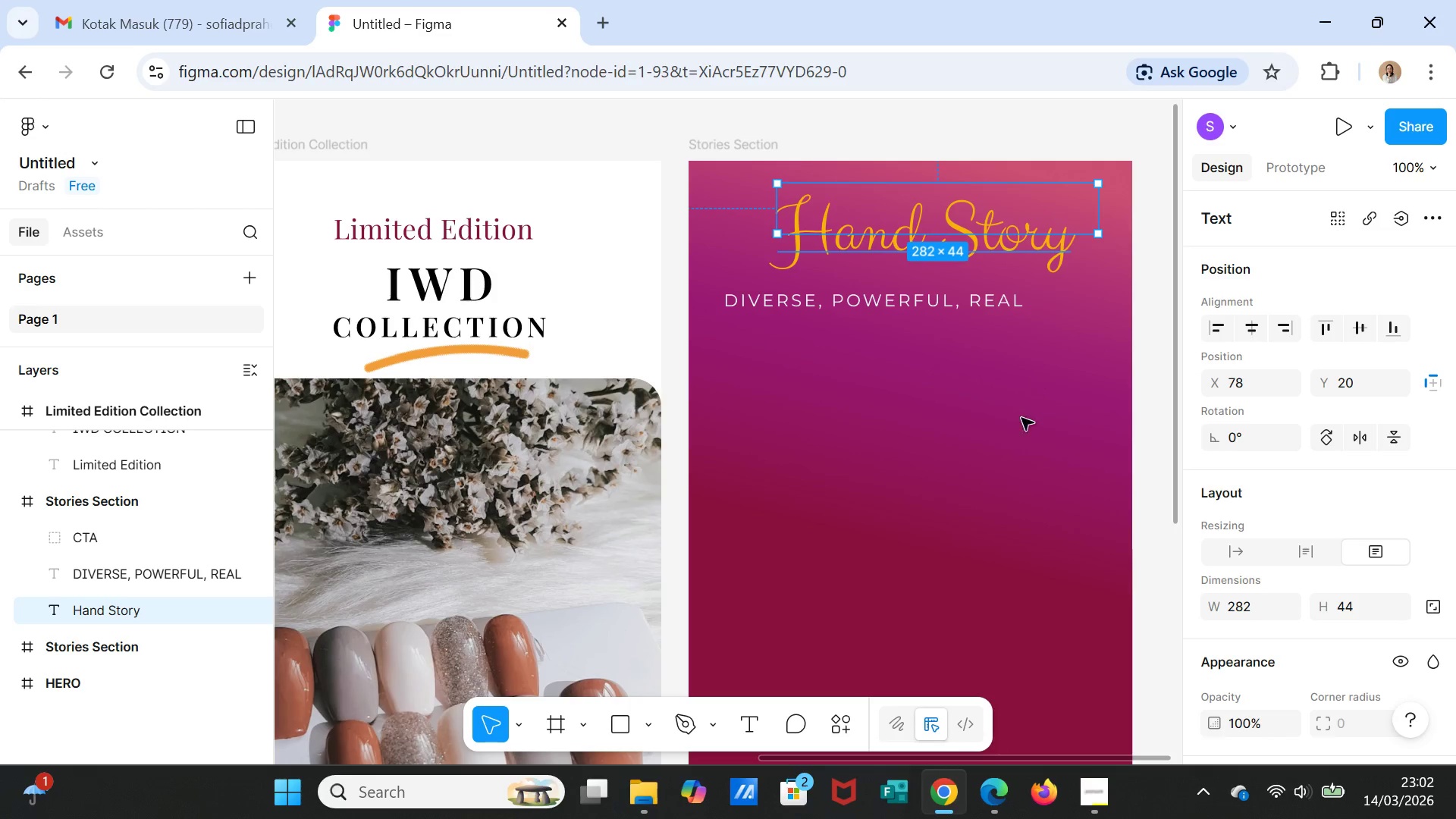 
left_click([1006, 488])
 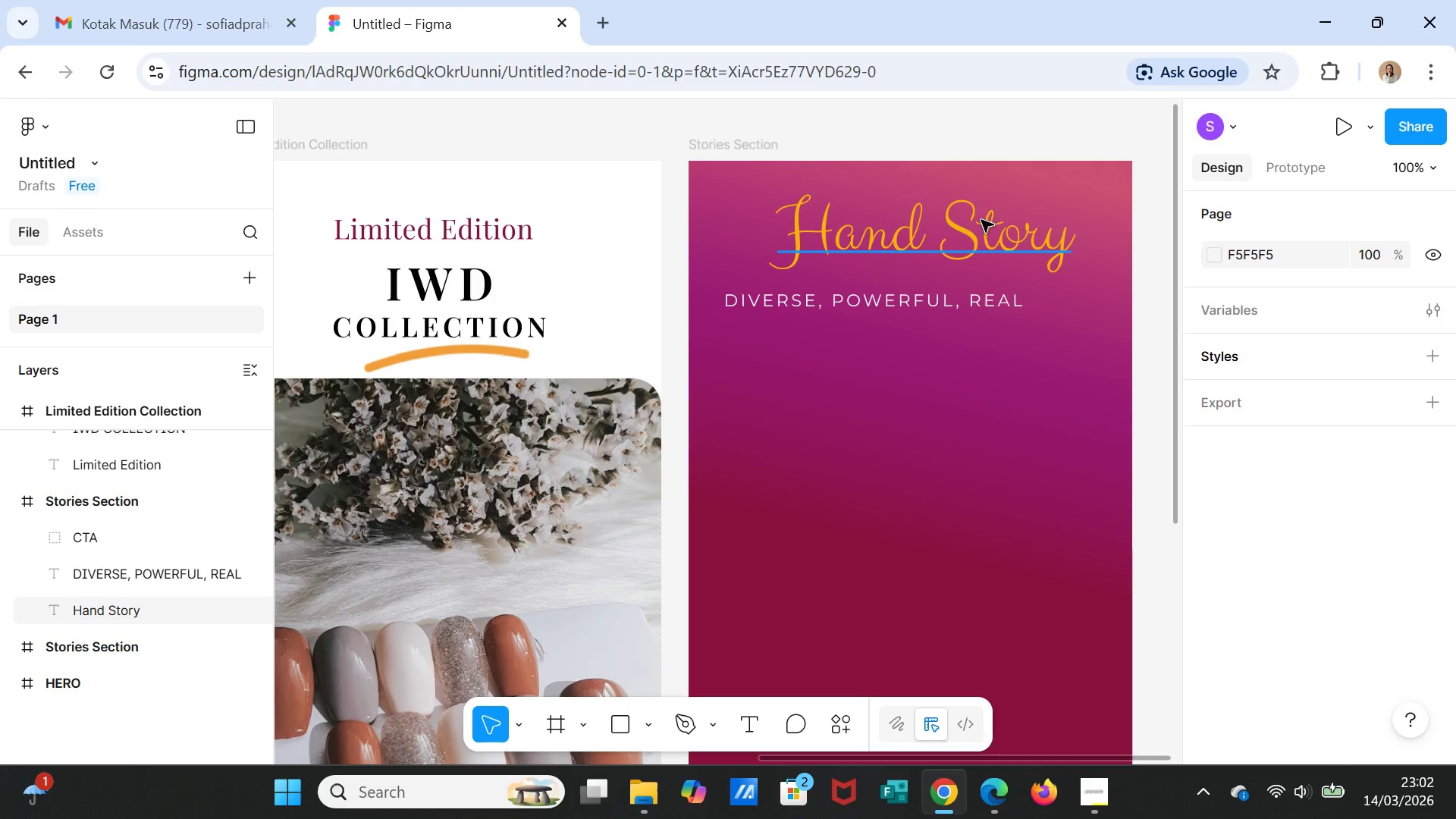 
left_click_drag(start_coordinate=[981, 227], to_coordinate=[971, 247])
 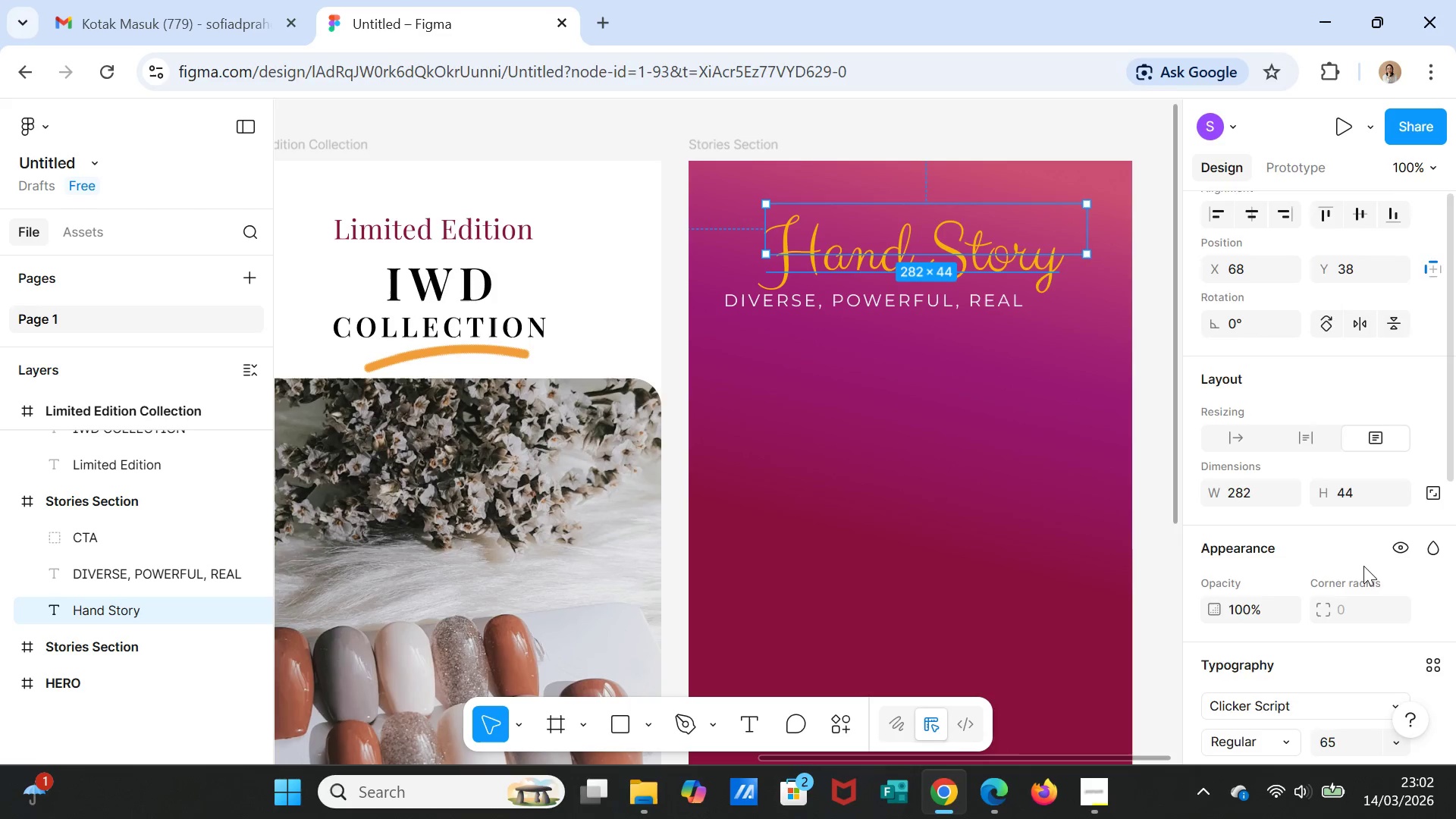 
scroll: coordinate [1363, 570], scroll_direction: down, amount: 4.0
 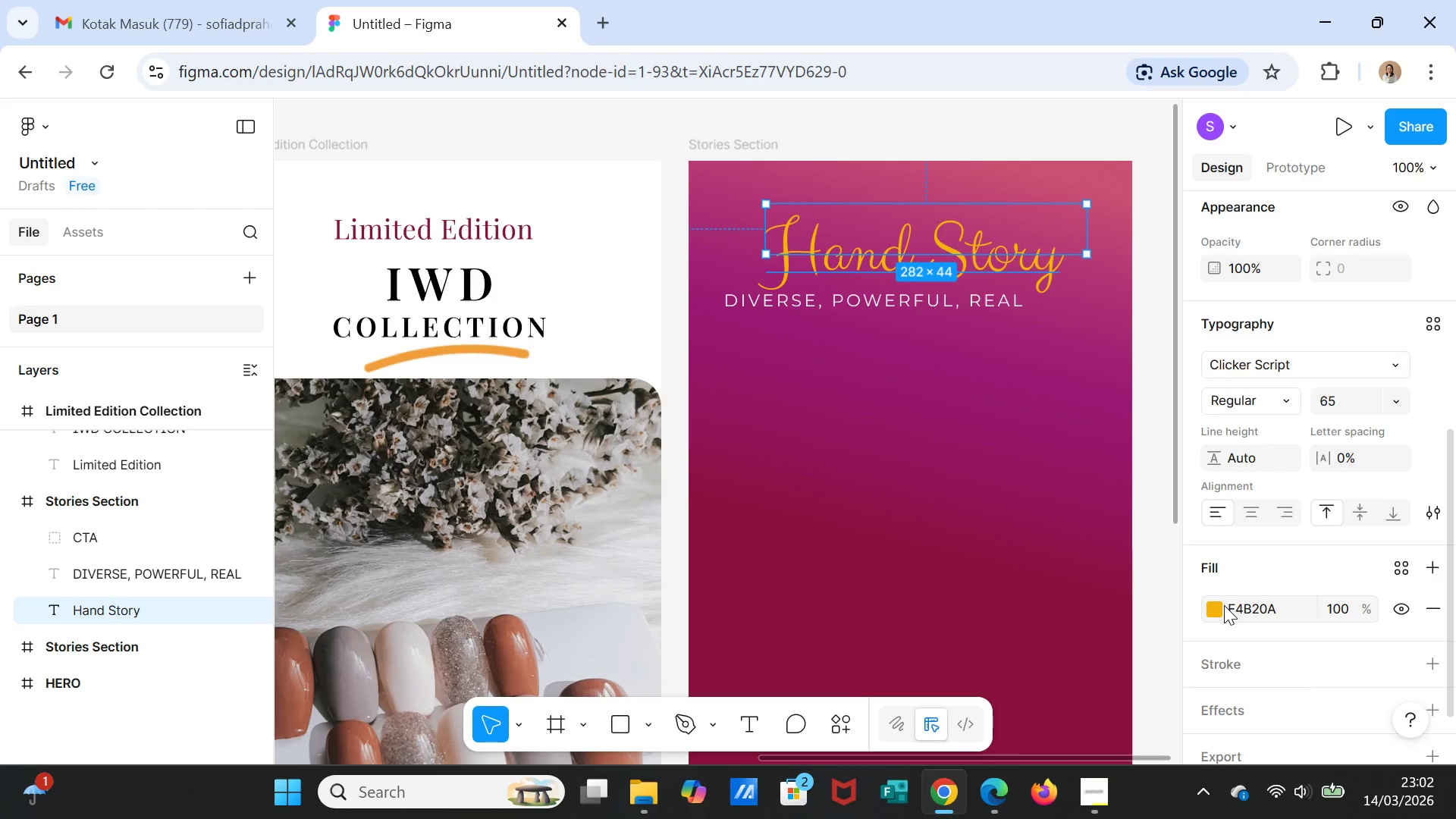 
left_click([1219, 606])
 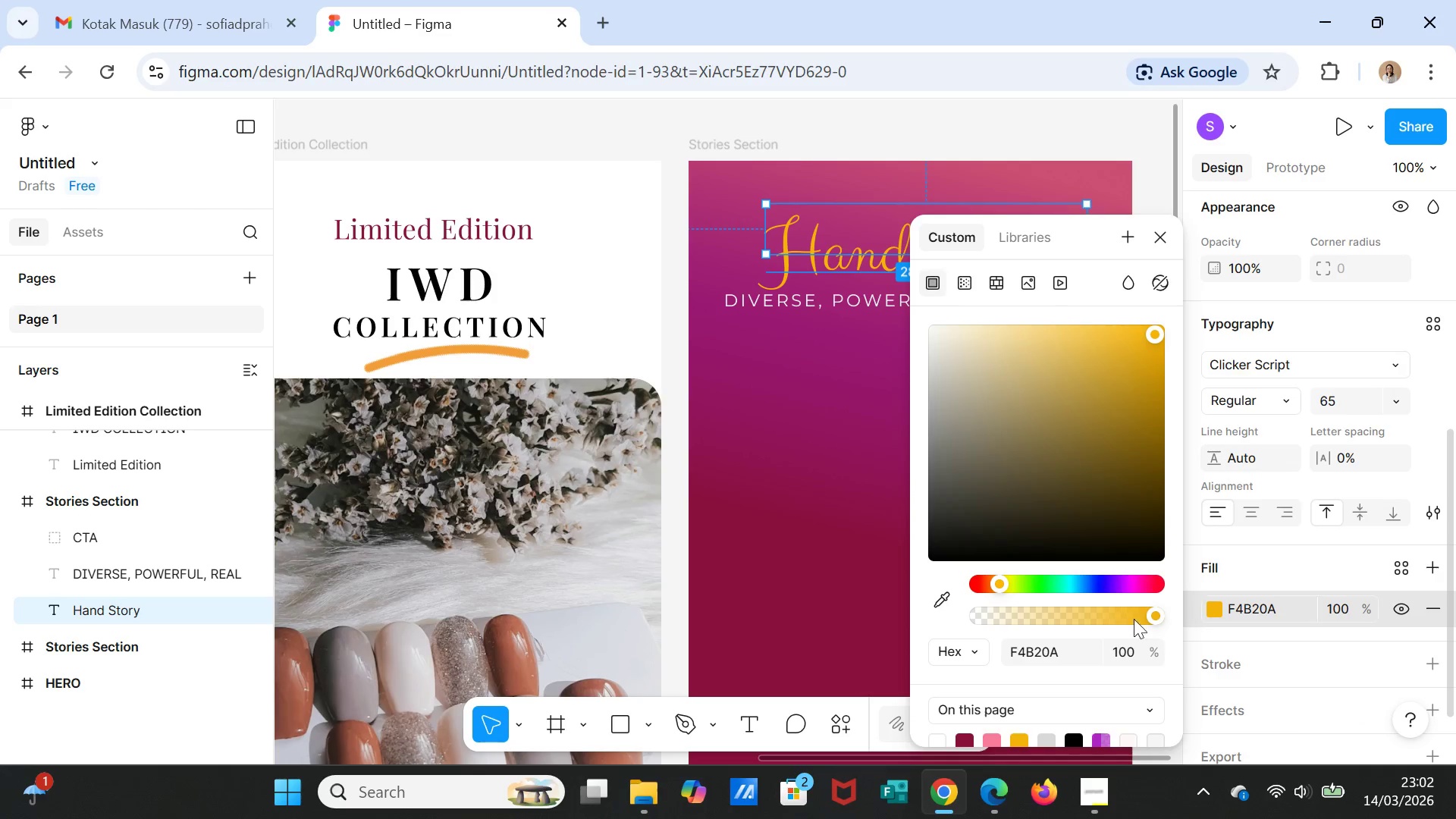 
scroll: coordinate [1082, 639], scroll_direction: down, amount: 3.0
 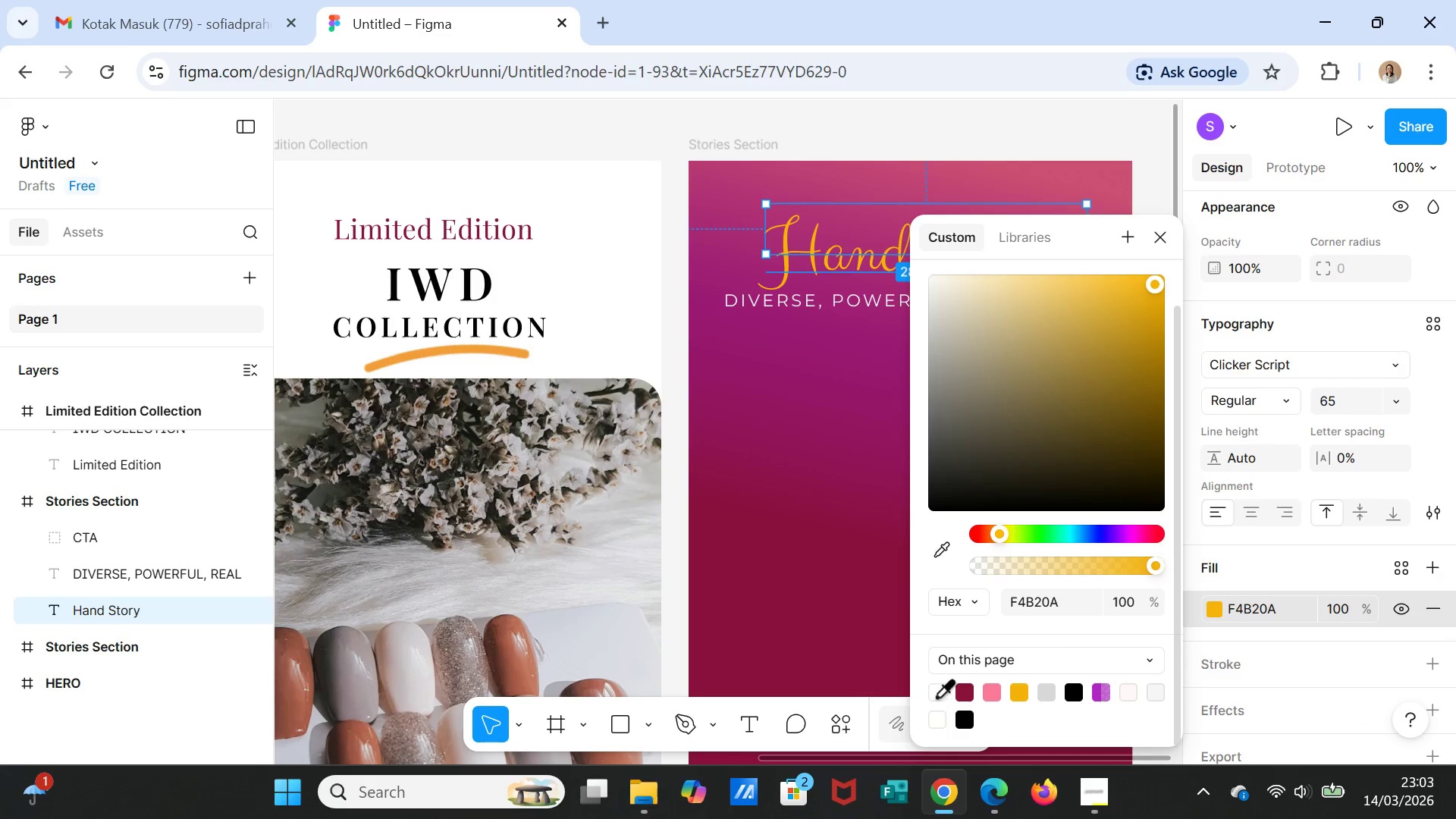 
left_click_drag(start_coordinate=[936, 696], to_coordinate=[767, 446])
 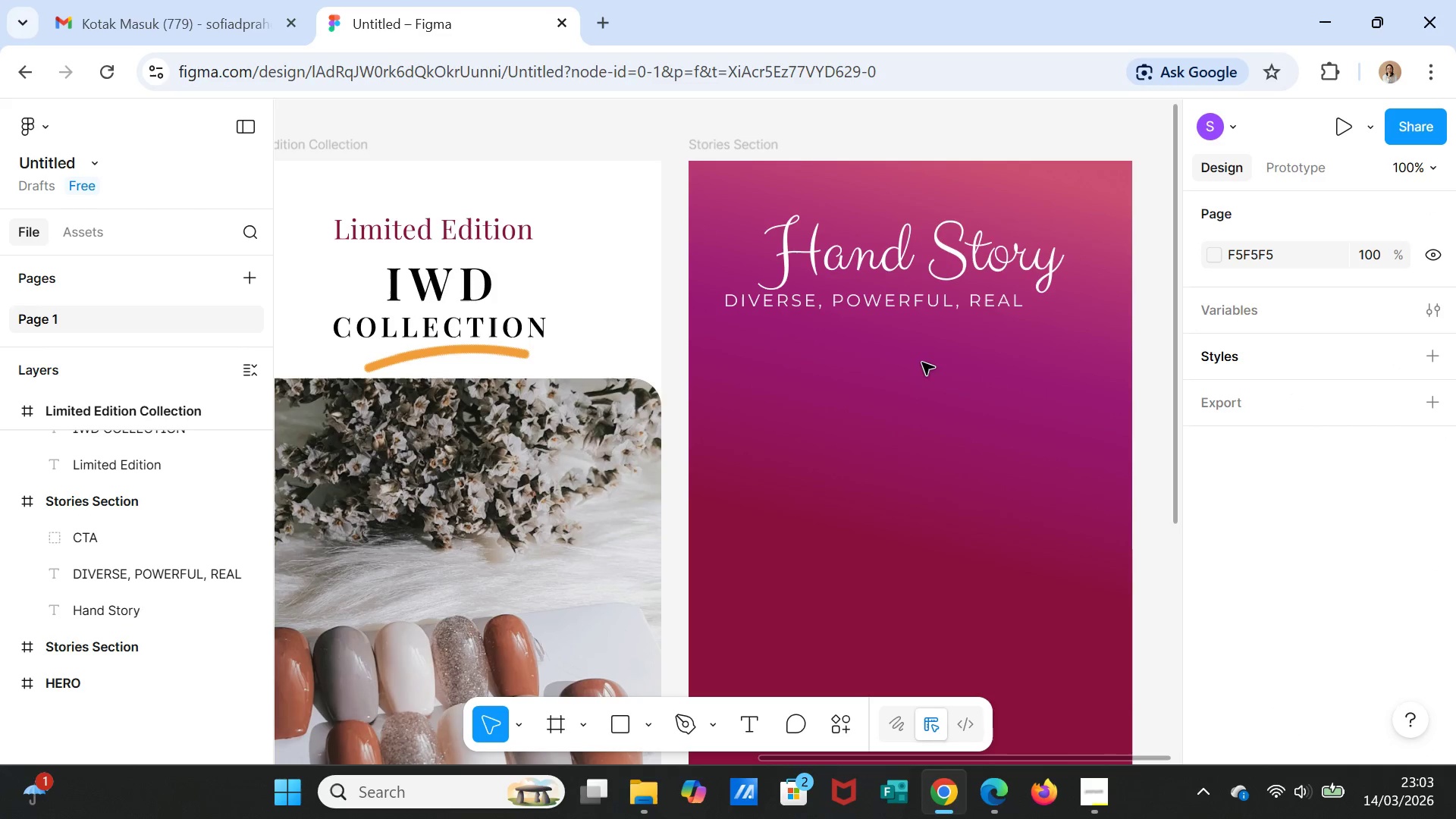 
left_click([767, 446])
 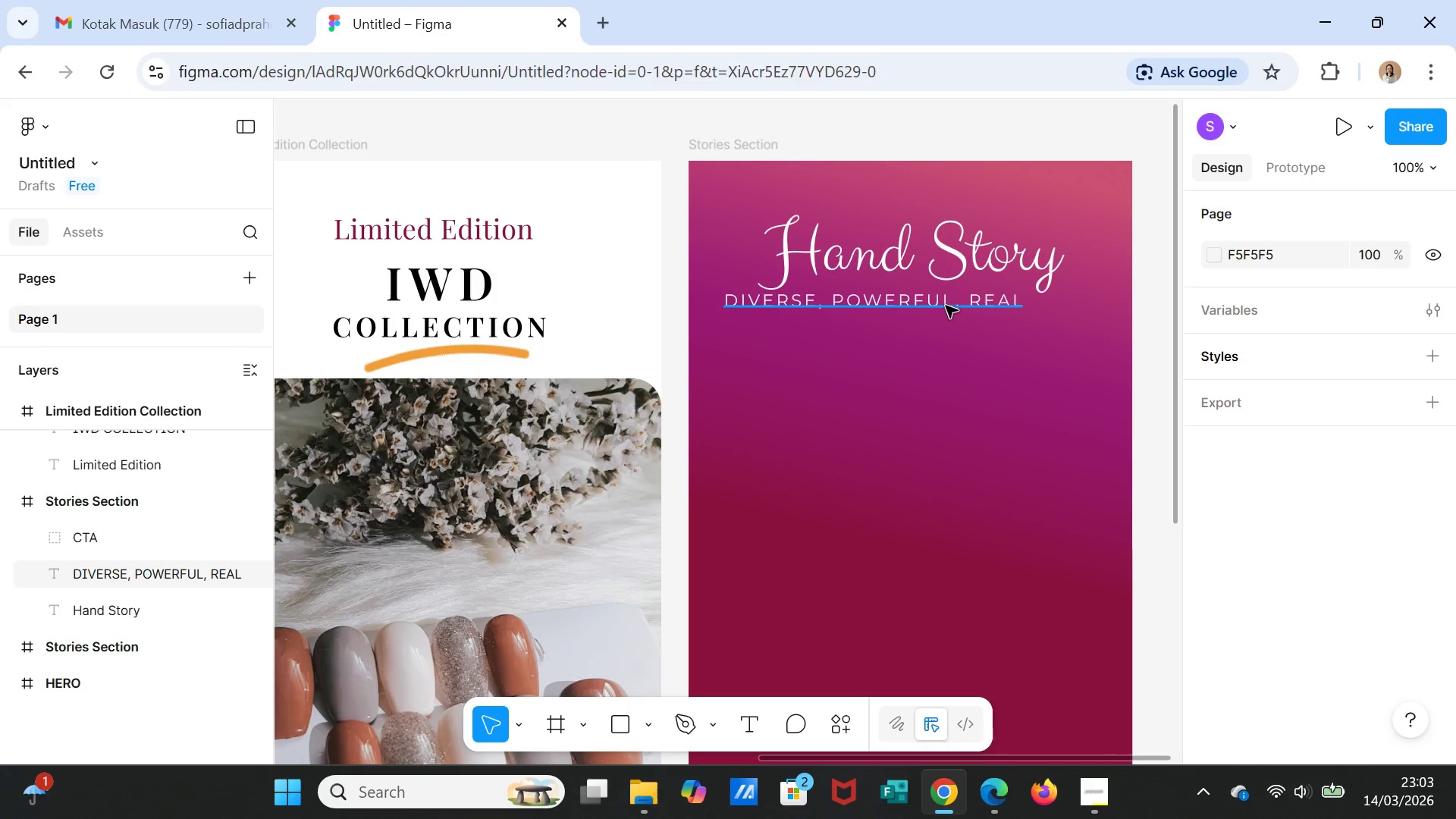 
left_click([946, 306])
 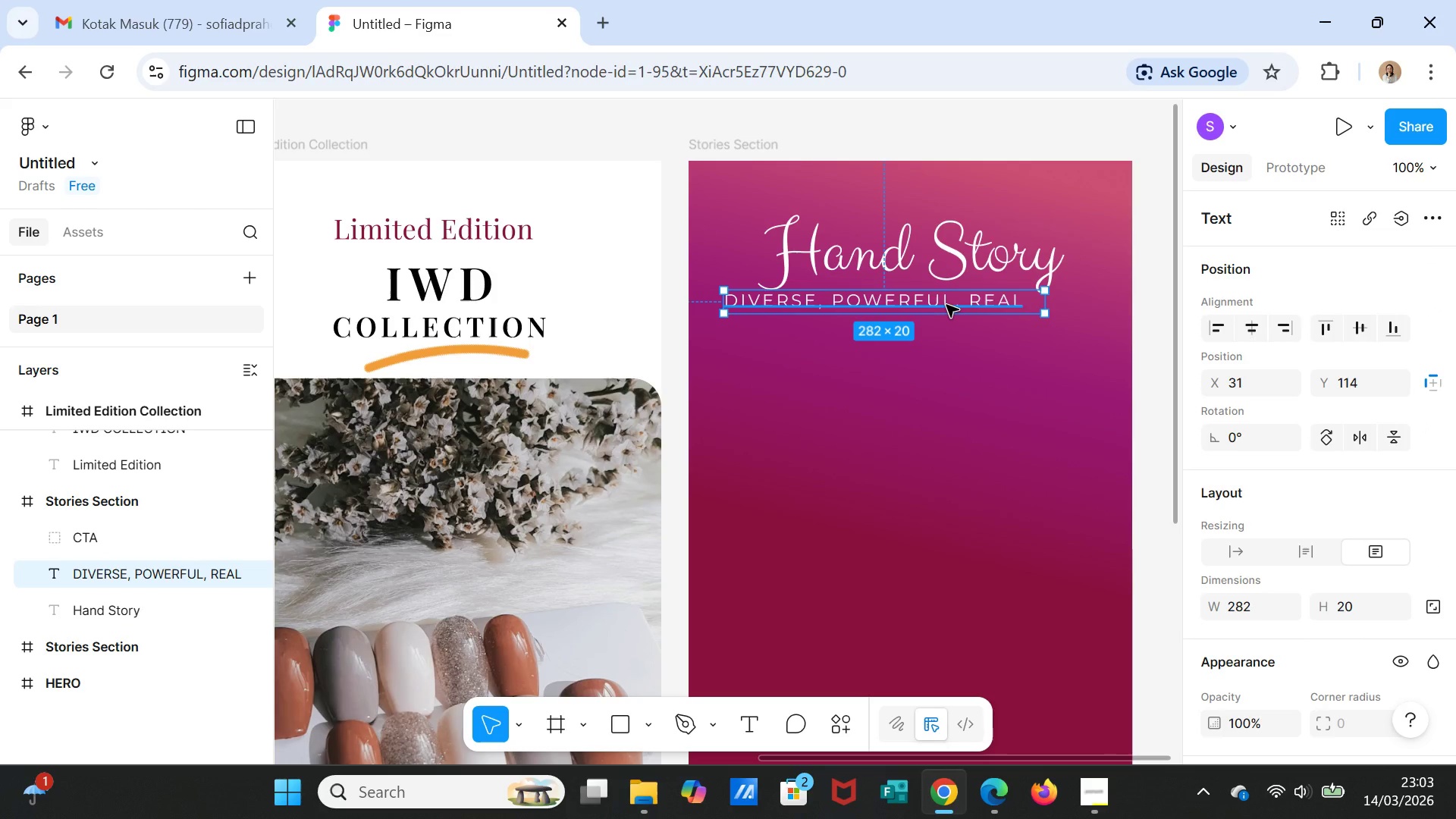 
left_click_drag(start_coordinate=[946, 305], to_coordinate=[977, 640])
 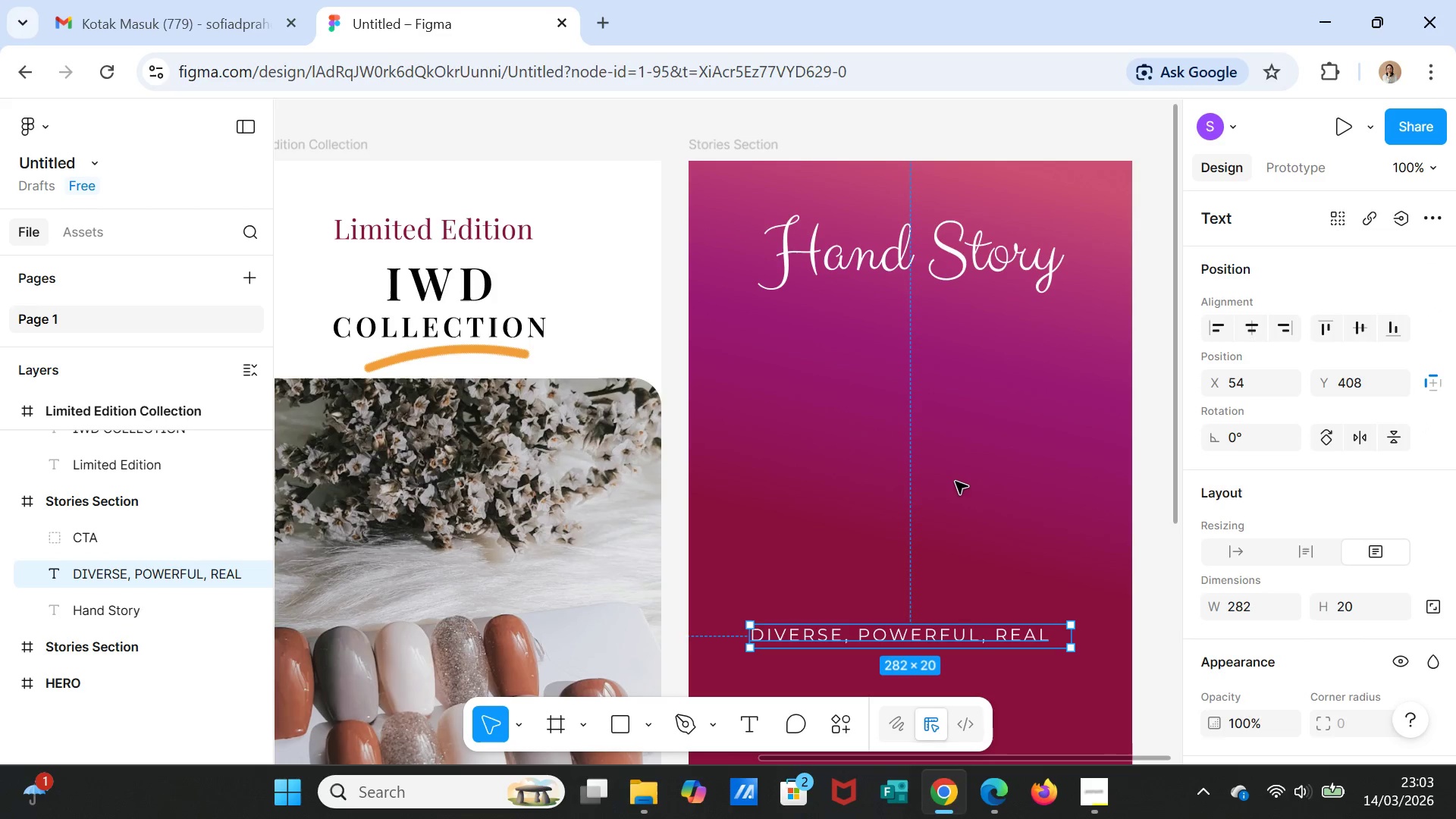 
scroll: coordinate [956, 481], scroll_direction: down, amount: 2.0
 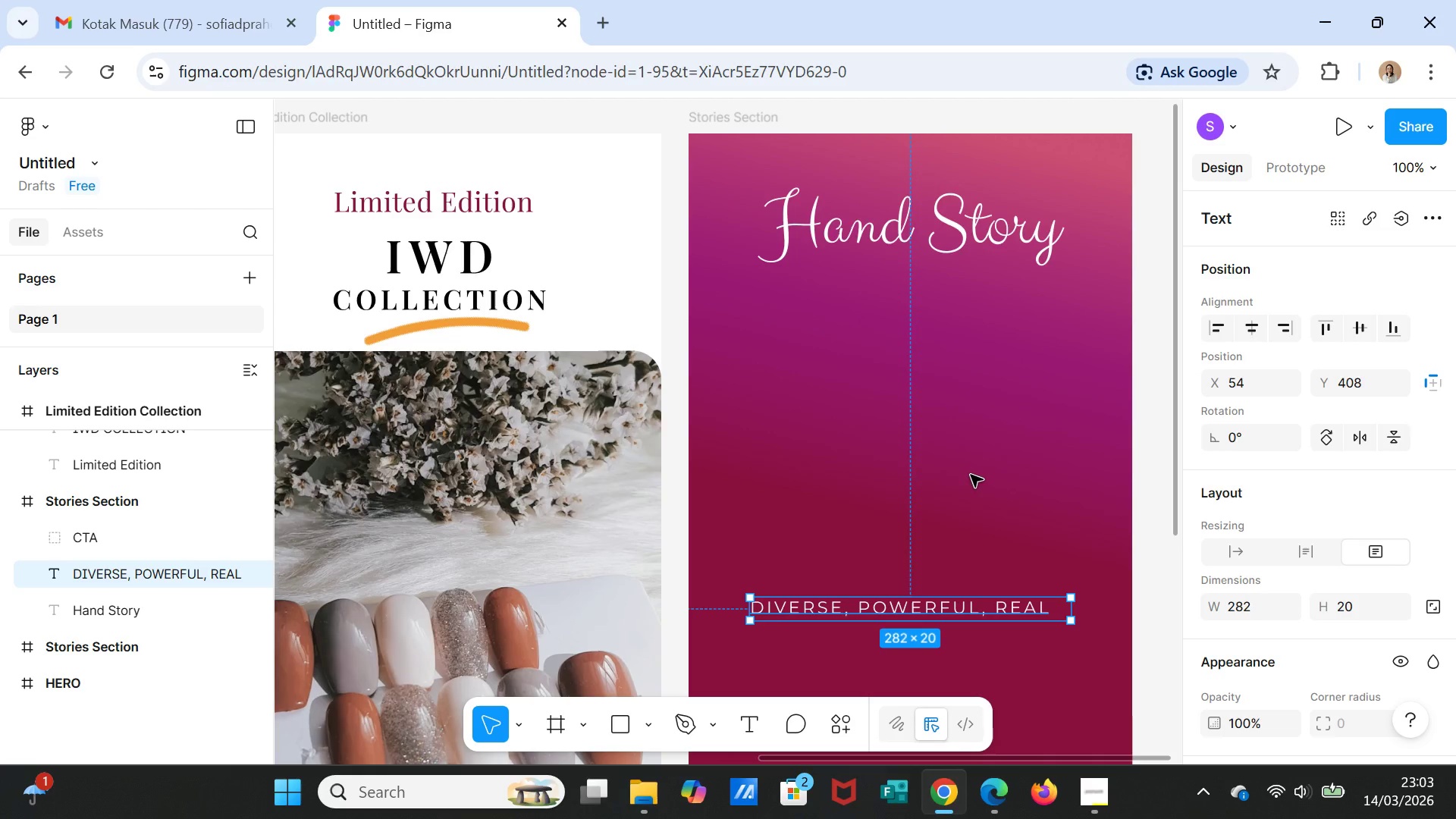 
wait(14.96)
 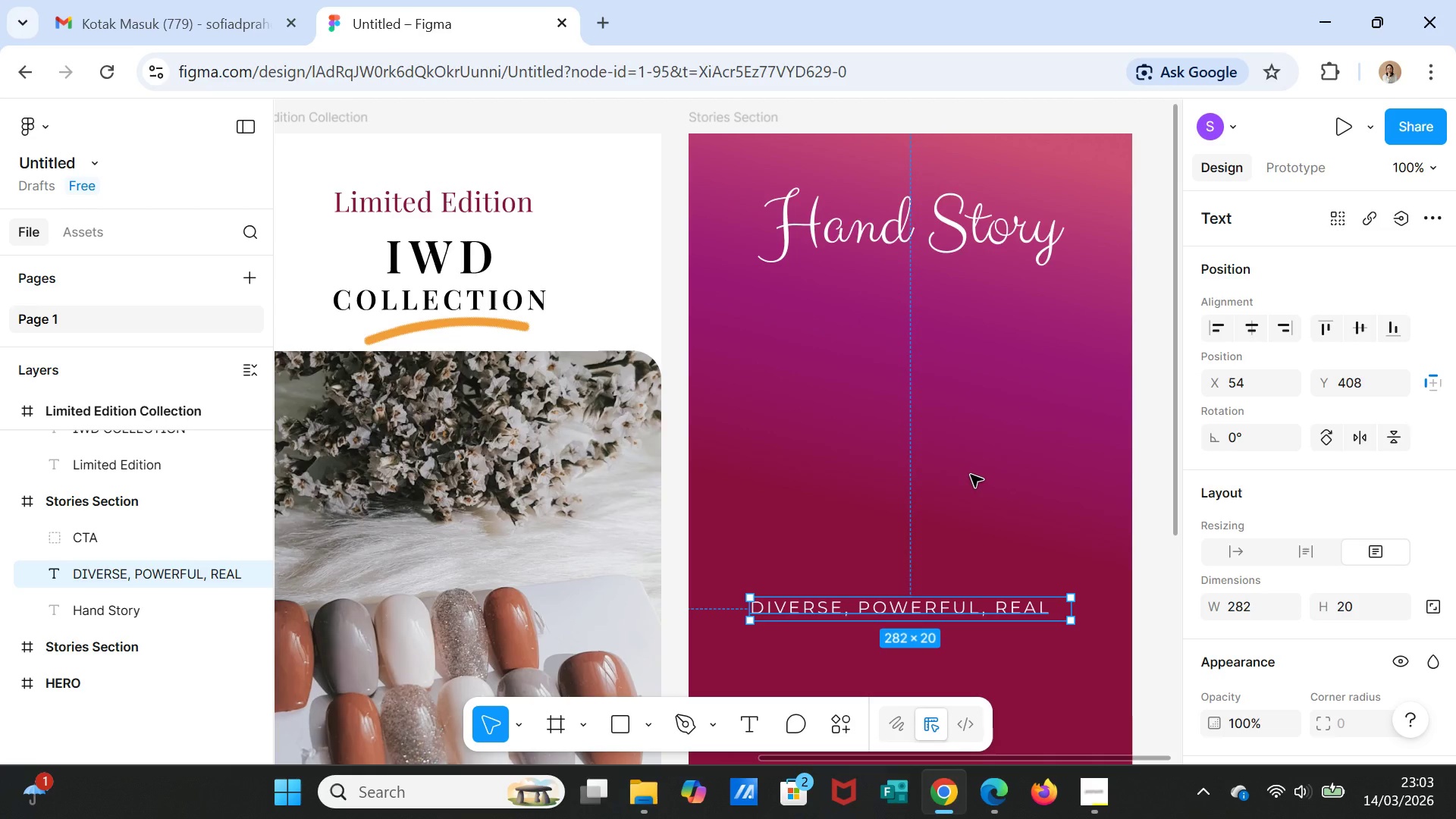 
scroll: coordinate [947, 604], scroll_direction: down, amount: 3.0
 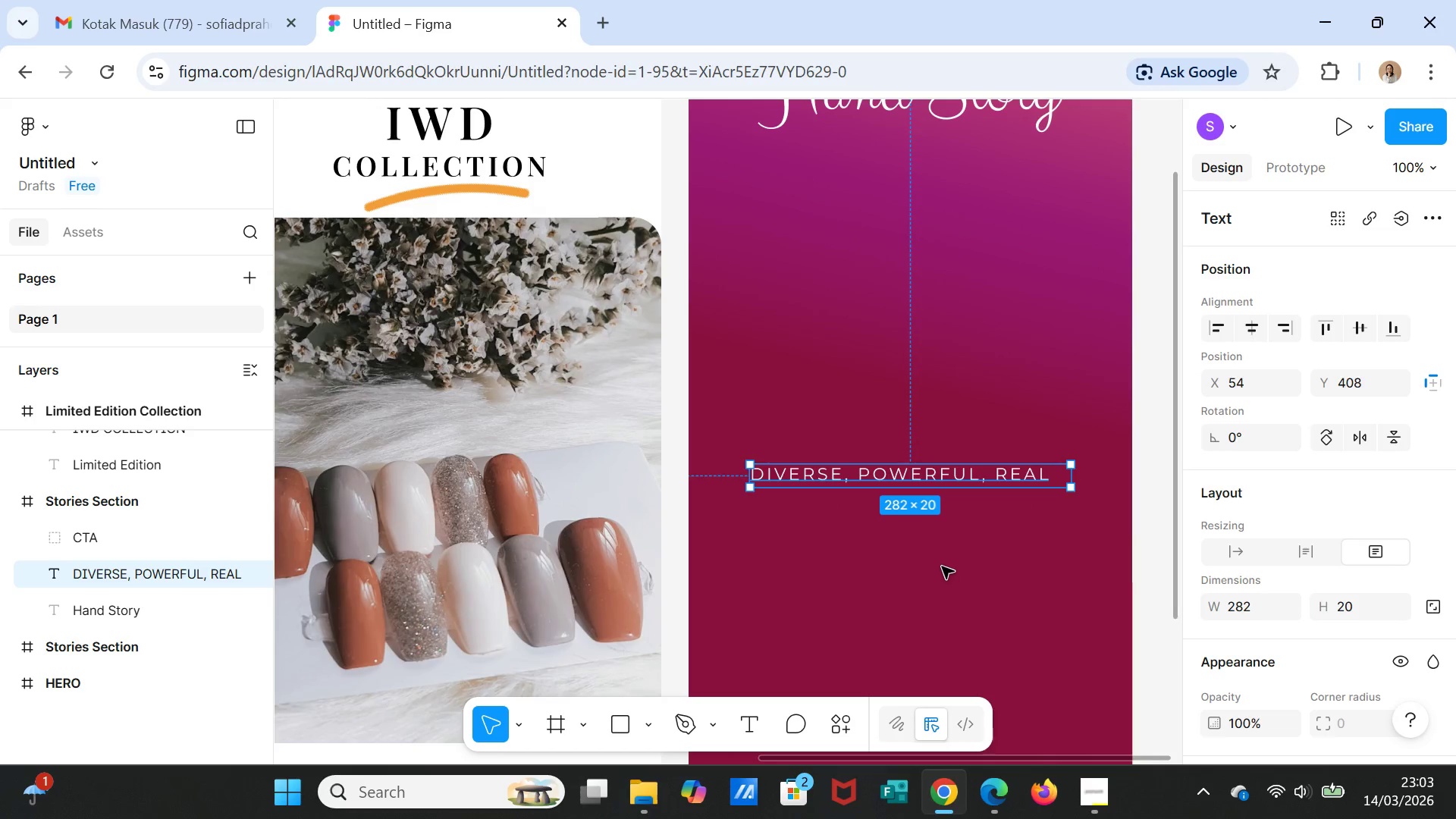 
scroll: coordinate [942, 566], scroll_direction: up, amount: 2.0
 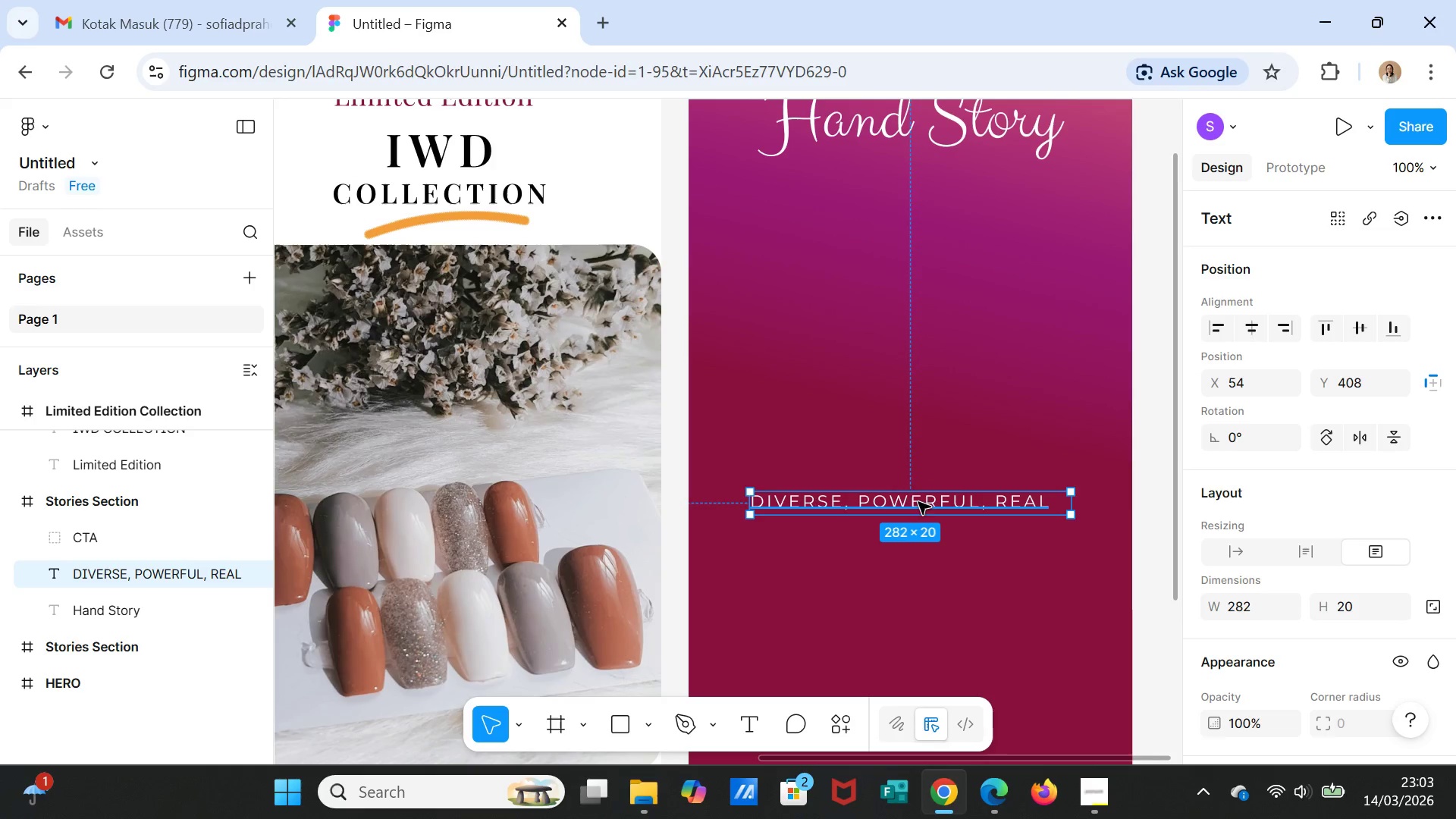 
left_click_drag(start_coordinate=[918, 502], to_coordinate=[929, 682])
 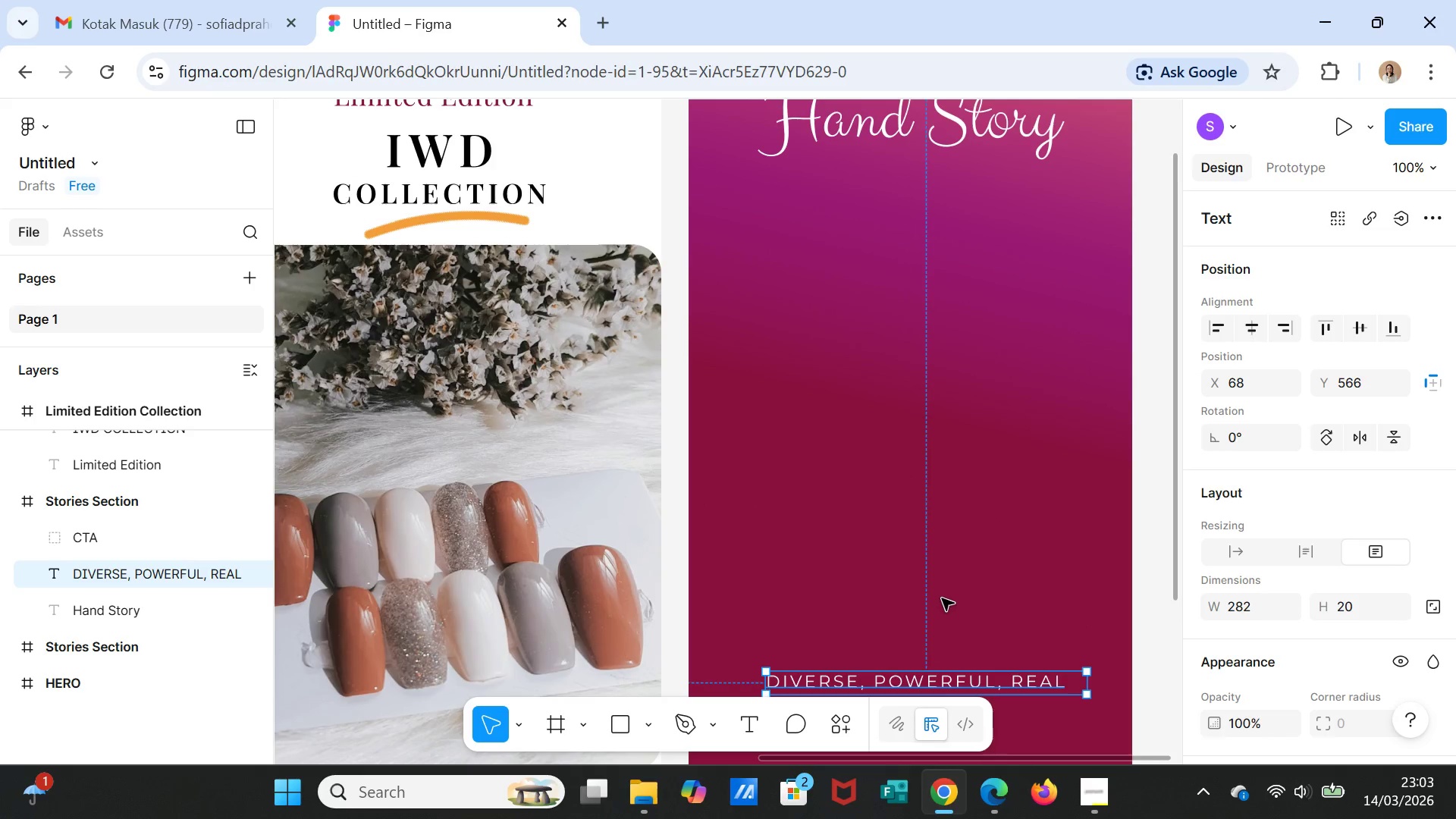 
scroll: coordinate [951, 572], scroll_direction: down, amount: 6.0
 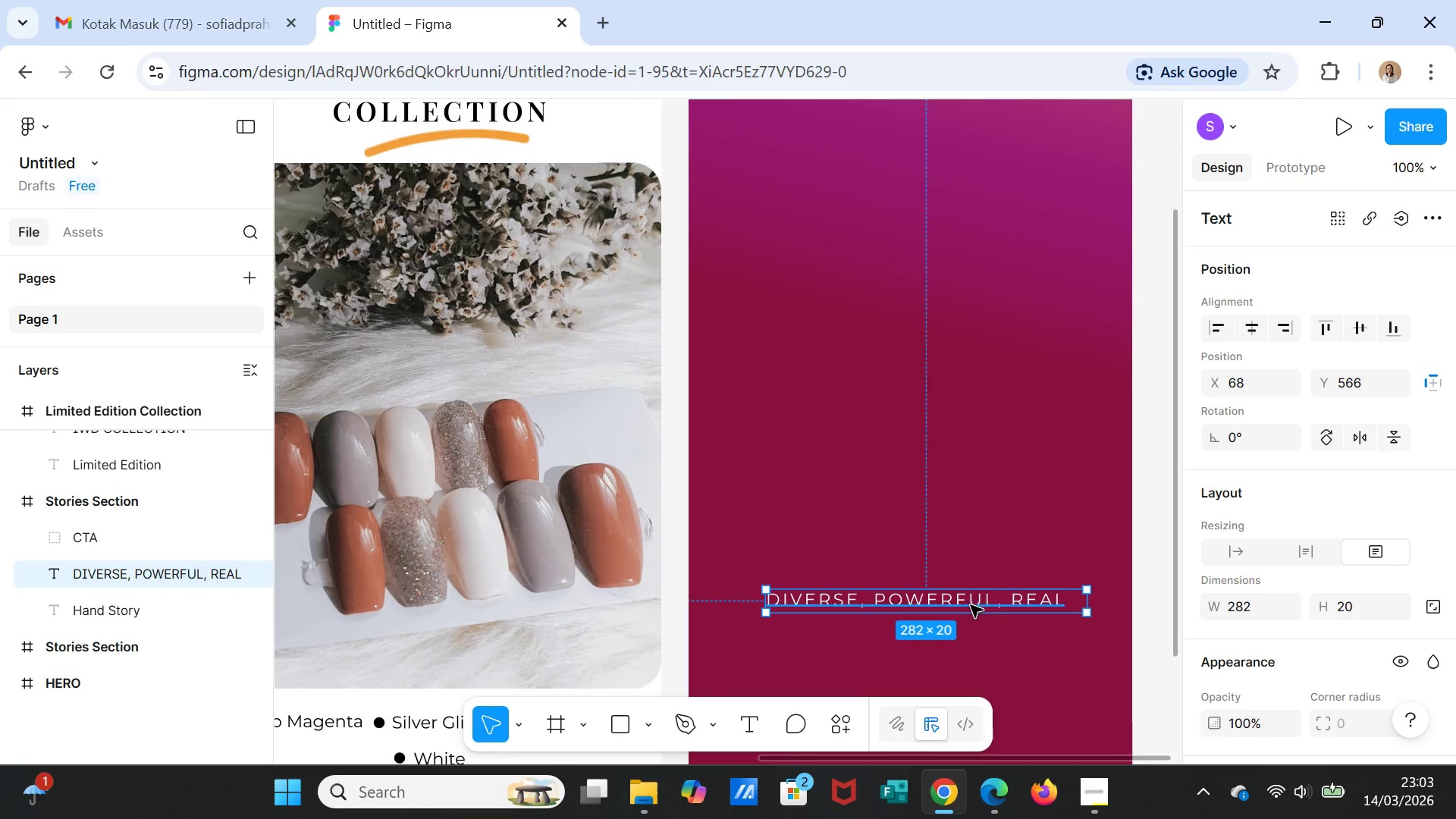 
left_click_drag(start_coordinate=[971, 605], to_coordinate=[978, 639])
 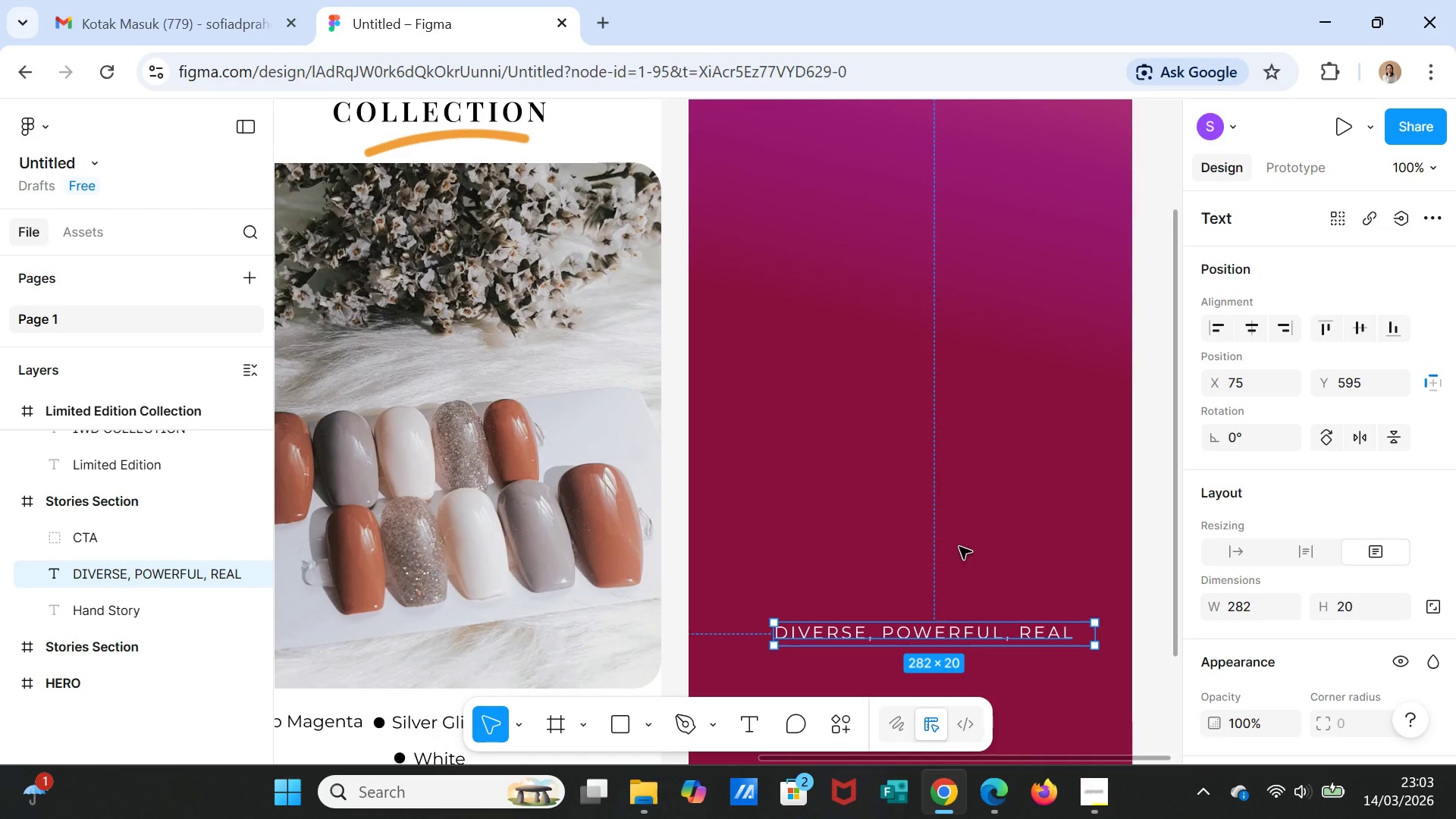 
scroll: coordinate [961, 544], scroll_direction: up, amount: 6.0
 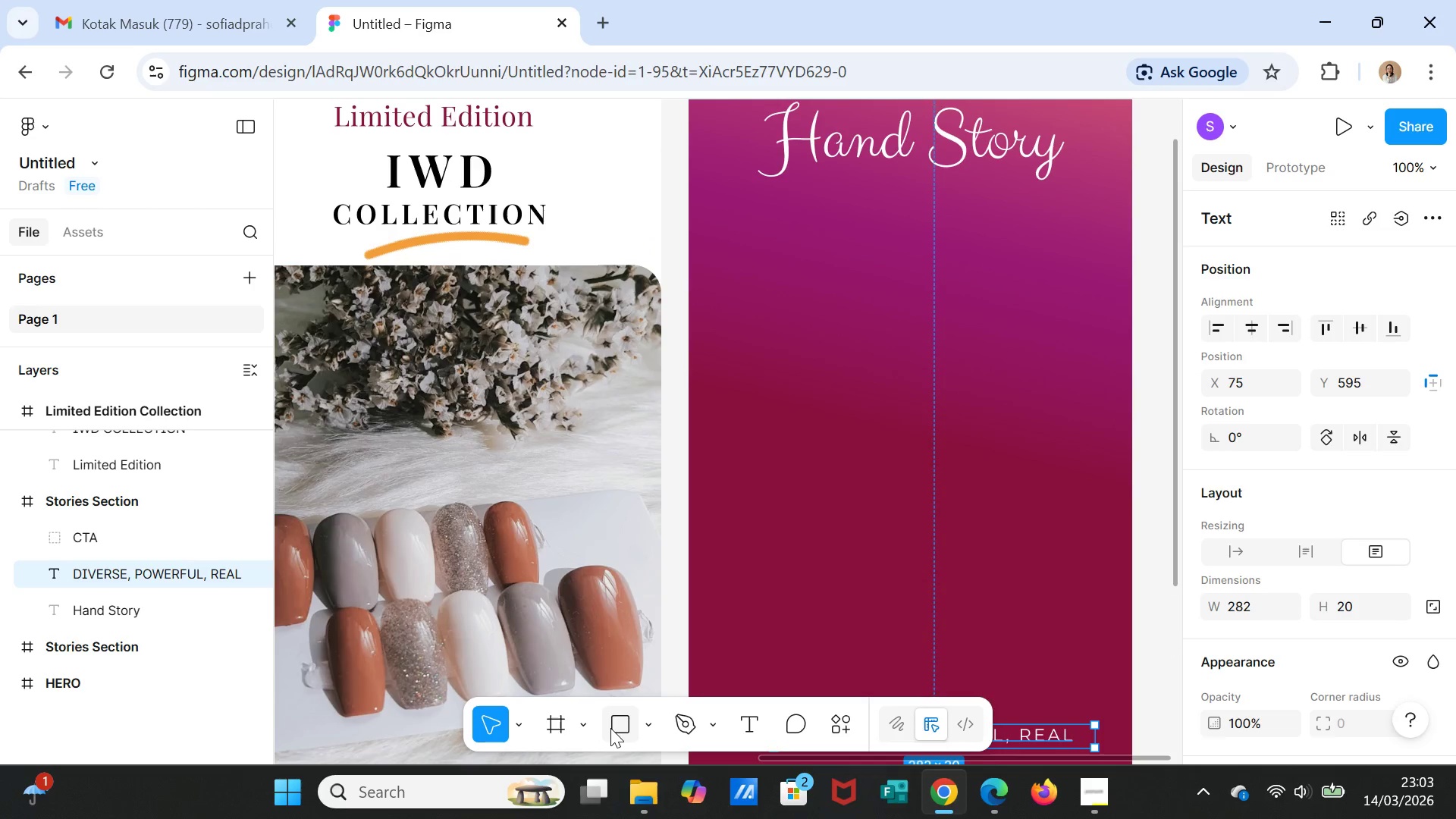 
left_click([616, 729])
 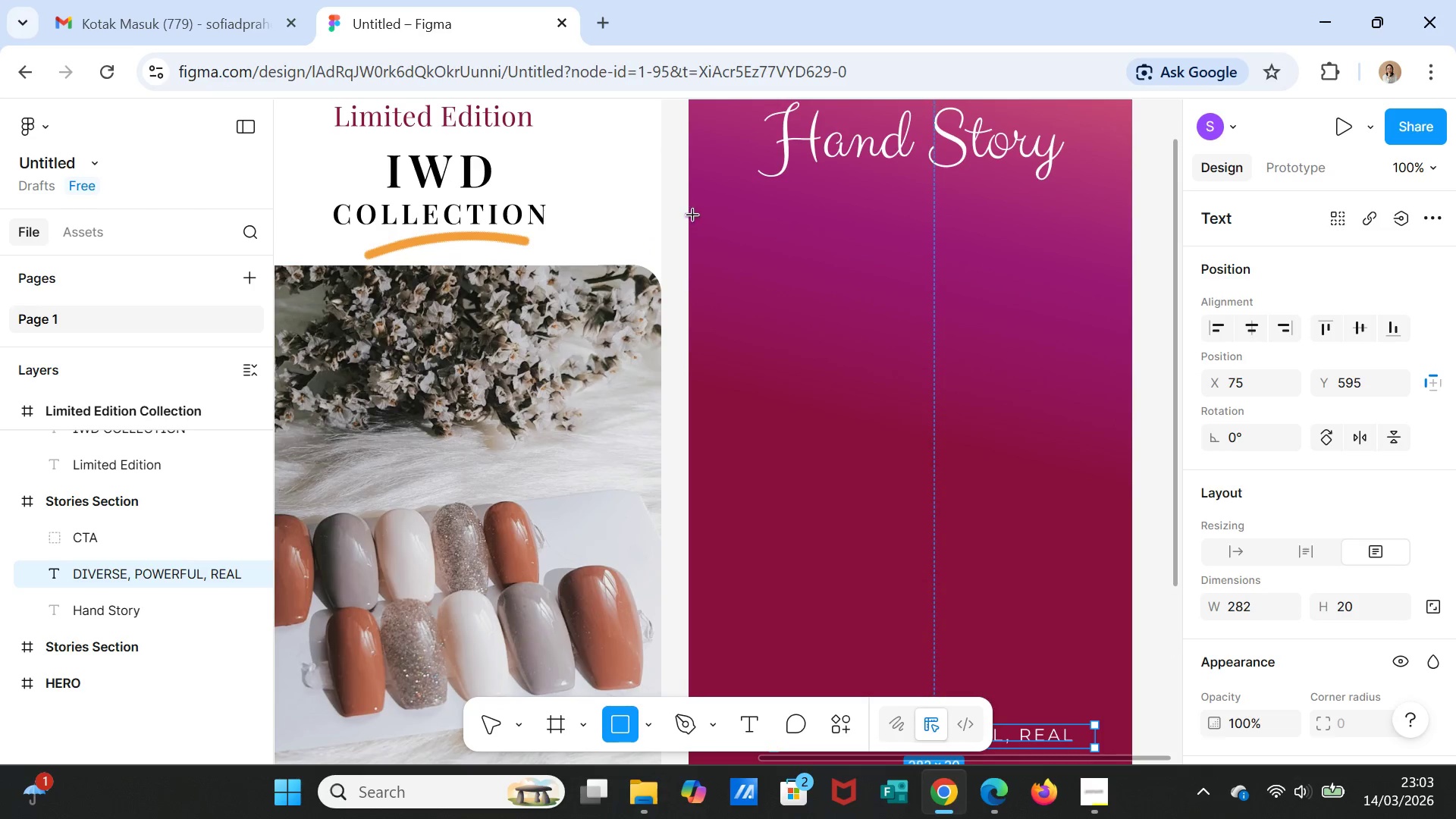 
left_click_drag(start_coordinate=[693, 215], to_coordinate=[1135, 704])
 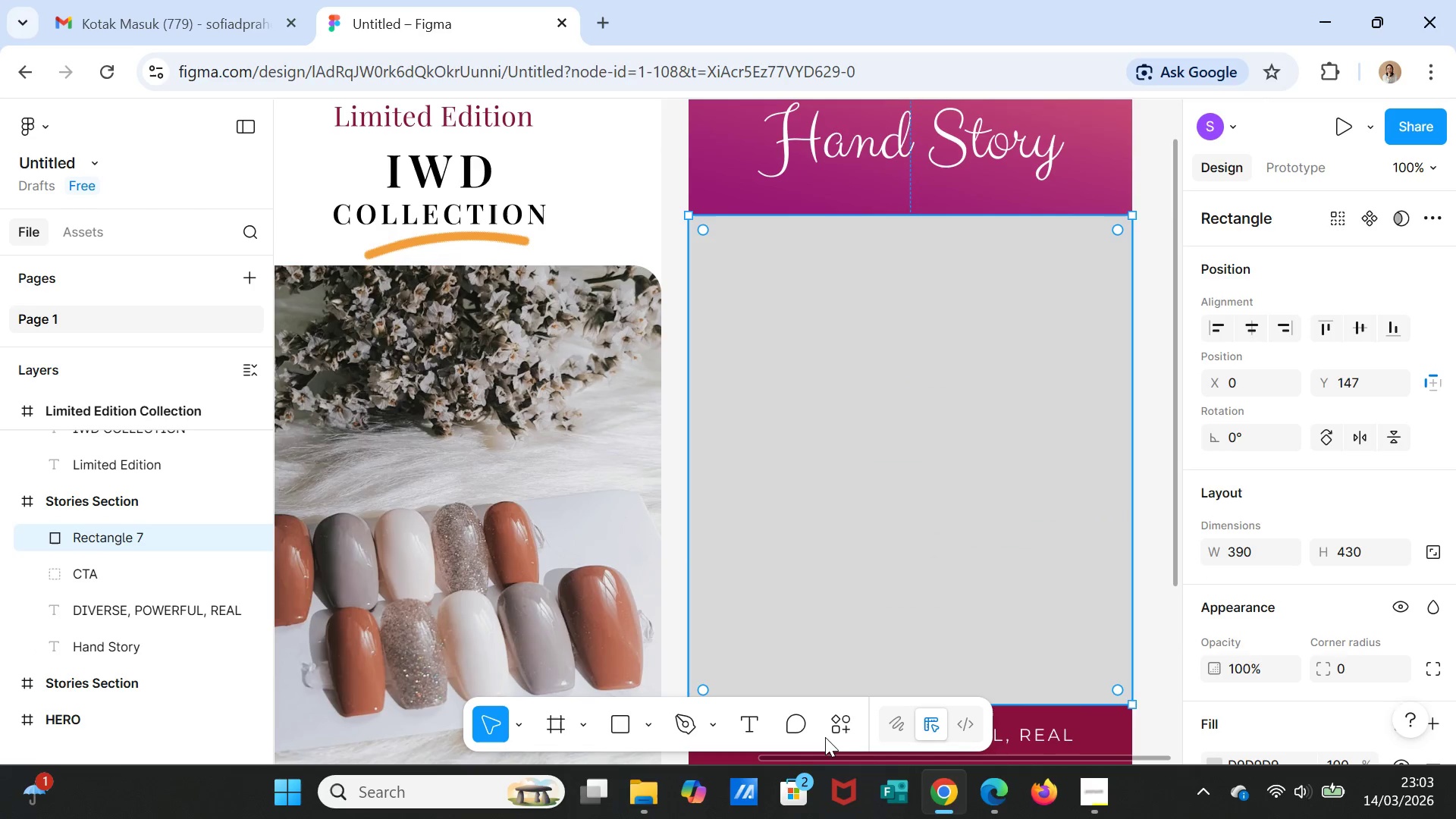 
left_click([838, 728])
 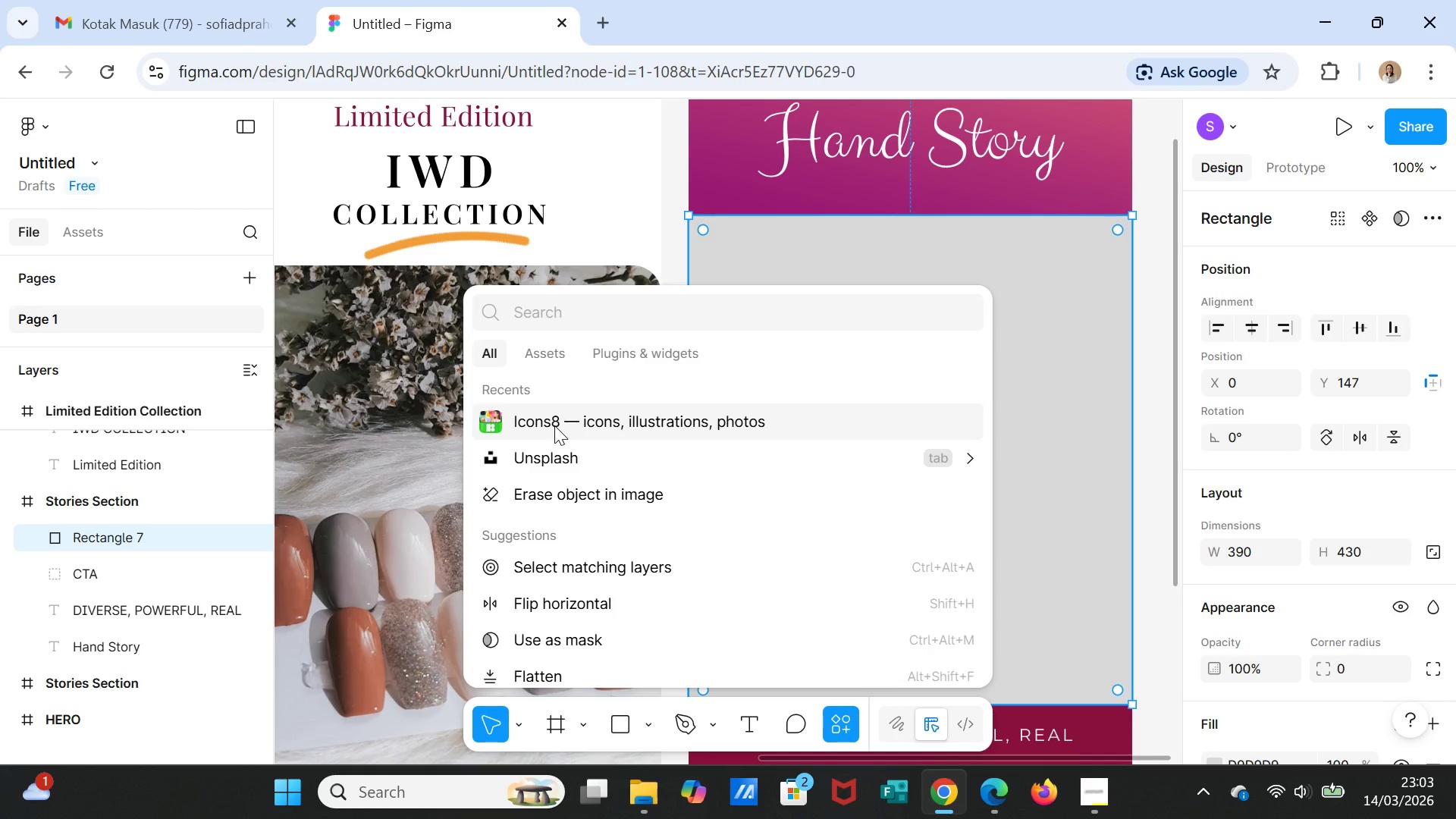 
left_click([558, 460])
 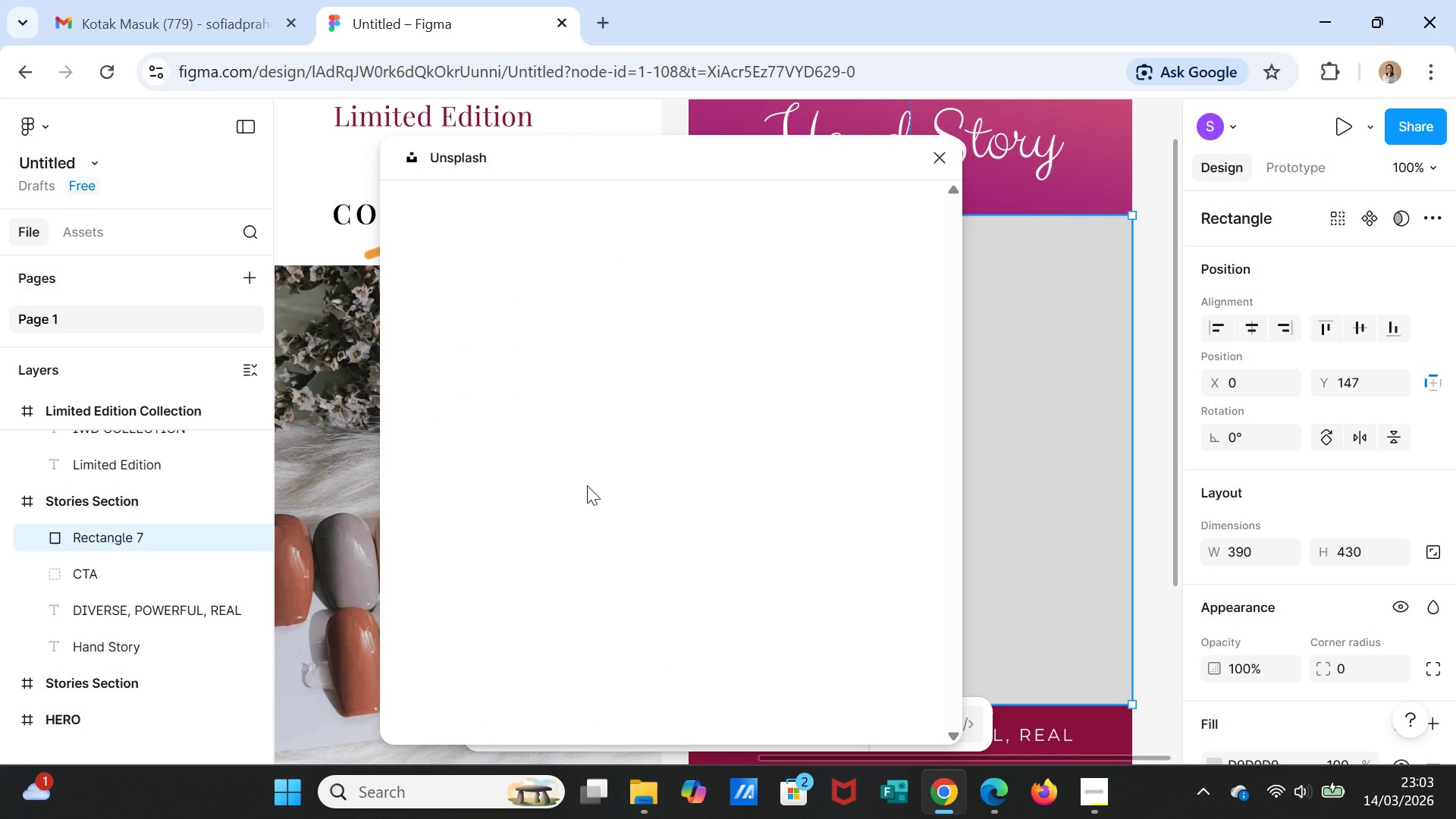 
mouse_move([615, 371])
 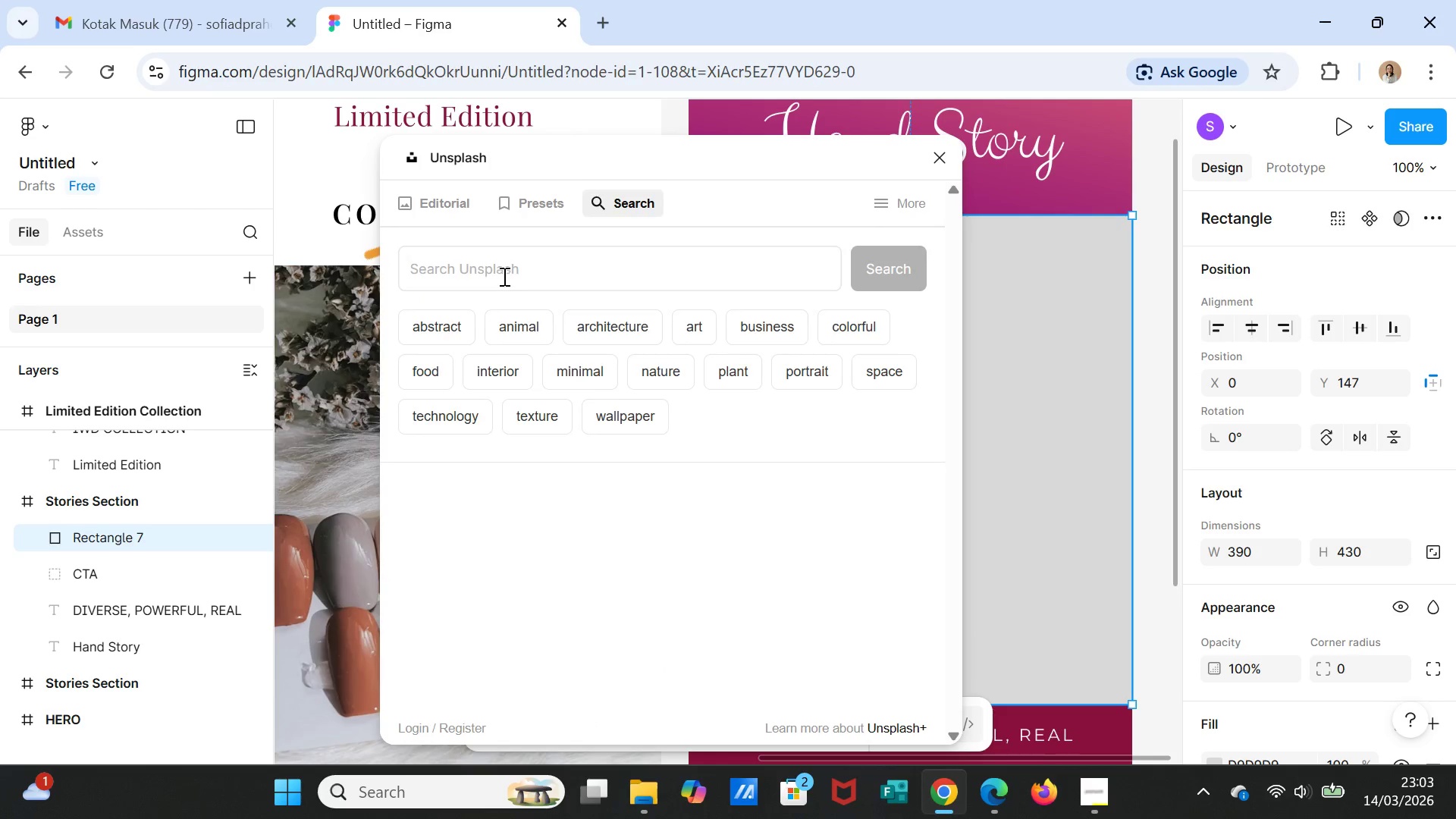 
left_click([503, 276])
 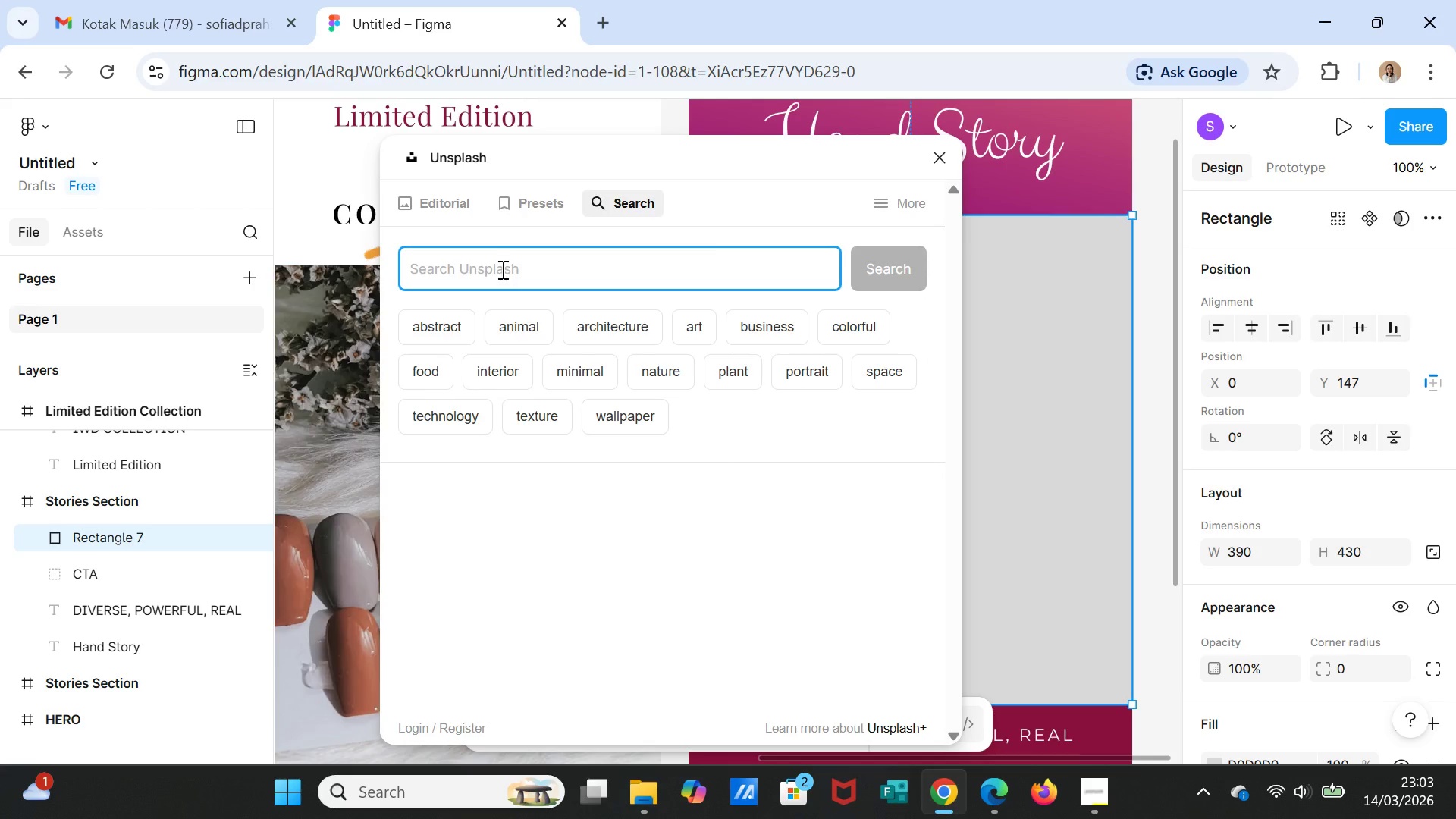 
type(old women with nail art)
 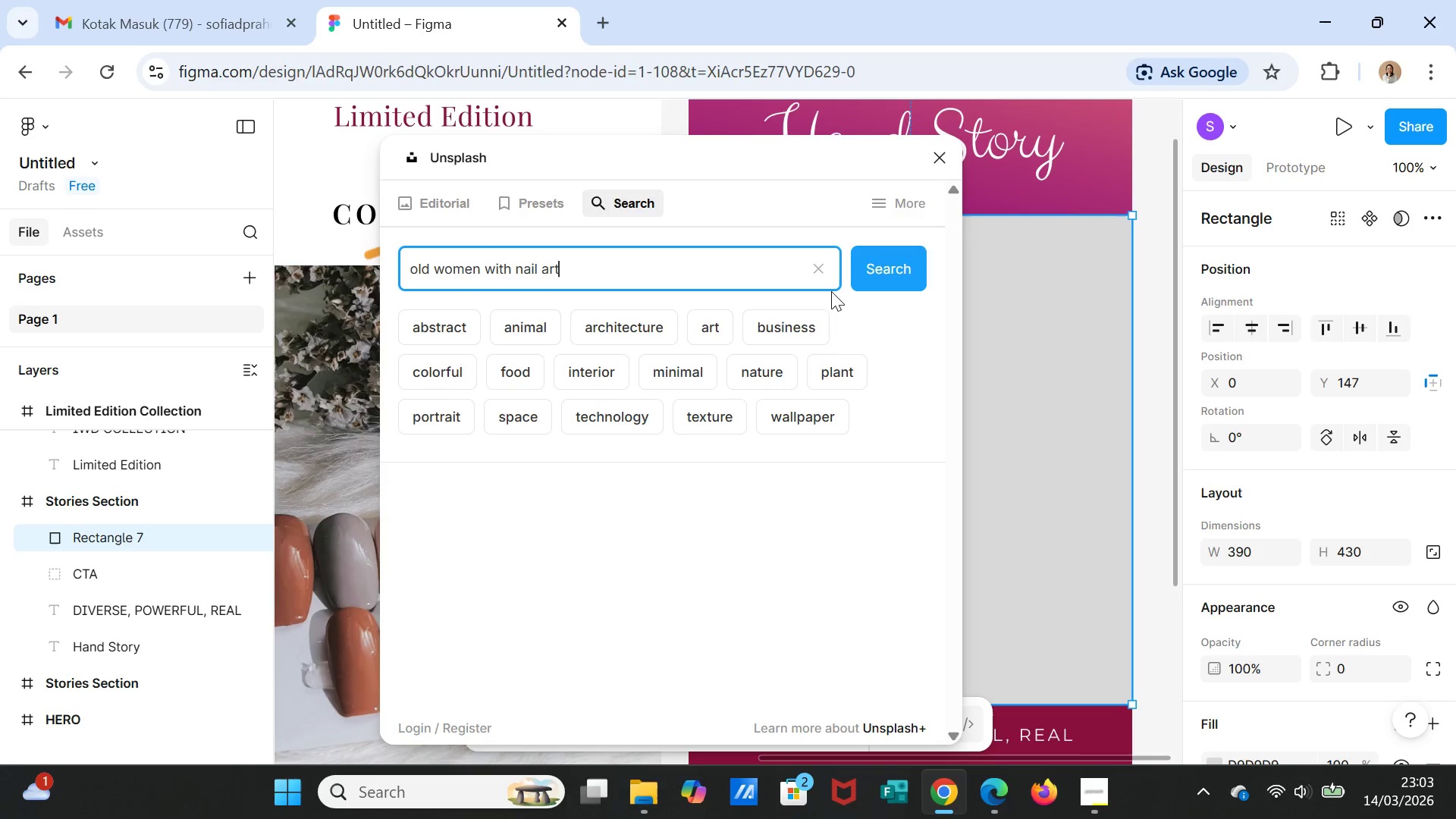 
left_click([913, 274])
 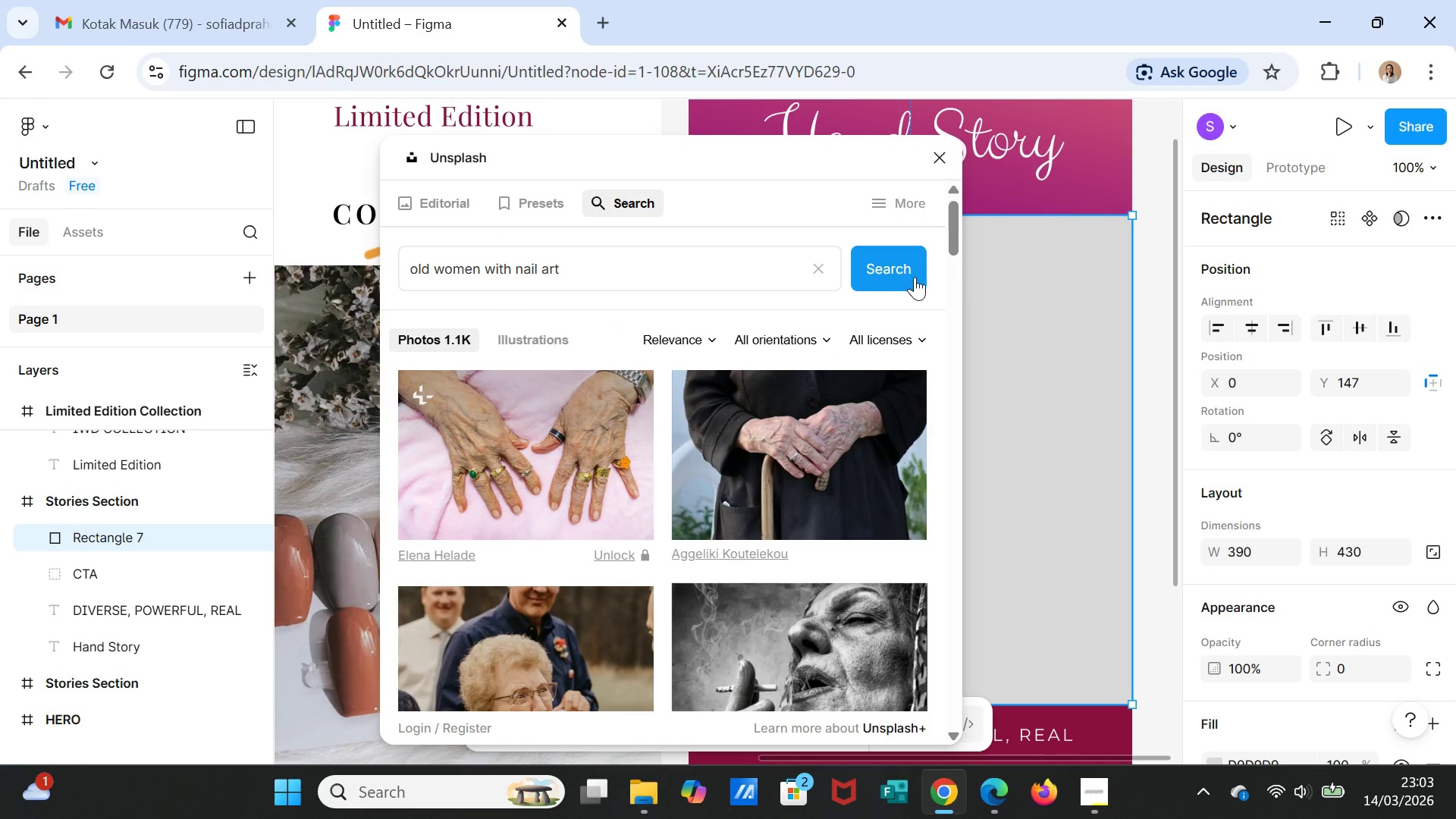 
scroll: coordinate [827, 558], scroll_direction: down, amount: 10.0
 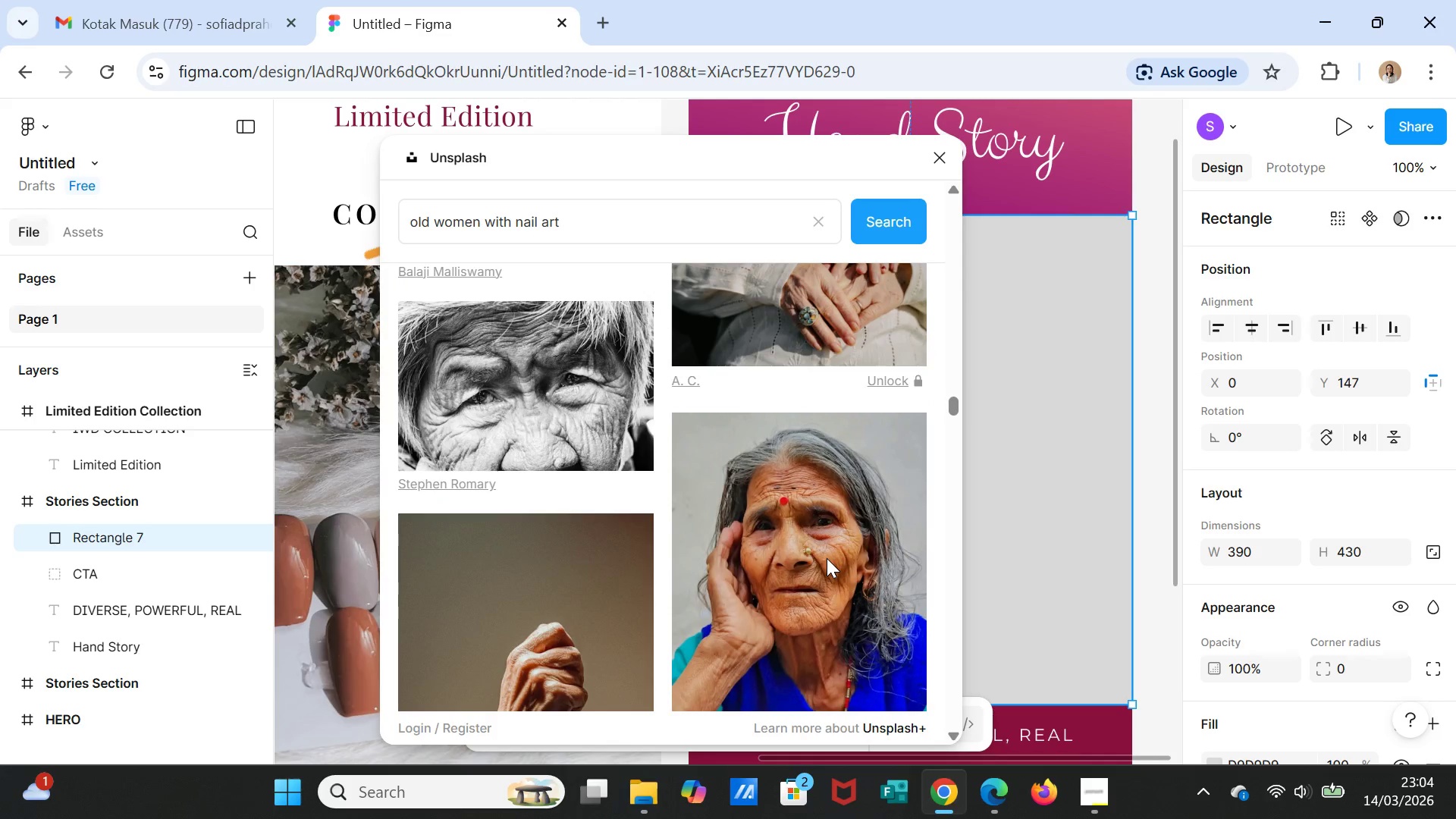 
scroll: coordinate [827, 557], scroll_direction: down, amount: 2.0
 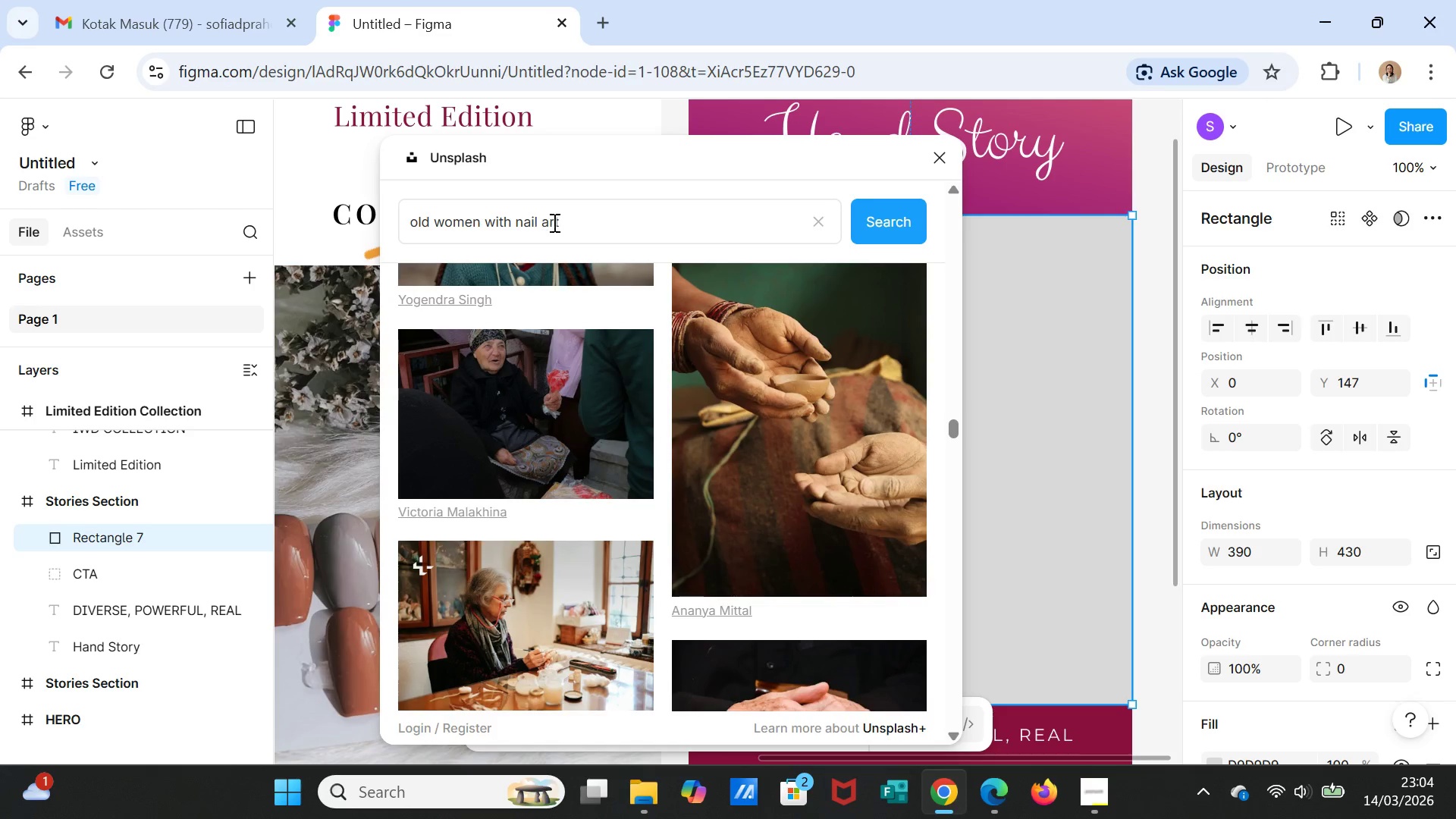 
left_click_drag(start_coordinate=[598, 222], to_coordinate=[325, 222])
 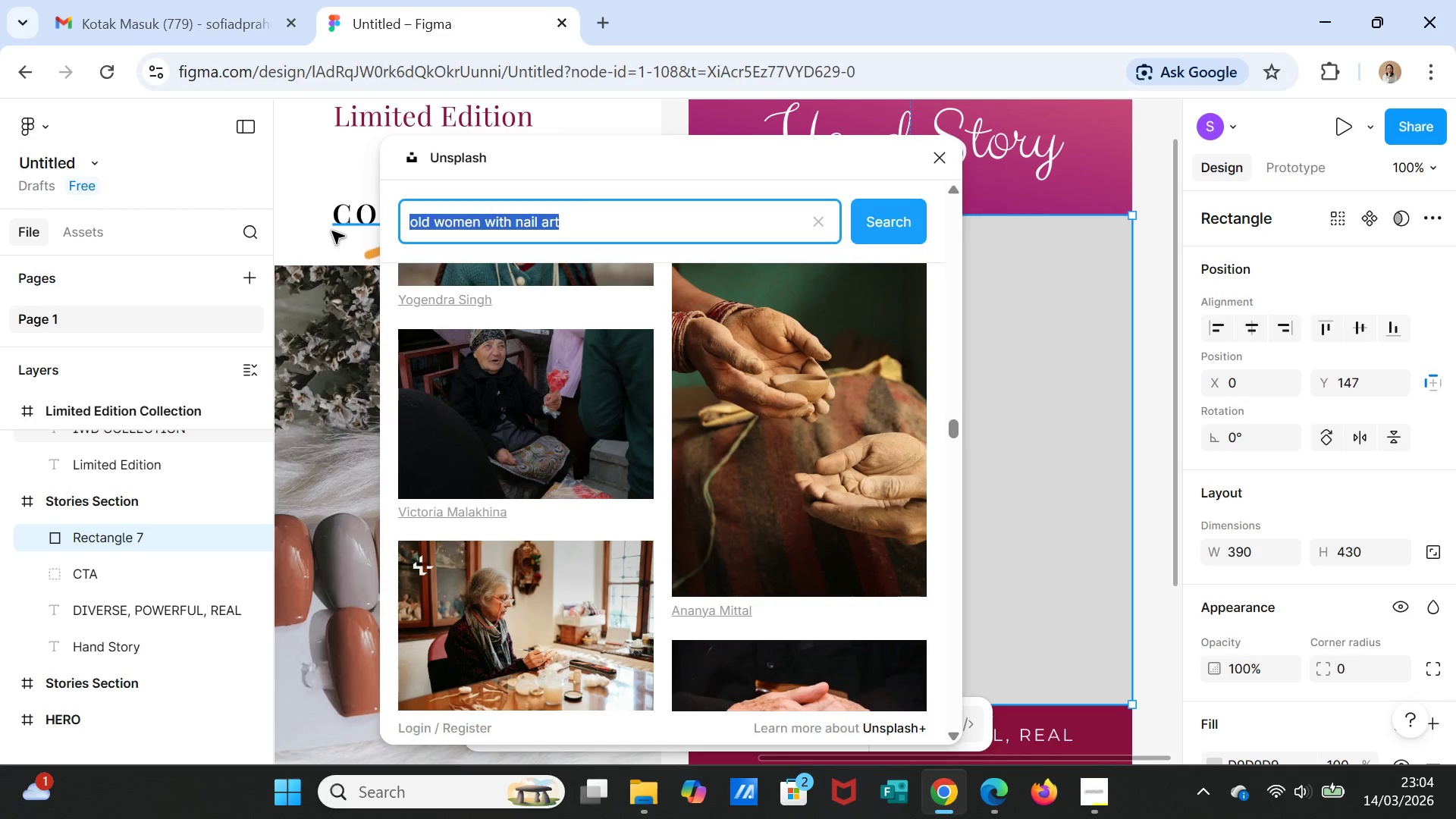 
type(women with nails art)
key(Tab)
 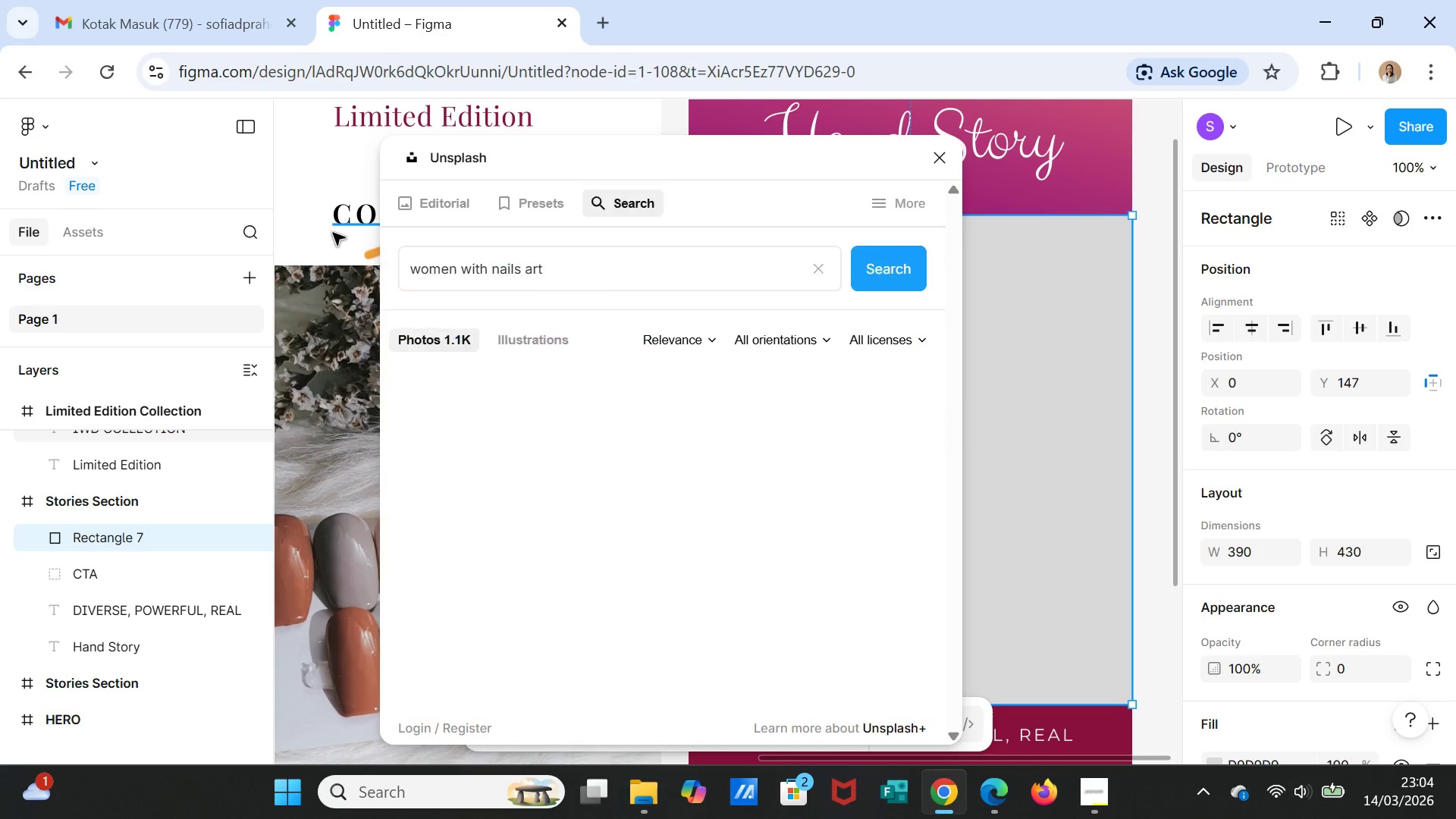 
key(Enter)
 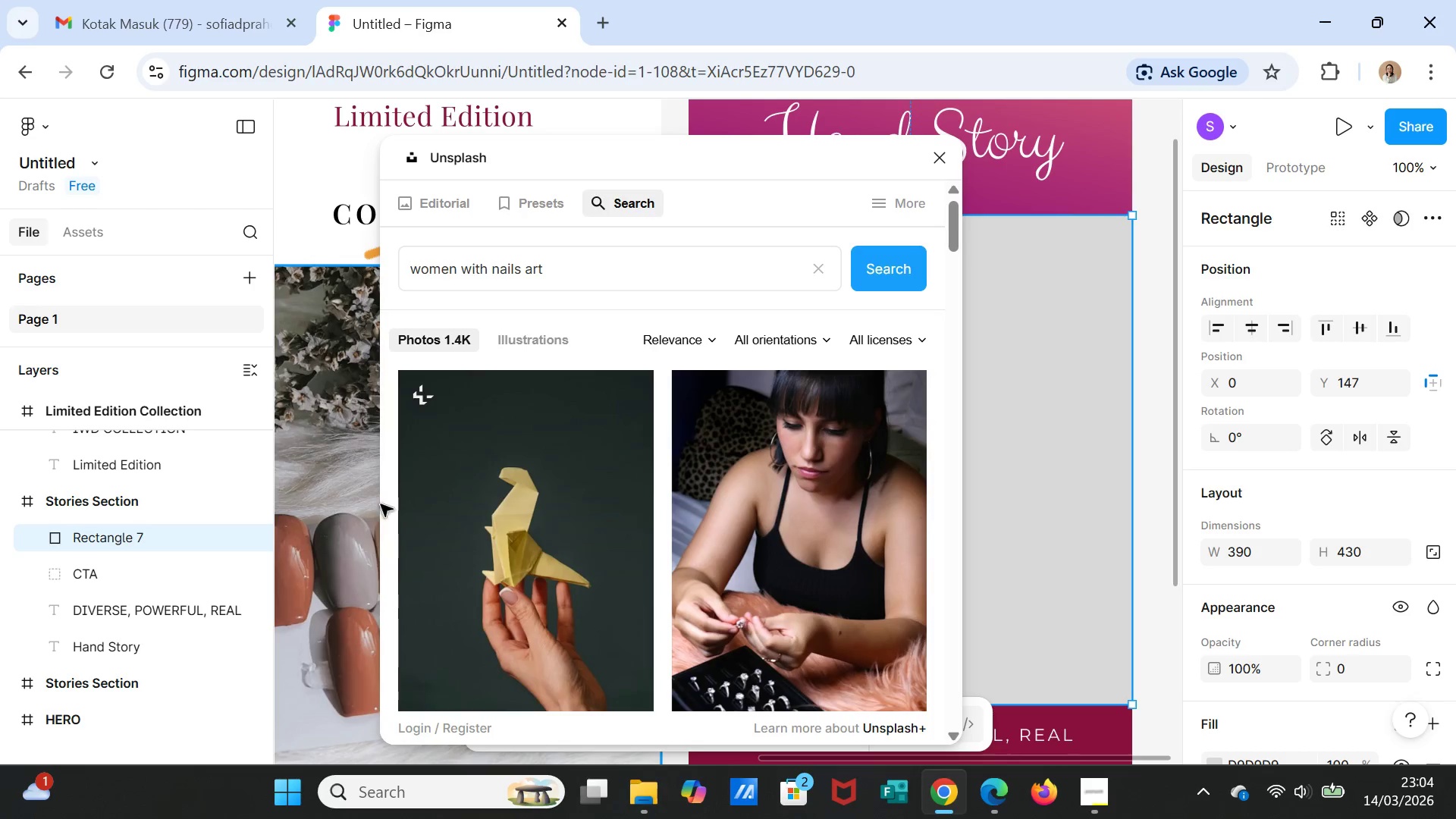 
scroll: coordinate [727, 607], scroll_direction: down, amount: 51.0
 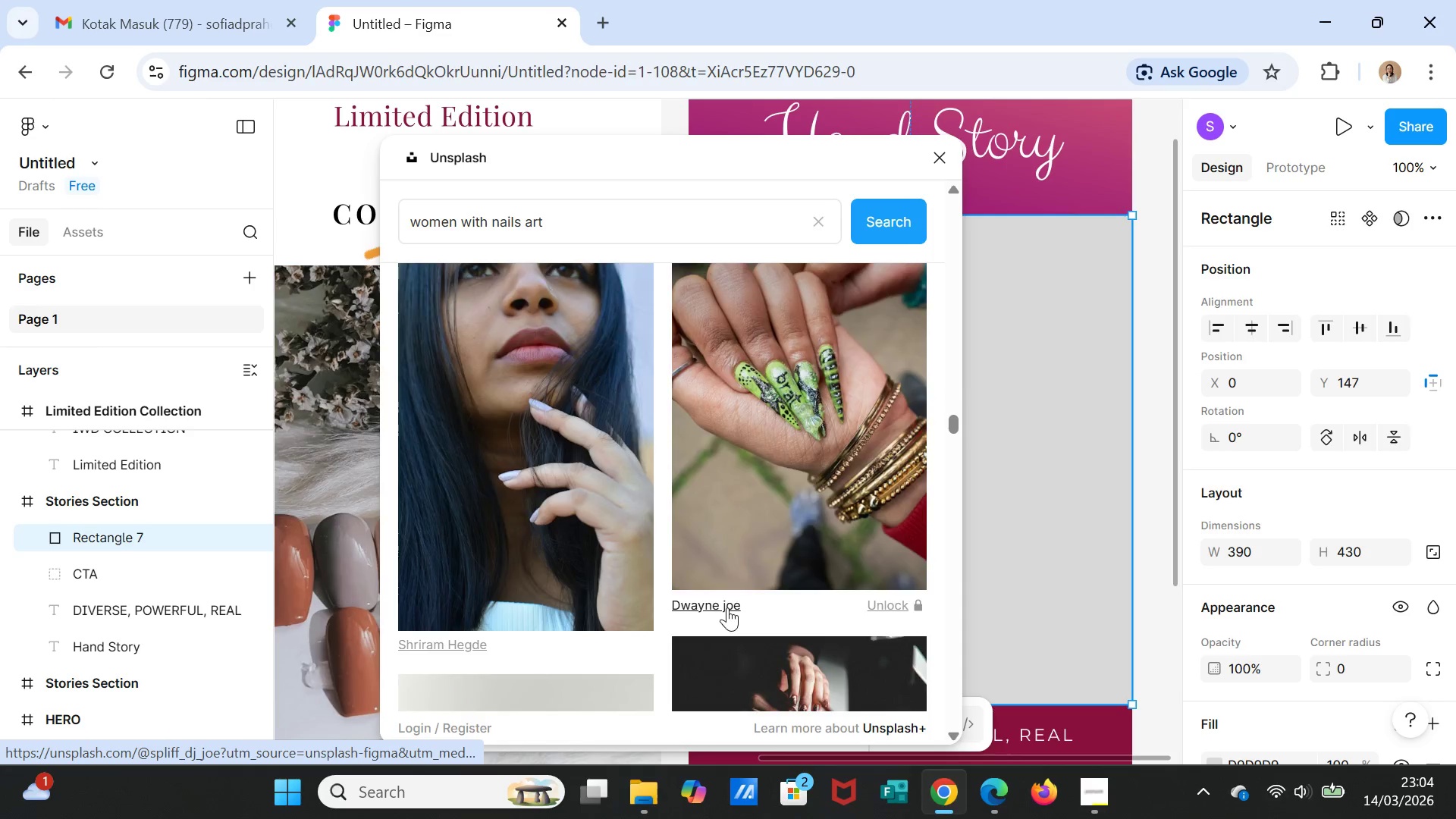 
scroll: coordinate [726, 602], scroll_direction: down, amount: 38.0
 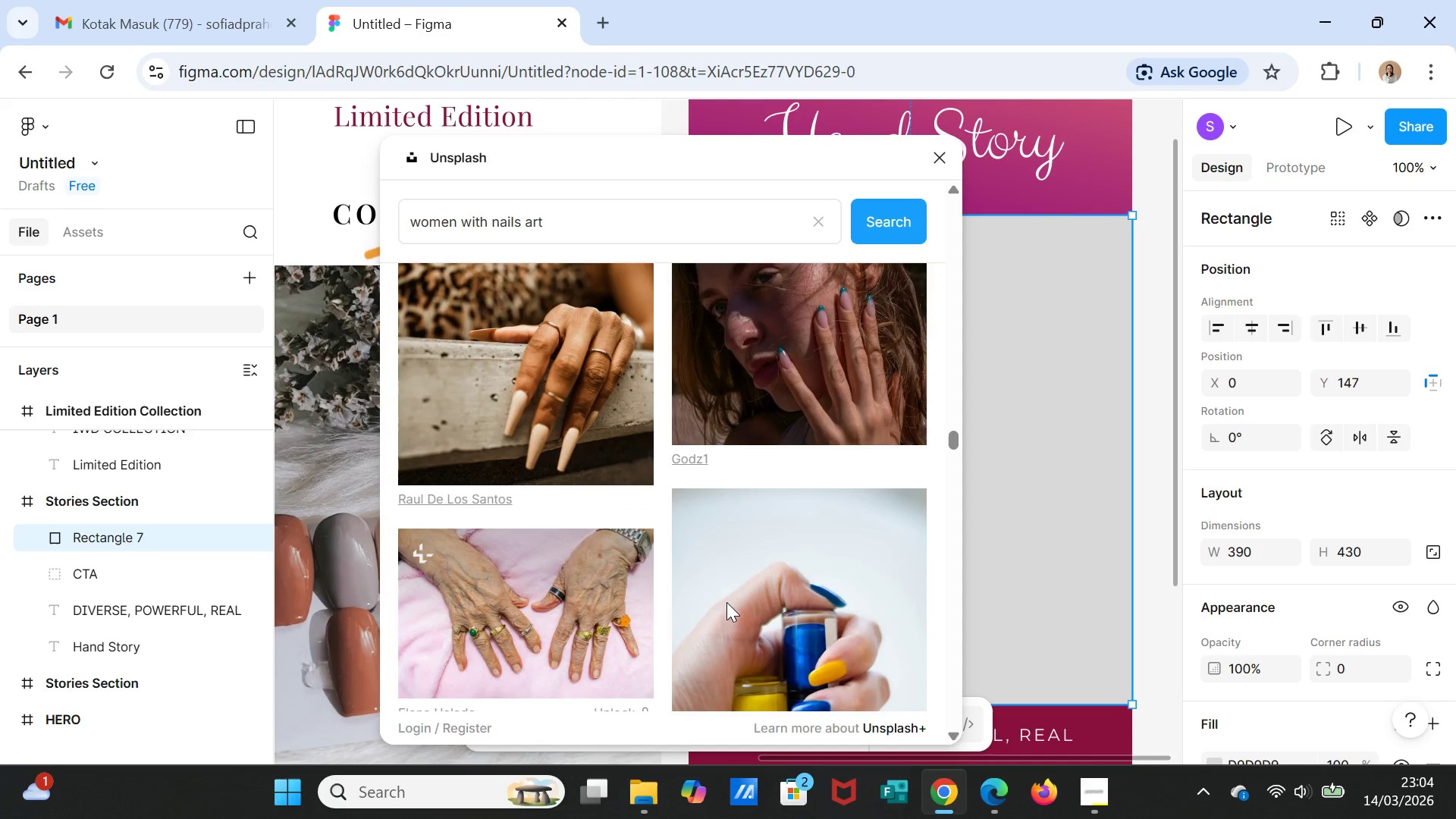 
scroll: coordinate [726, 602], scroll_direction: up, amount: 1.0
 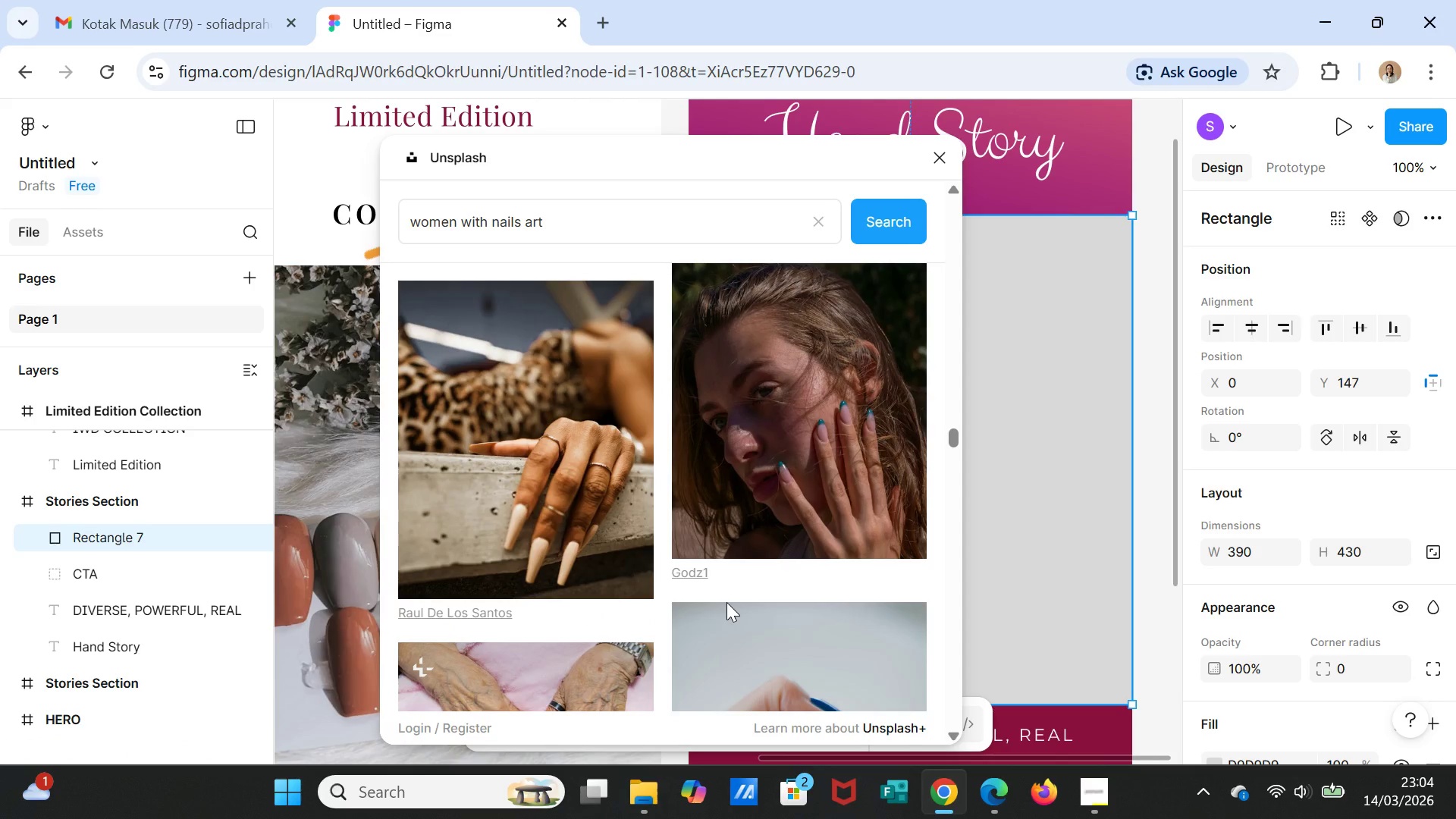 
scroll: coordinate [726, 599], scroll_direction: down, amount: 30.0
 